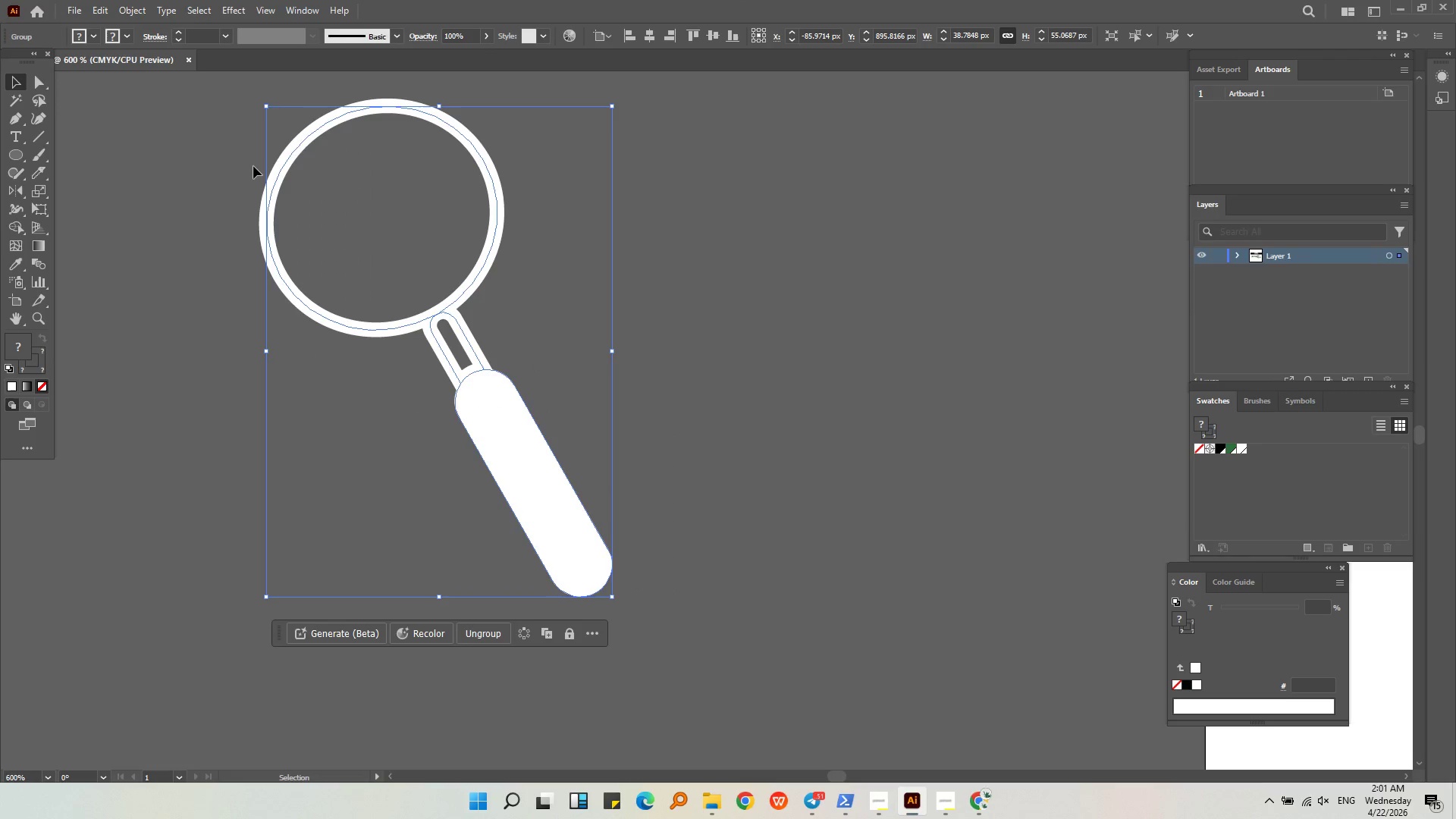 
key(Alt+AltLeft)
 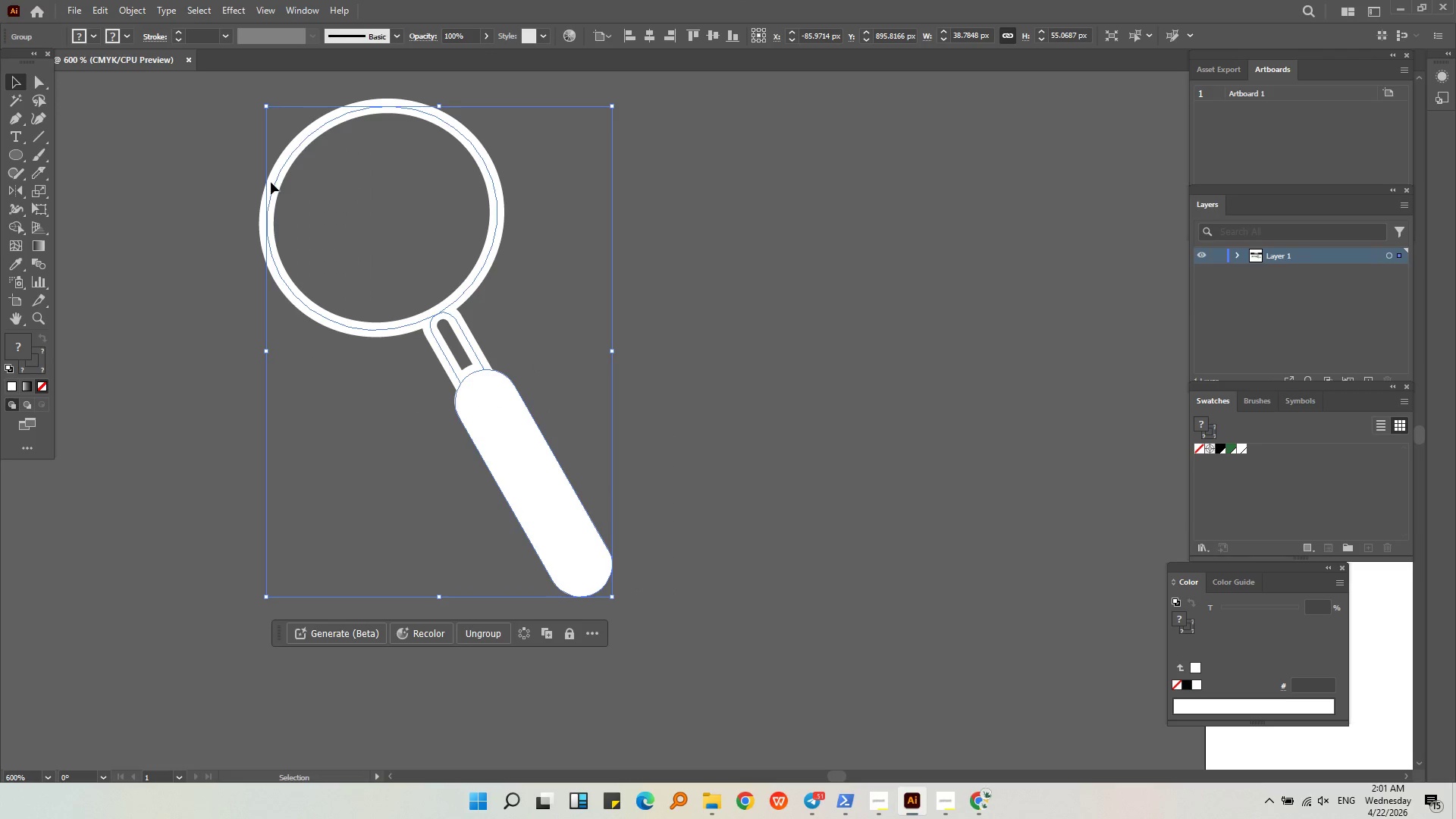 
scroll: coordinate [315, 215], scroll_direction: down, amount: 3.0
 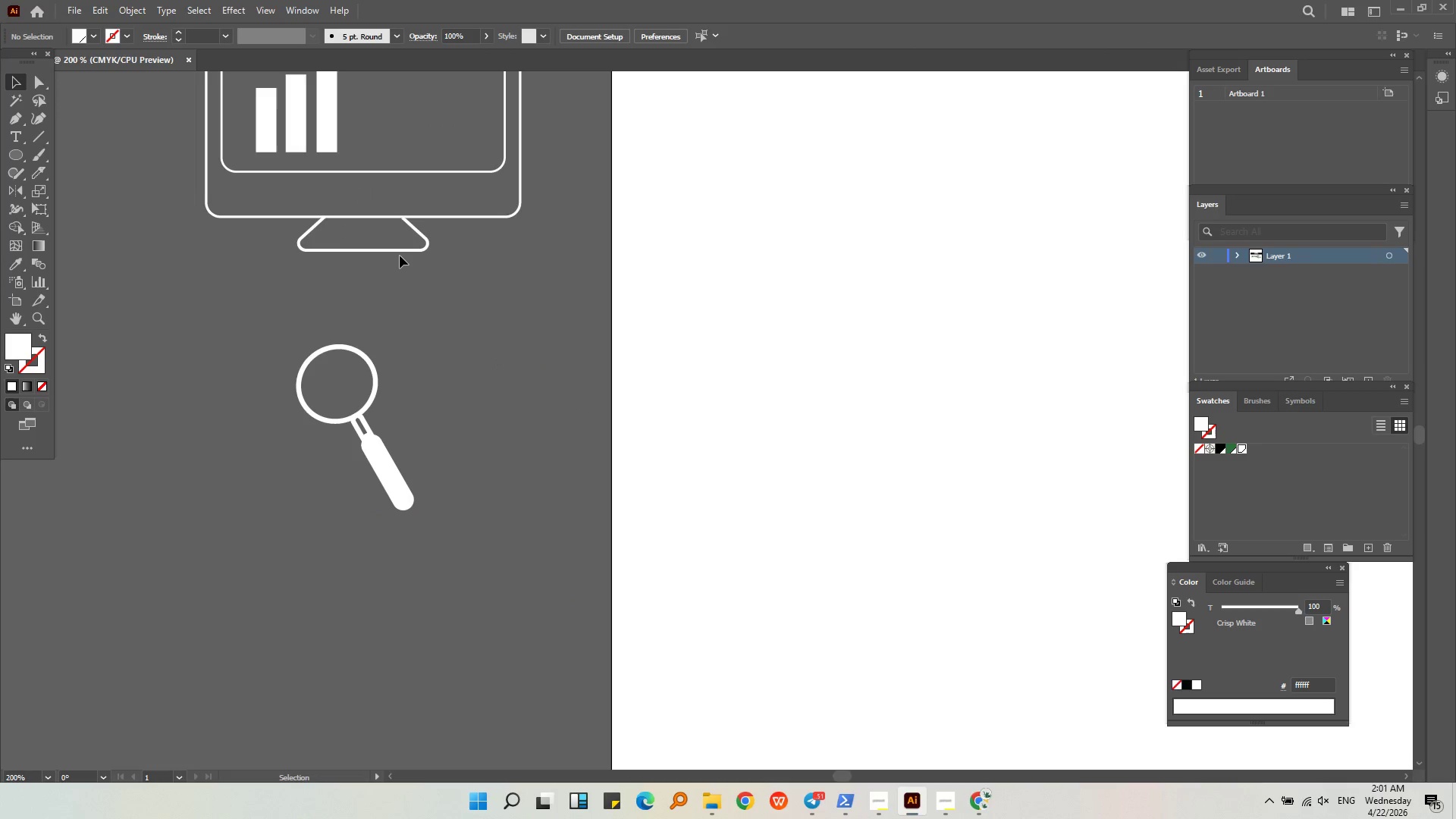 
left_click([400, 253])
 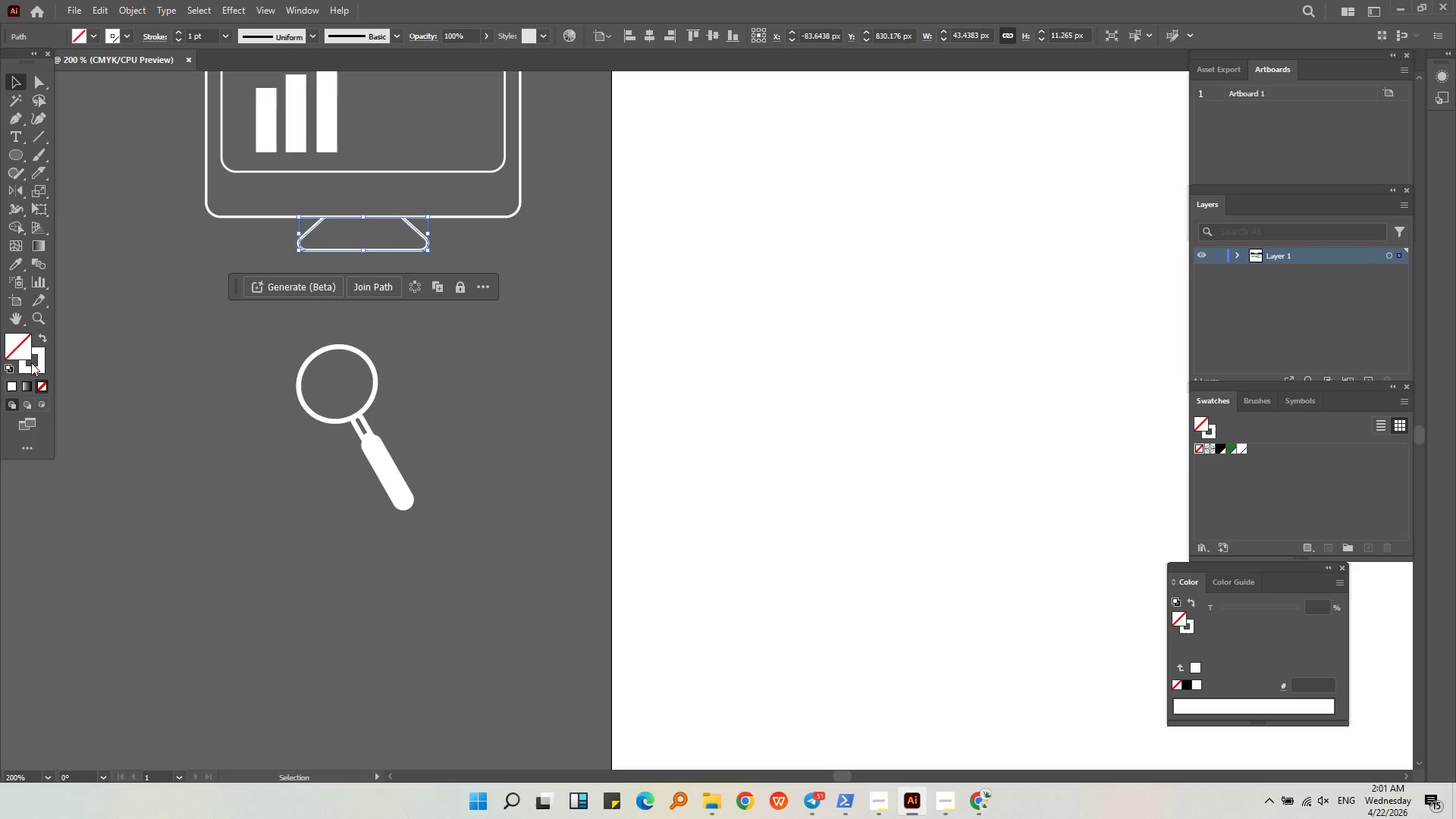 
left_click_drag(start_coordinate=[34, 366], to_coordinate=[24, 354])
 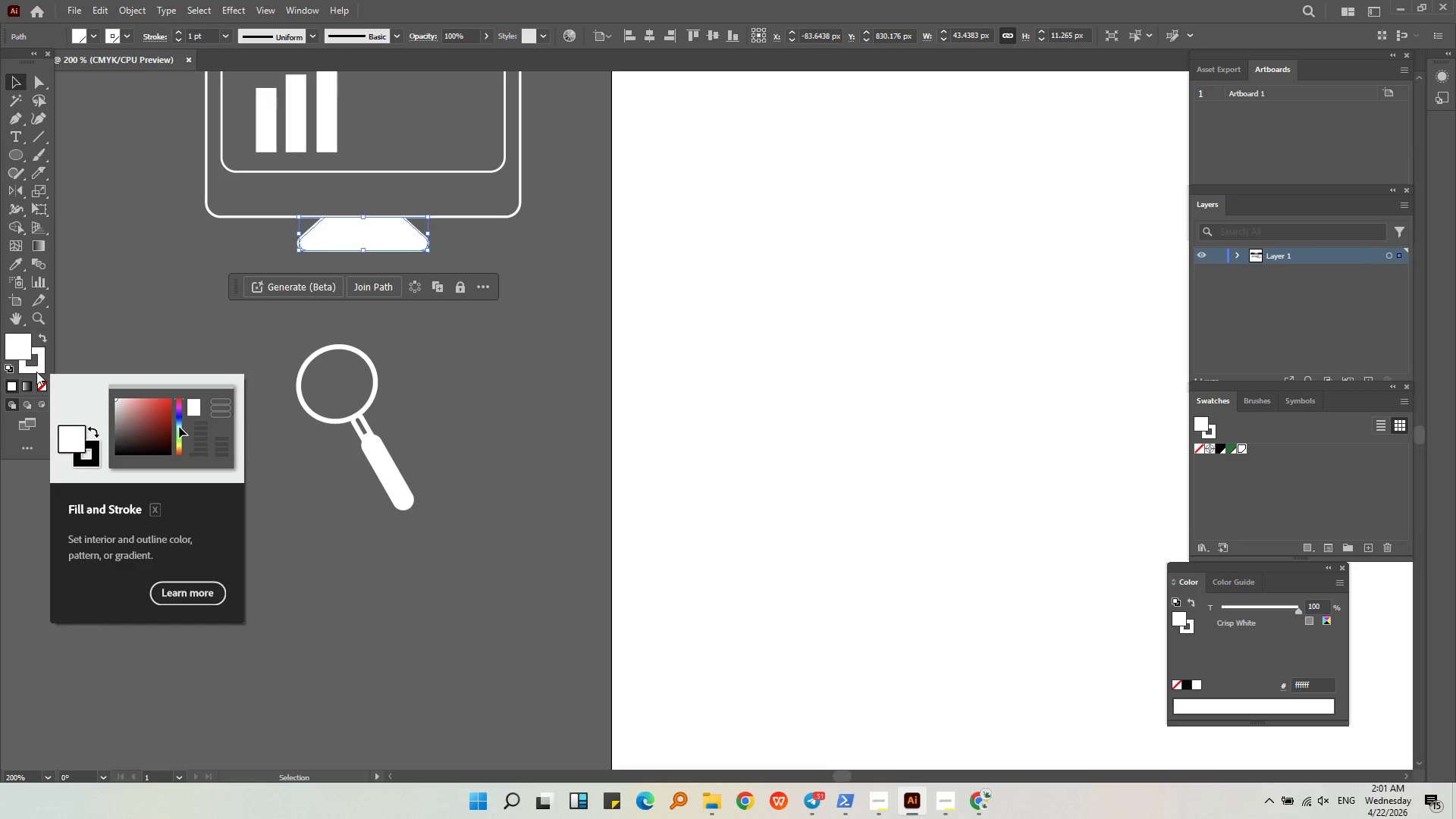 
left_click([35, 369])
 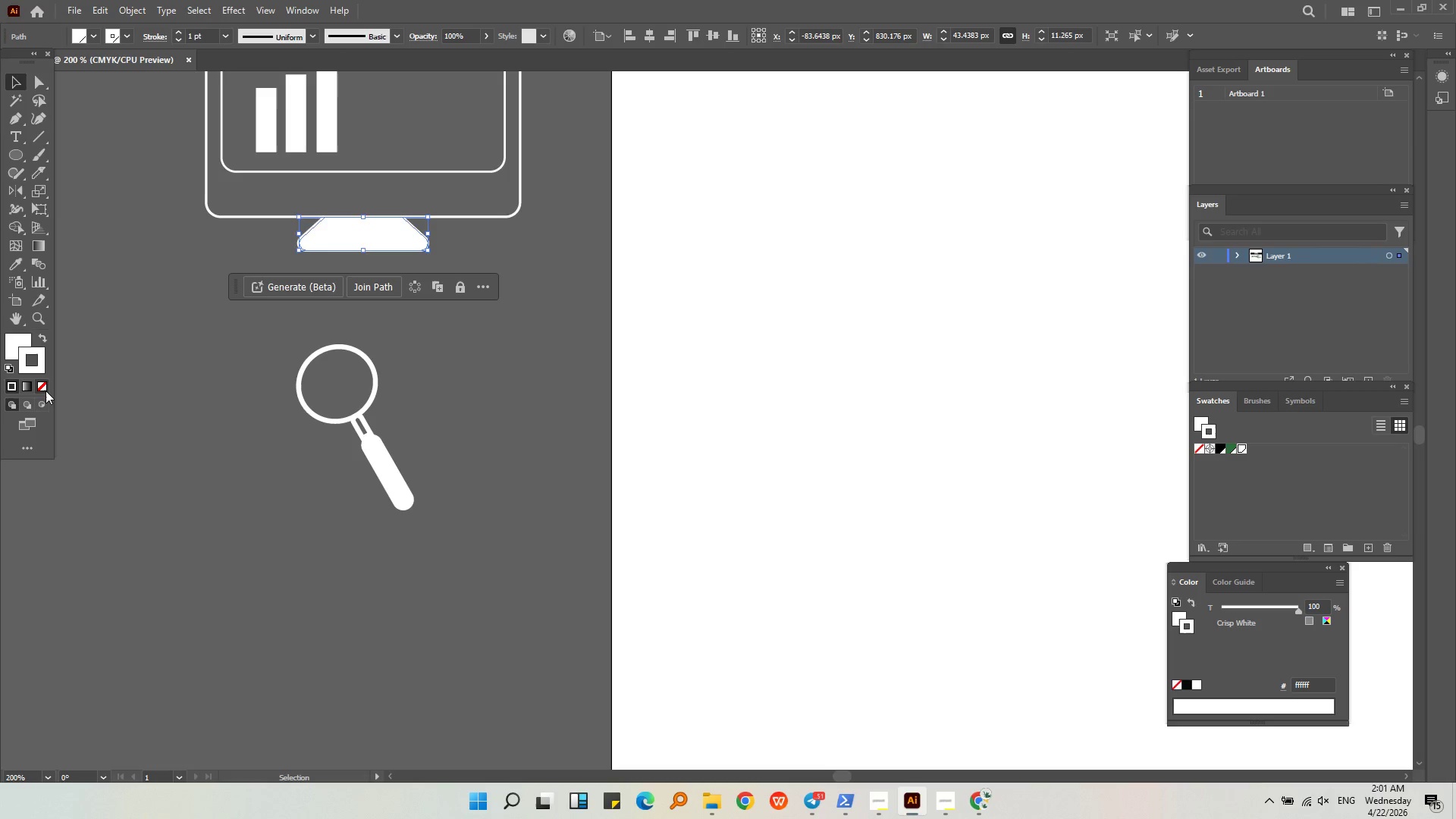 
left_click([45, 391])
 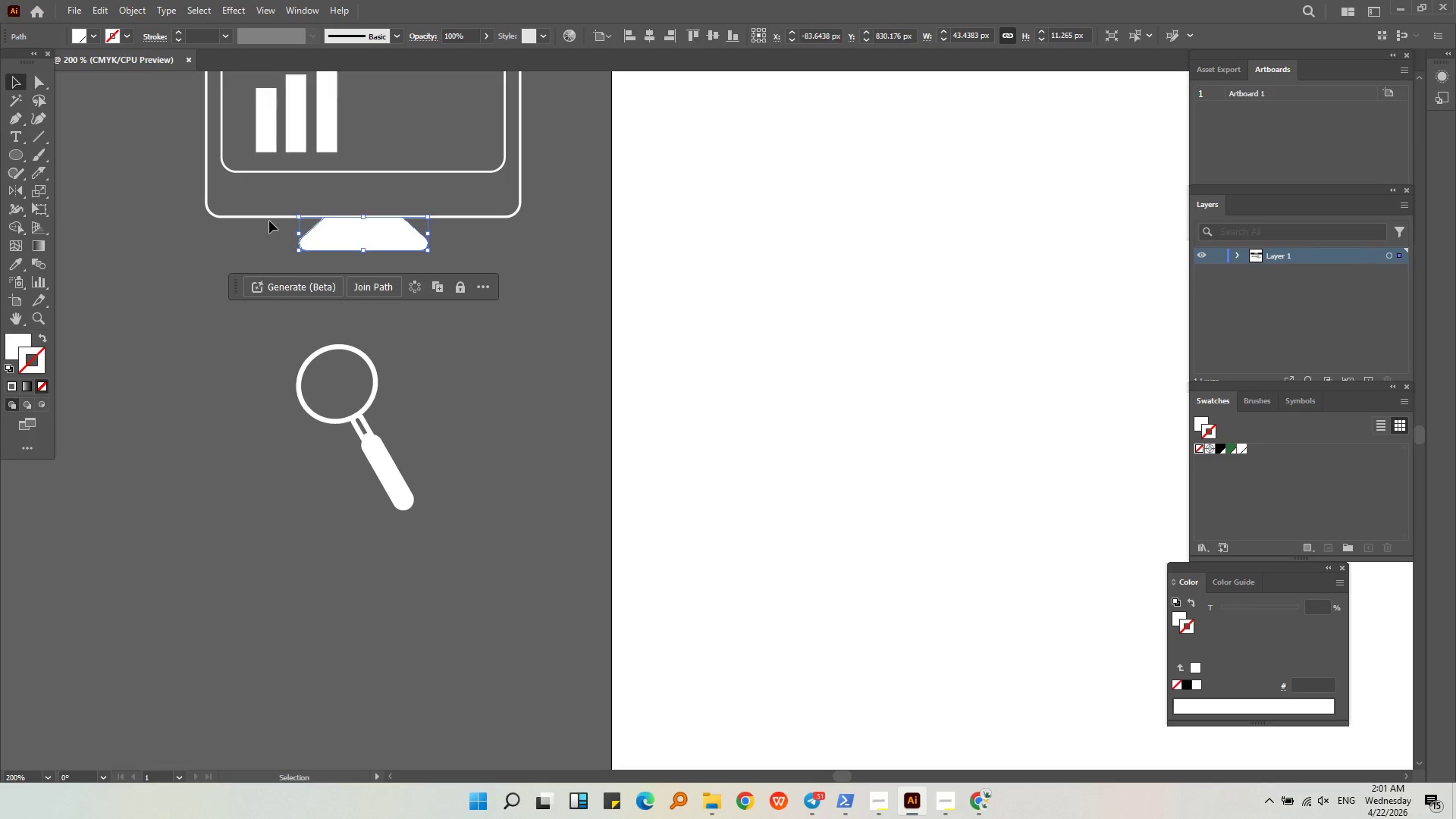 
left_click([270, 218])
 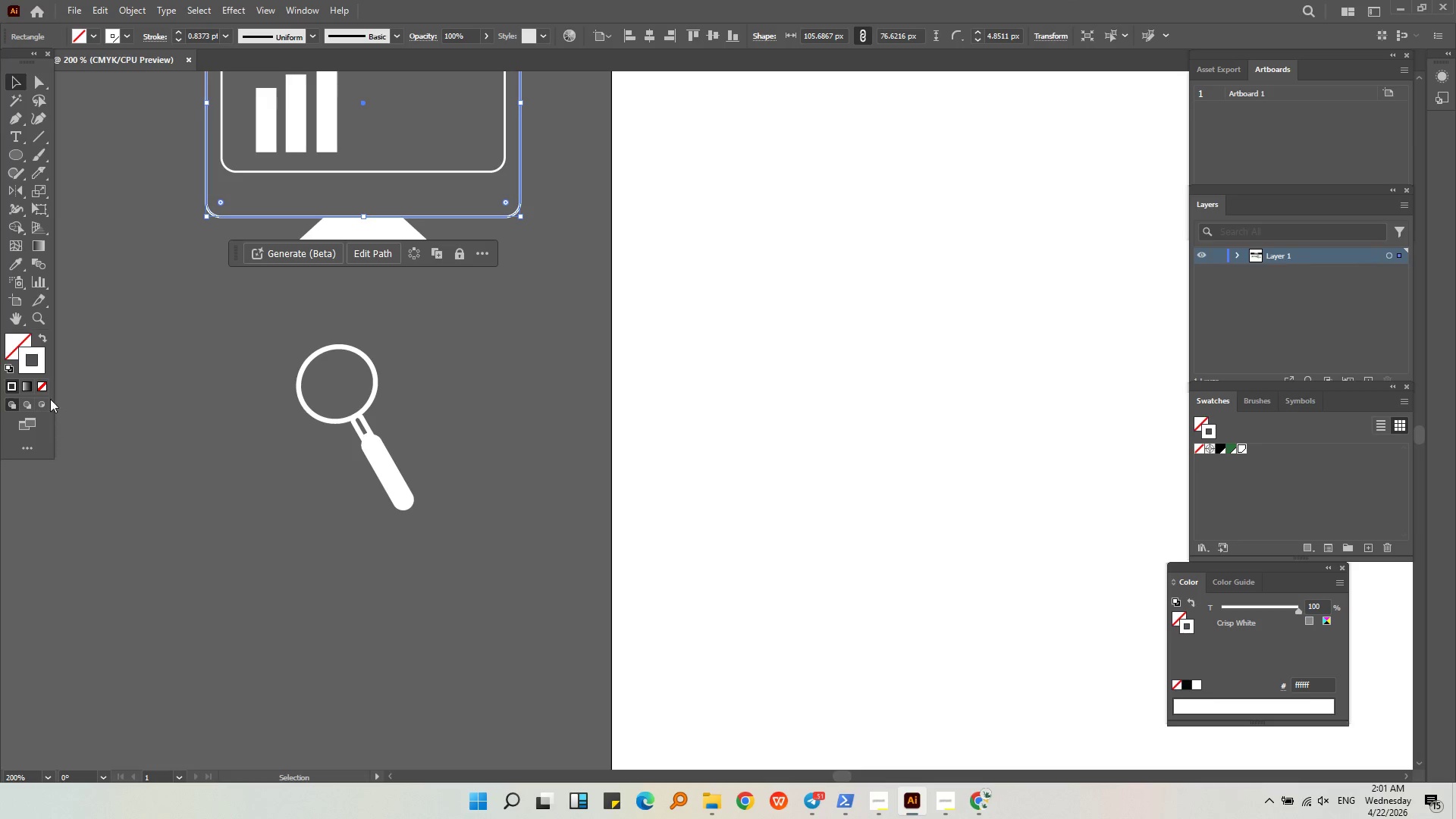 
left_click_drag(start_coordinate=[41, 371], to_coordinate=[12, 342])
 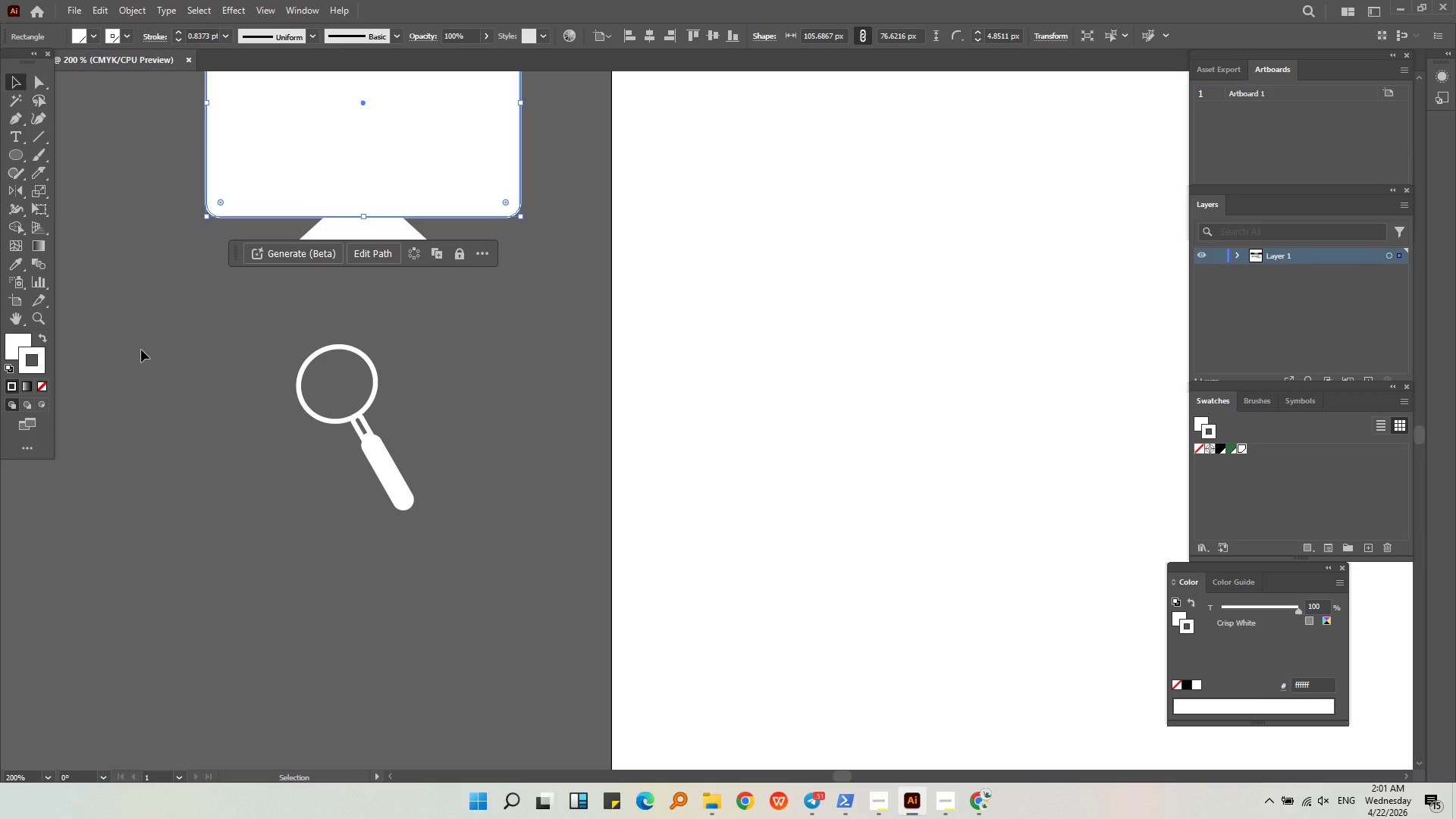 
left_click([141, 350])
 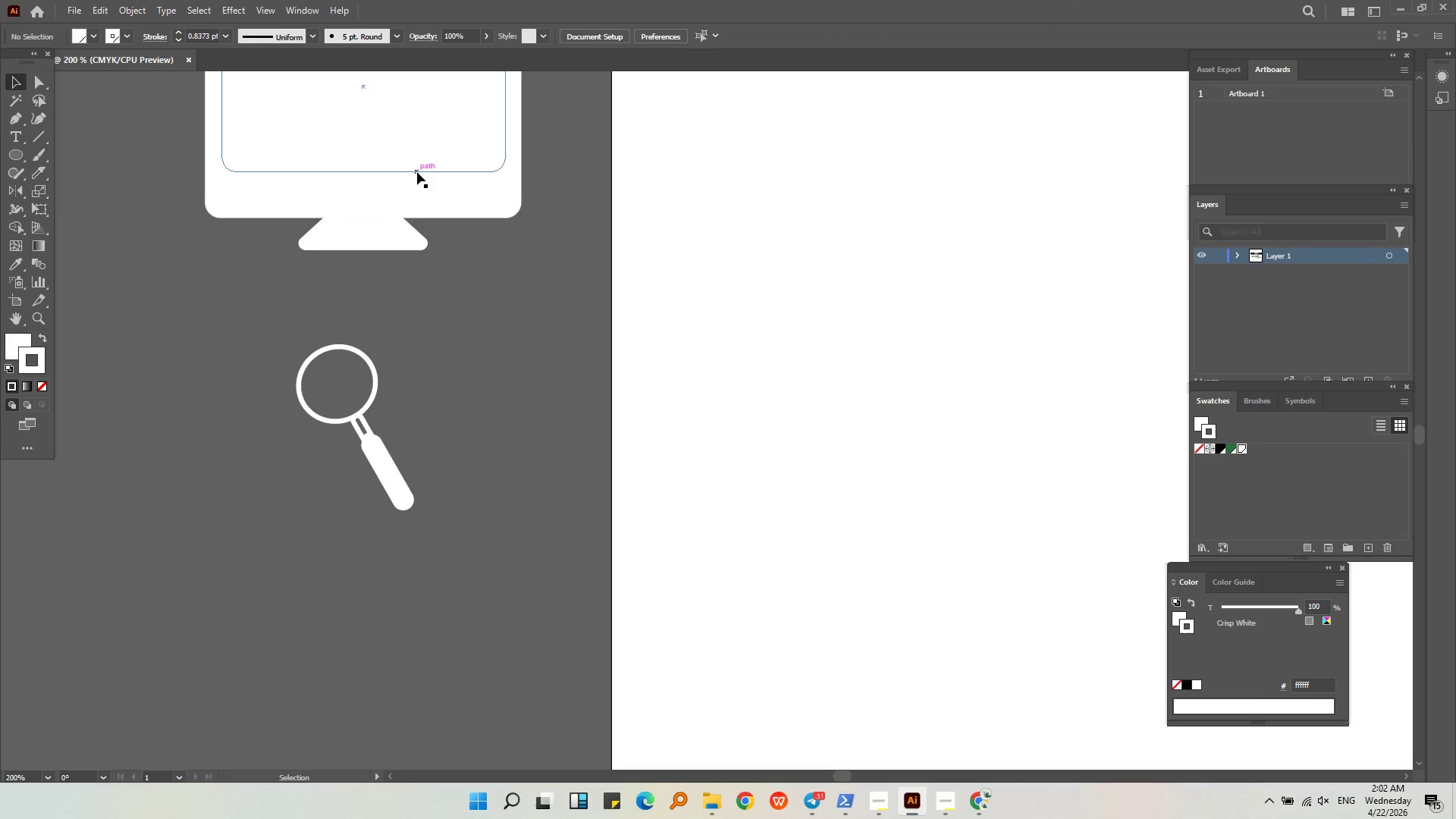 
left_click([417, 172])
 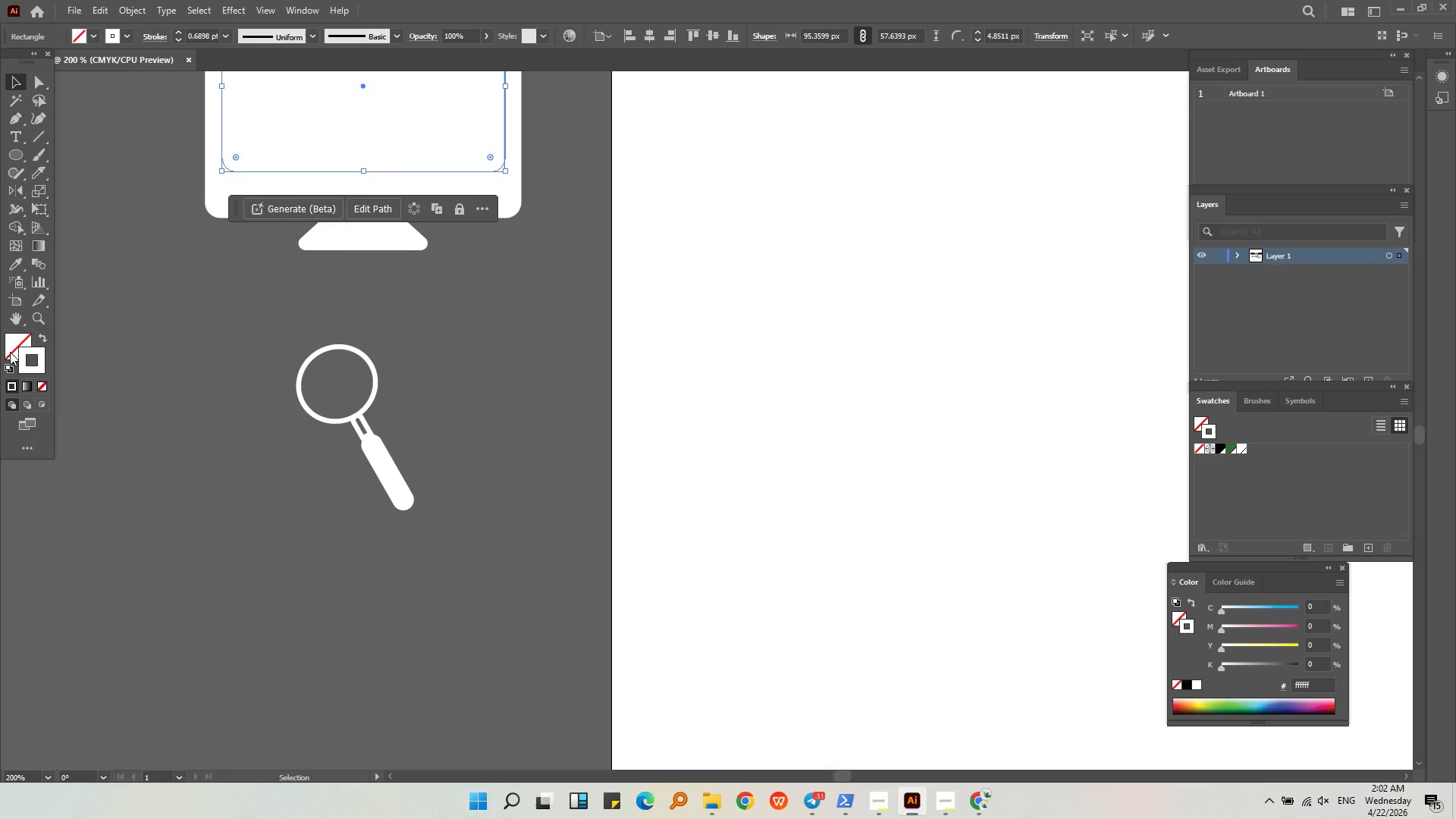 
double_click([9, 352])
 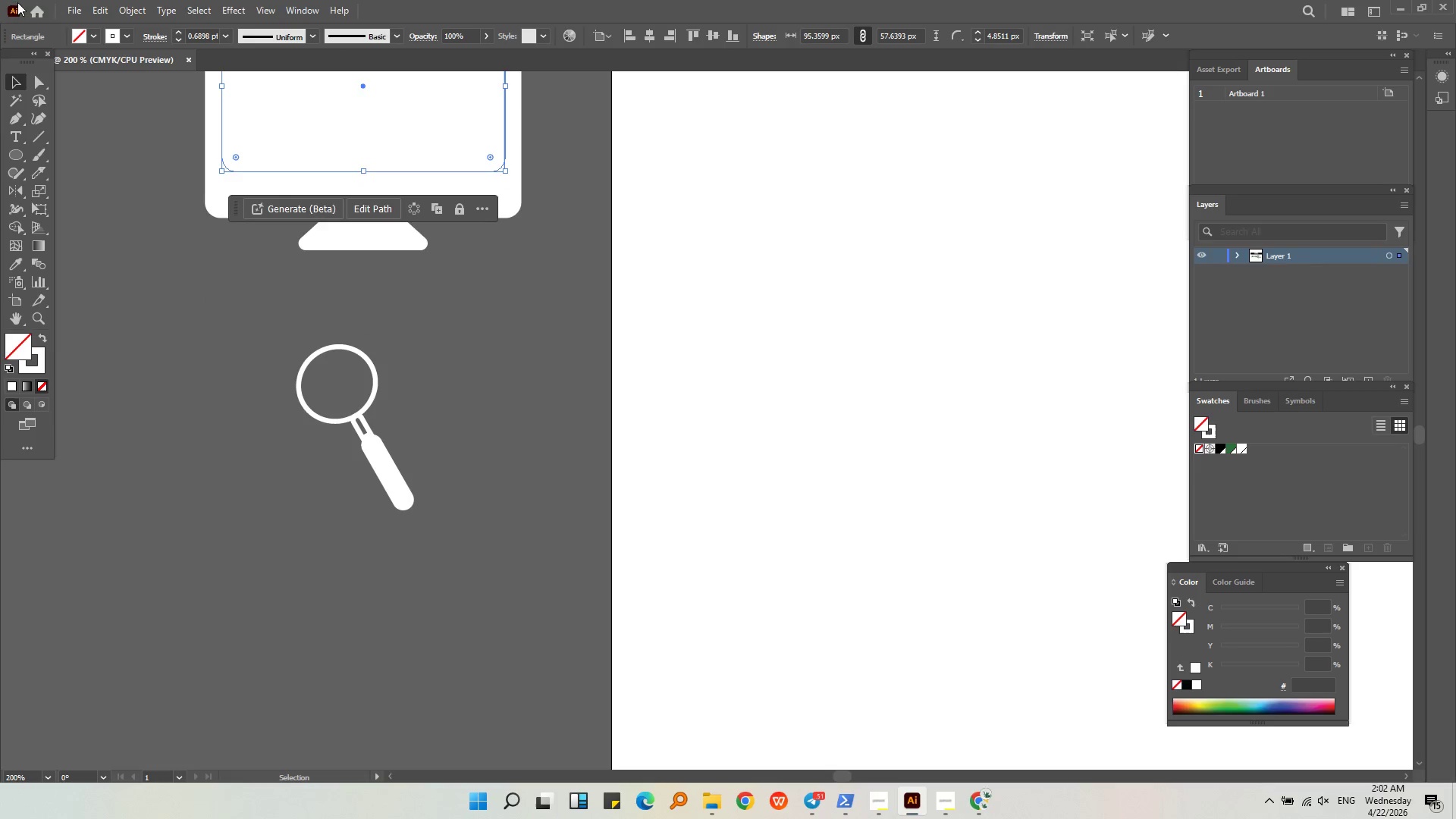 
left_click([126, 40])
 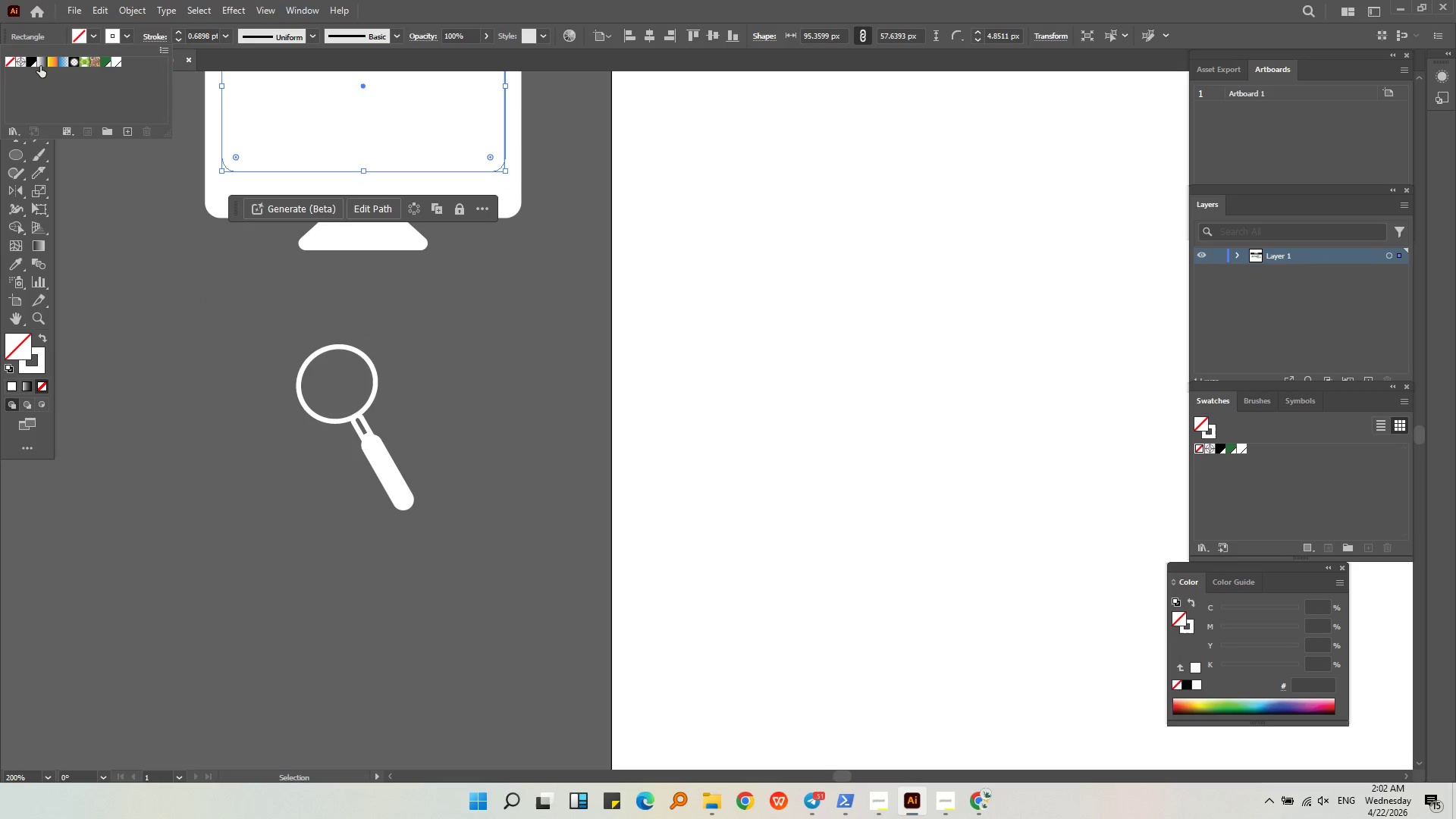 
left_click([32, 66])
 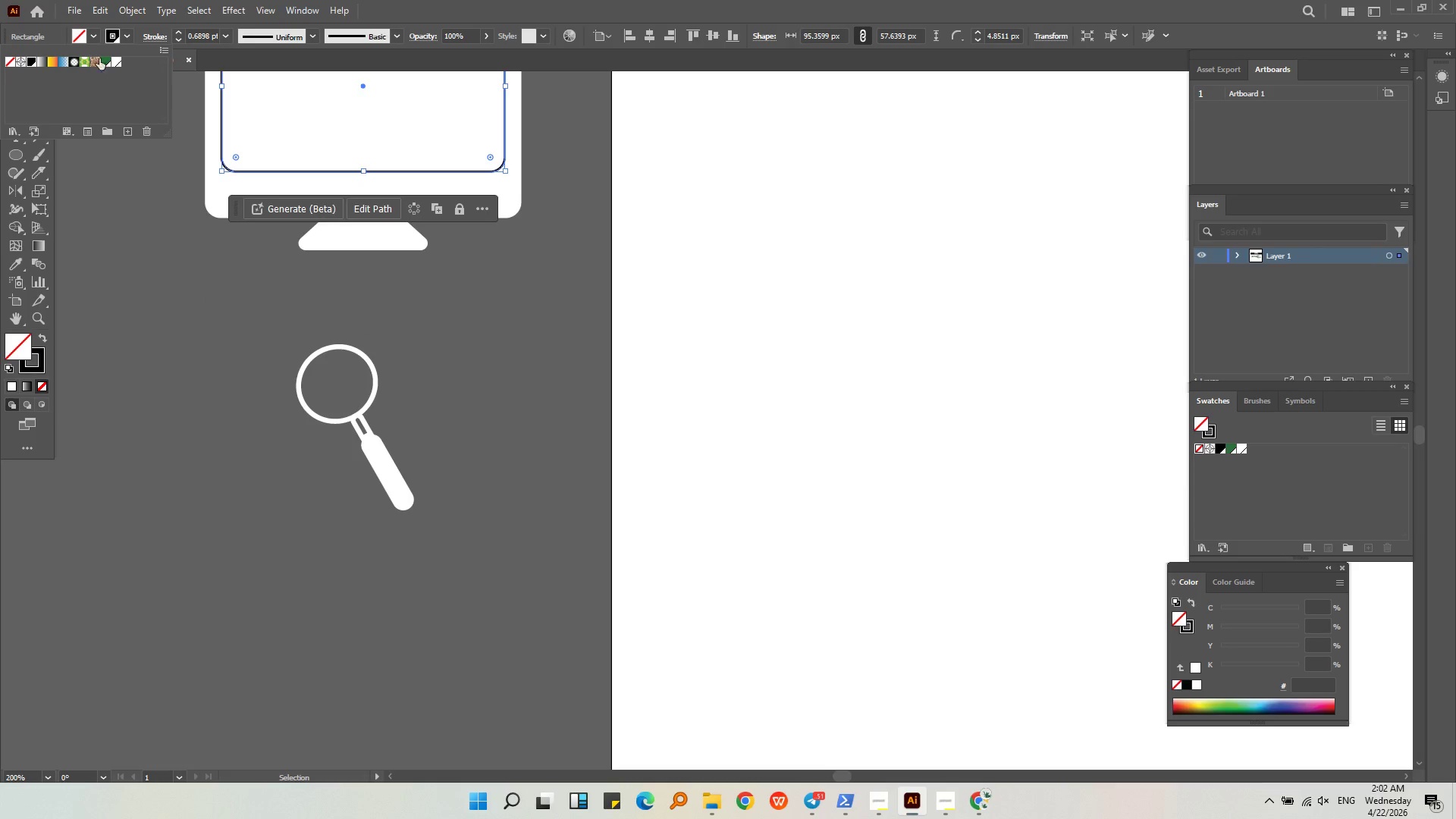 
key(Control+Z)
 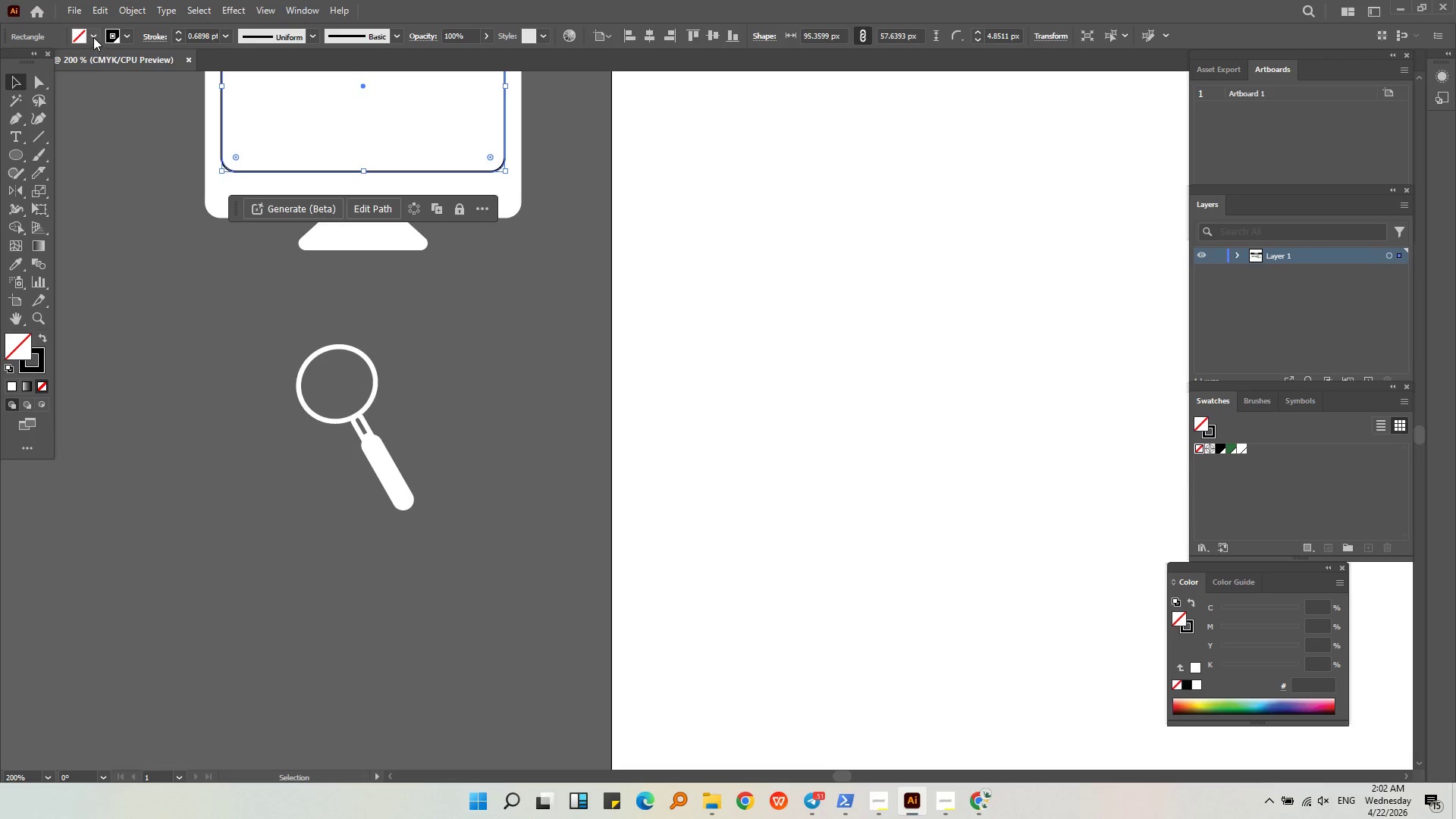 
left_click([93, 37])
 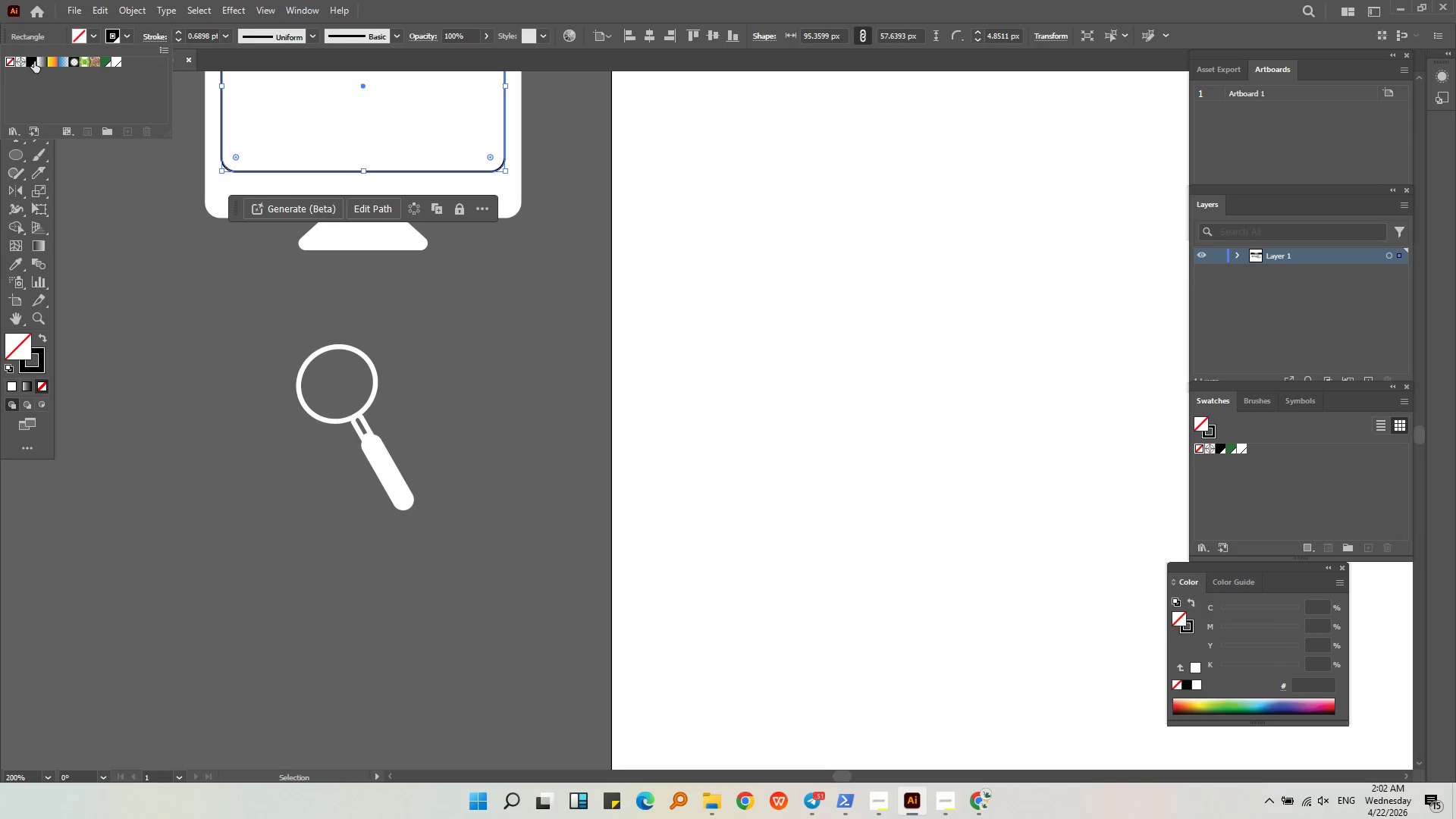 
left_click([33, 61])
 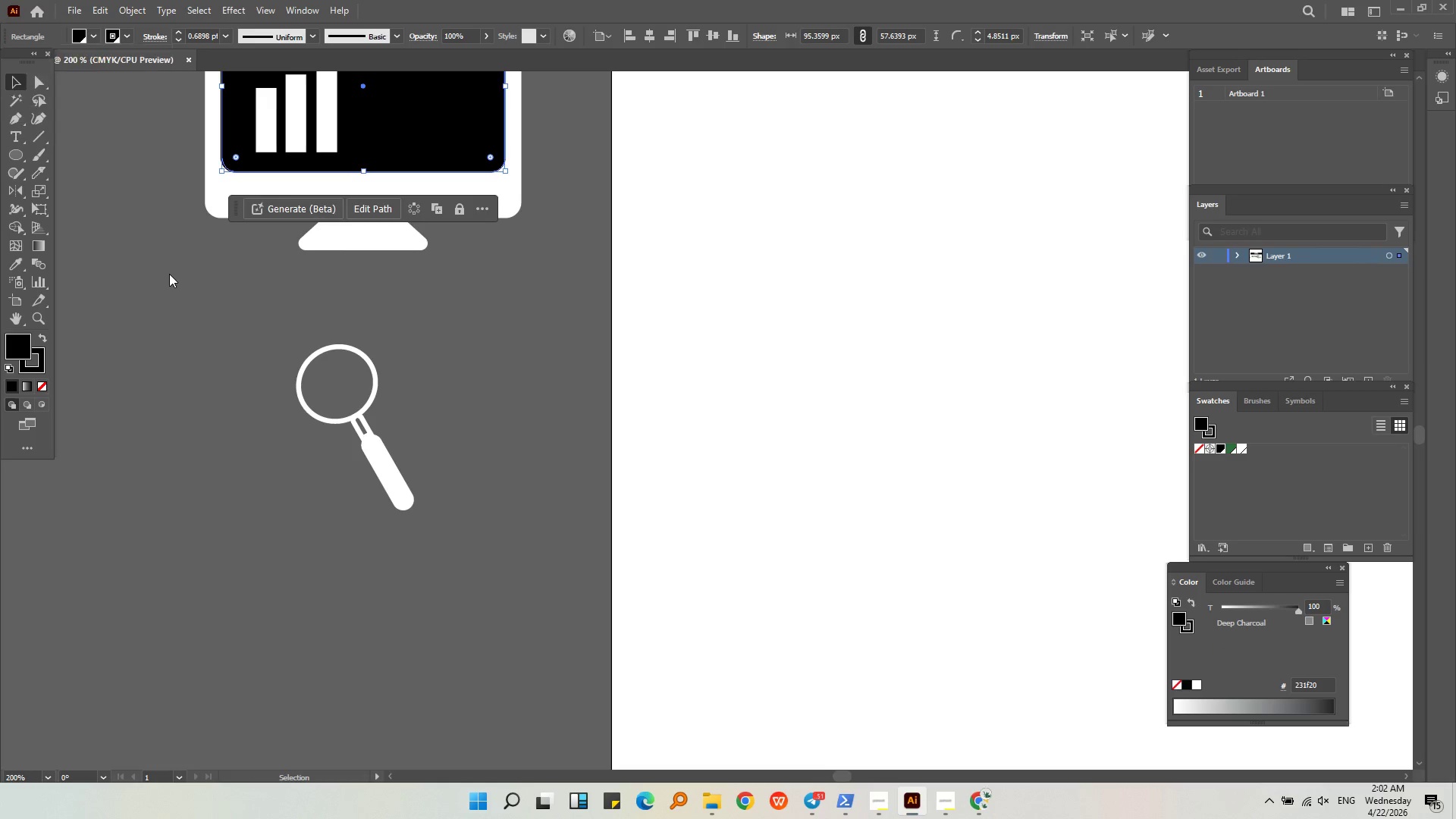 
double_click([155, 275])
 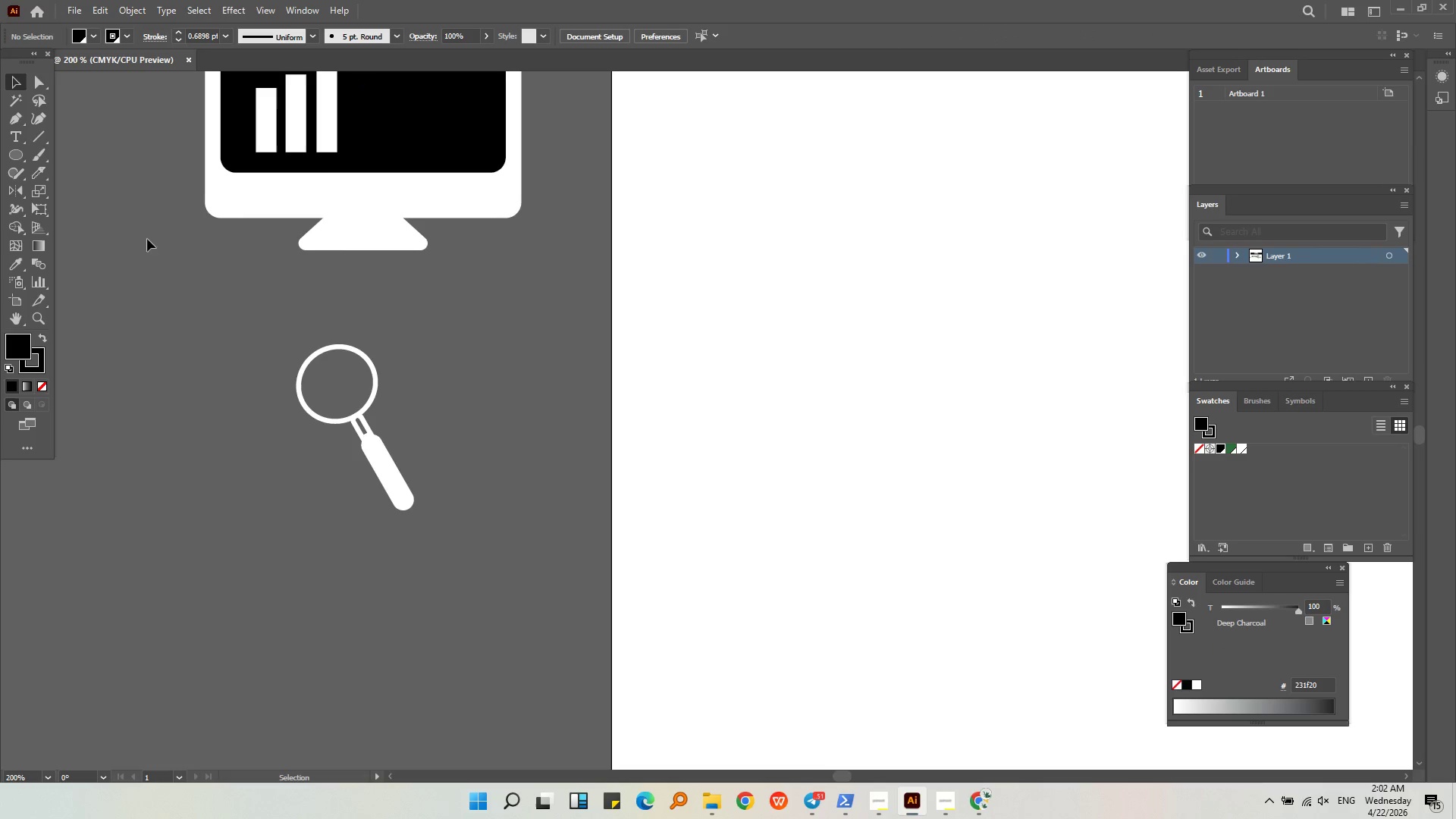 
key(Alt+AltLeft)
 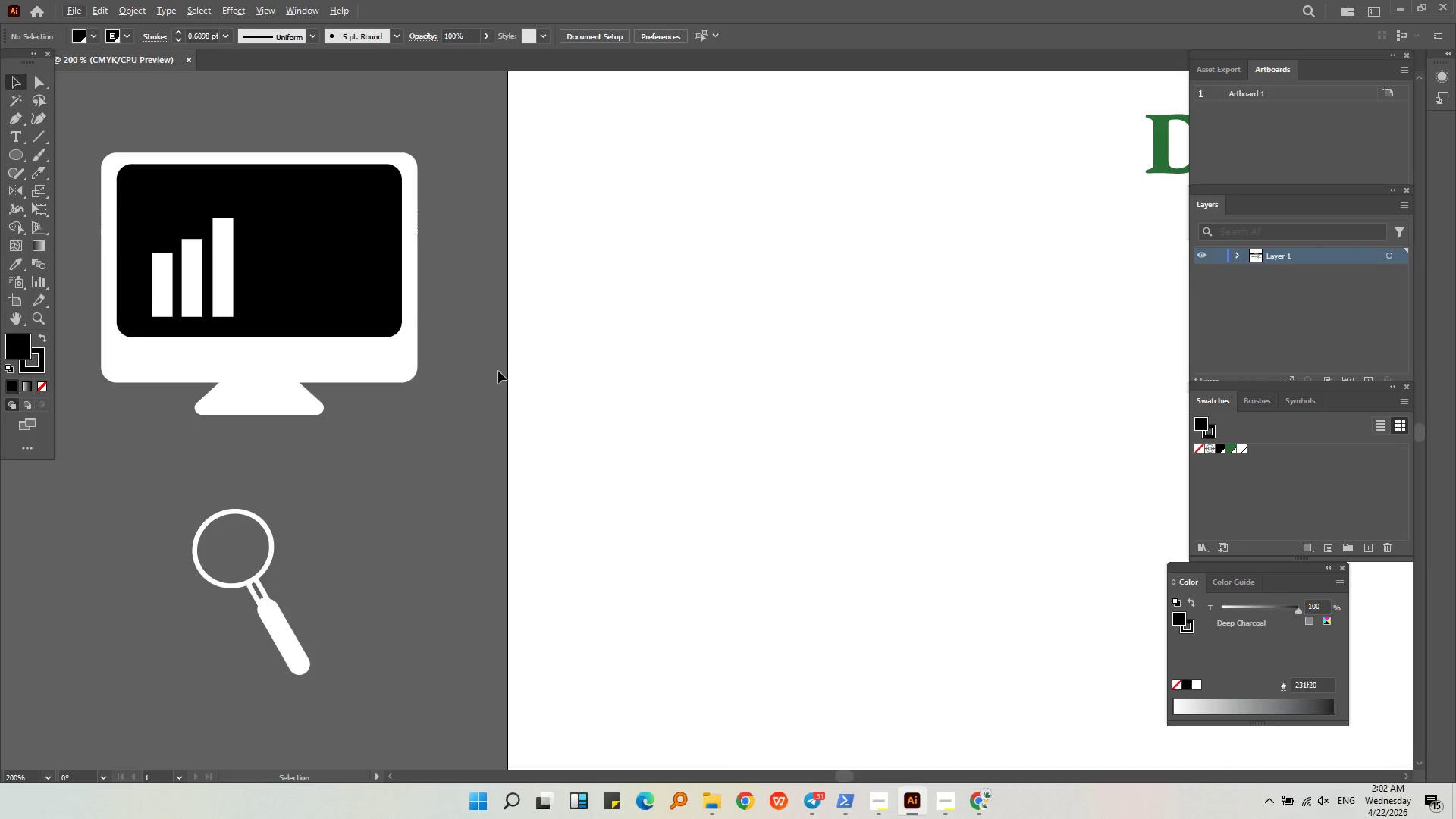 
wait(5.81)
 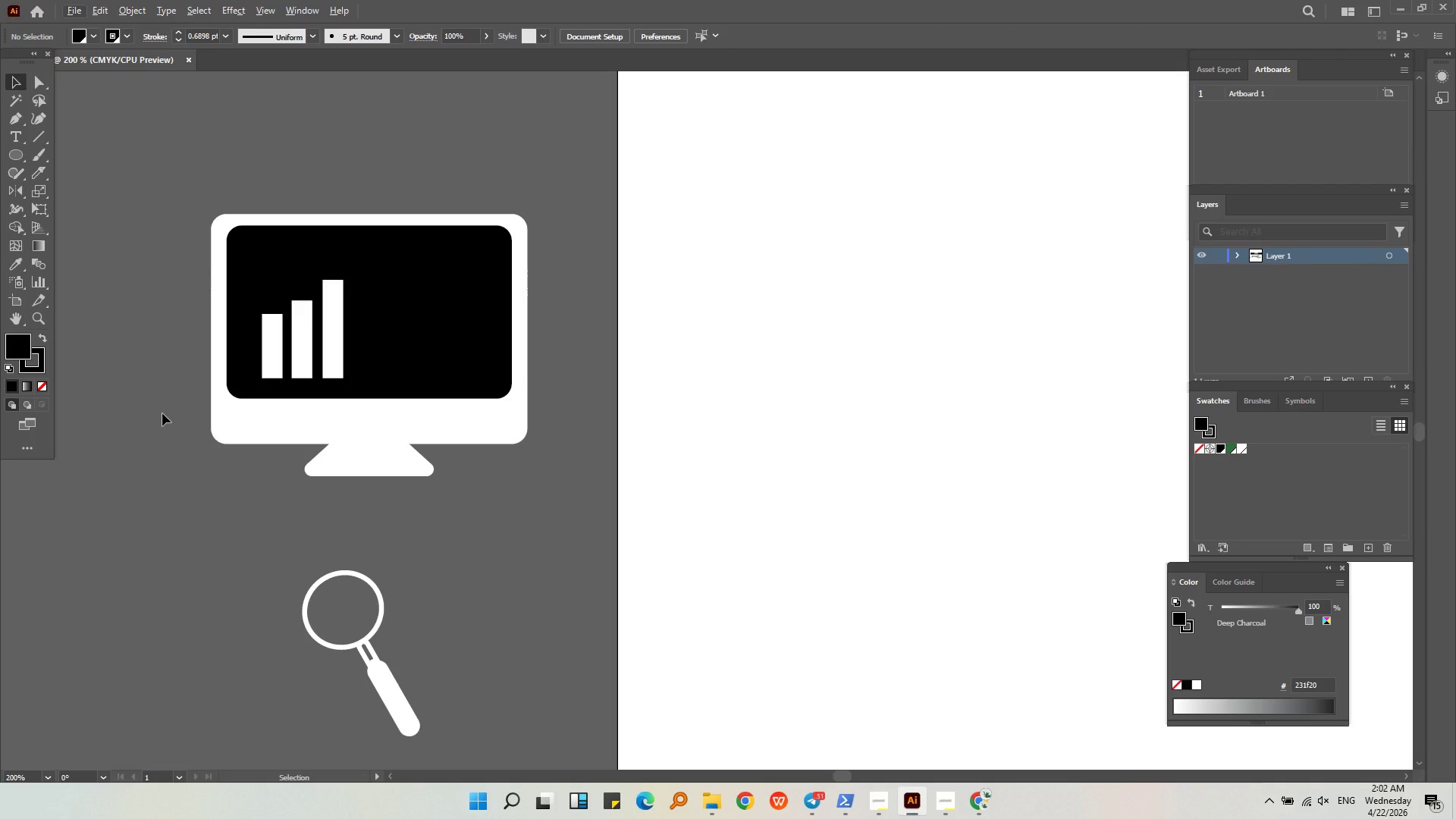 
left_click([344, 366])
 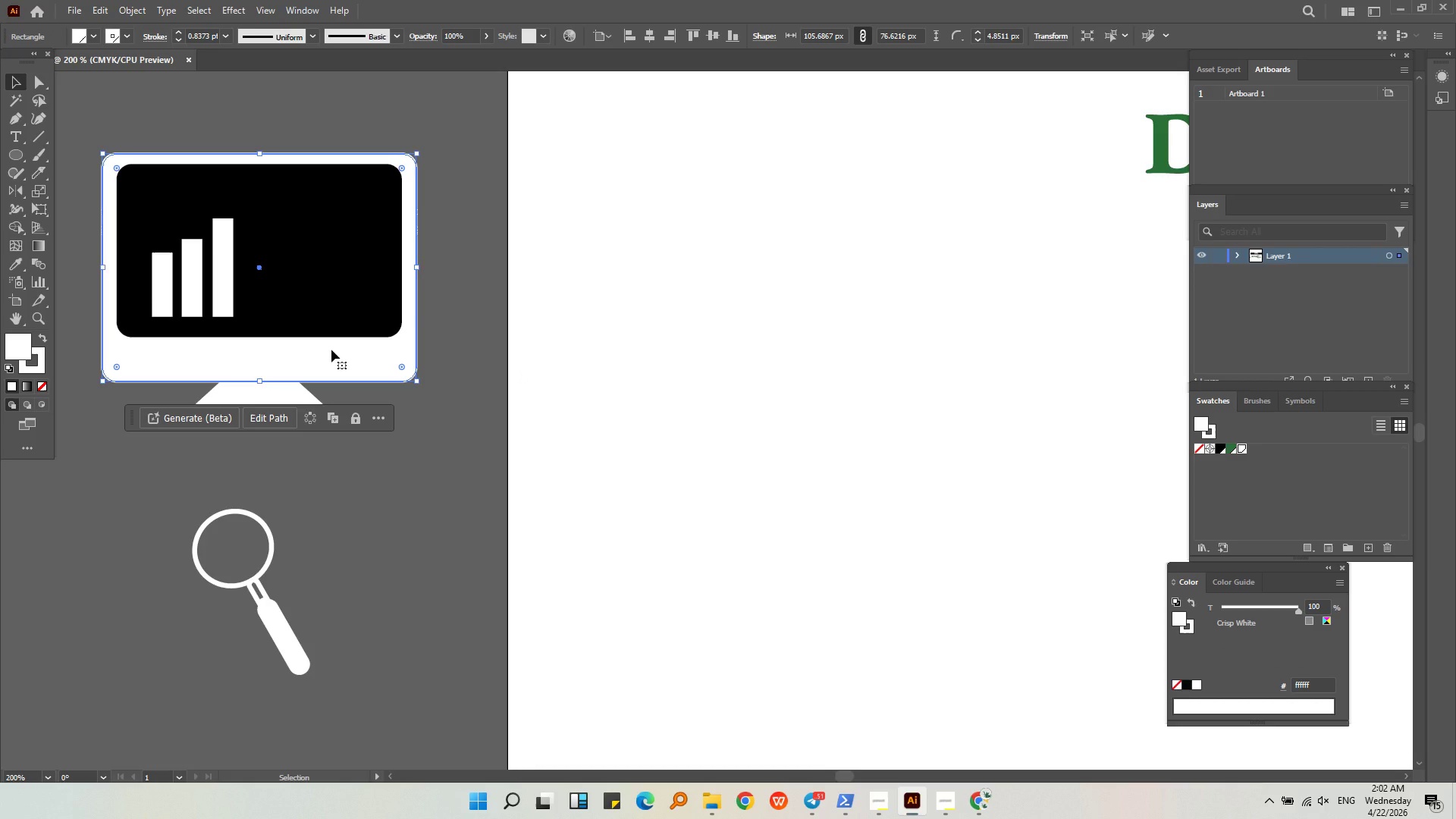 
left_click([425, 485])
 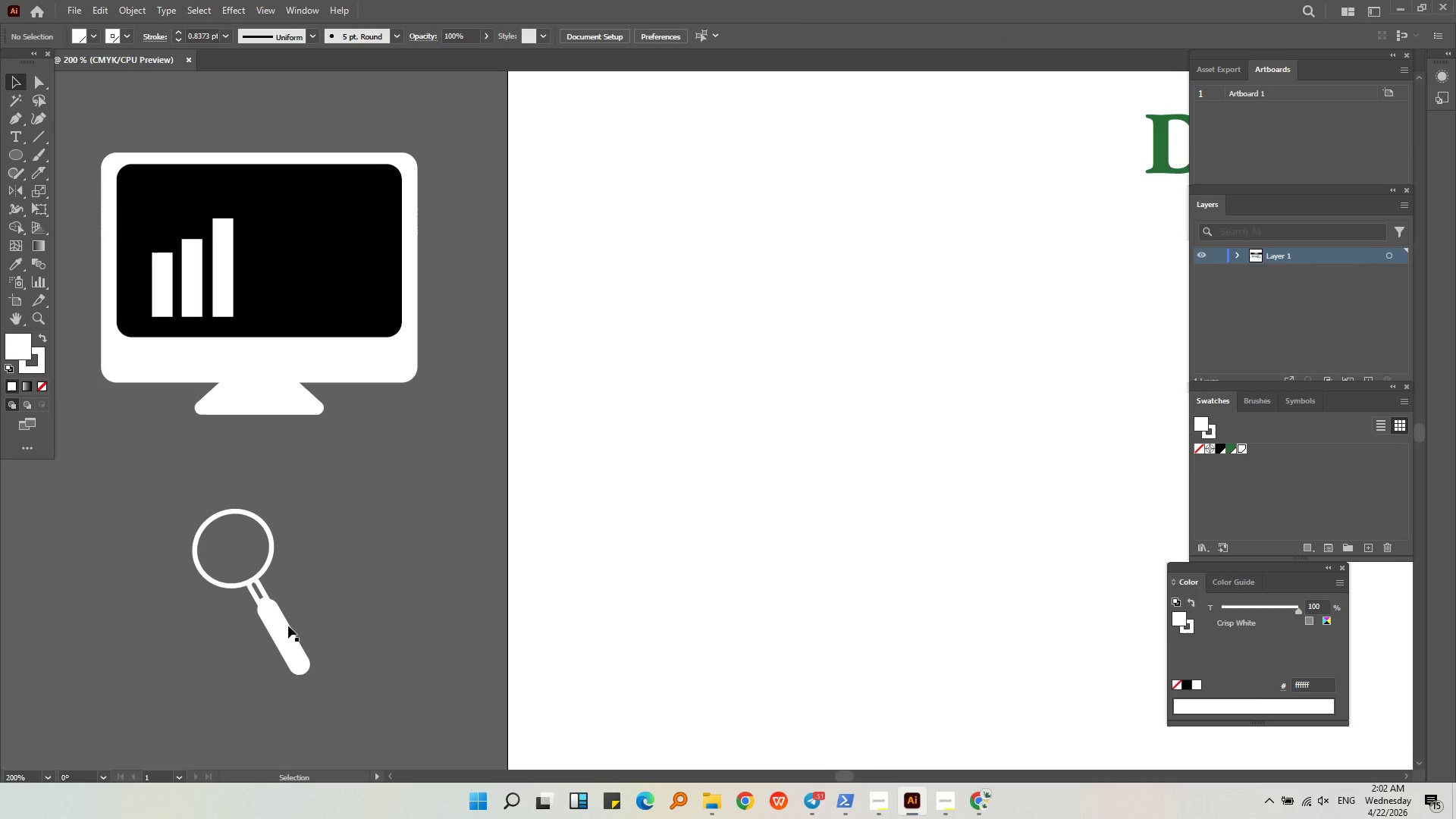 
left_click([283, 638])
 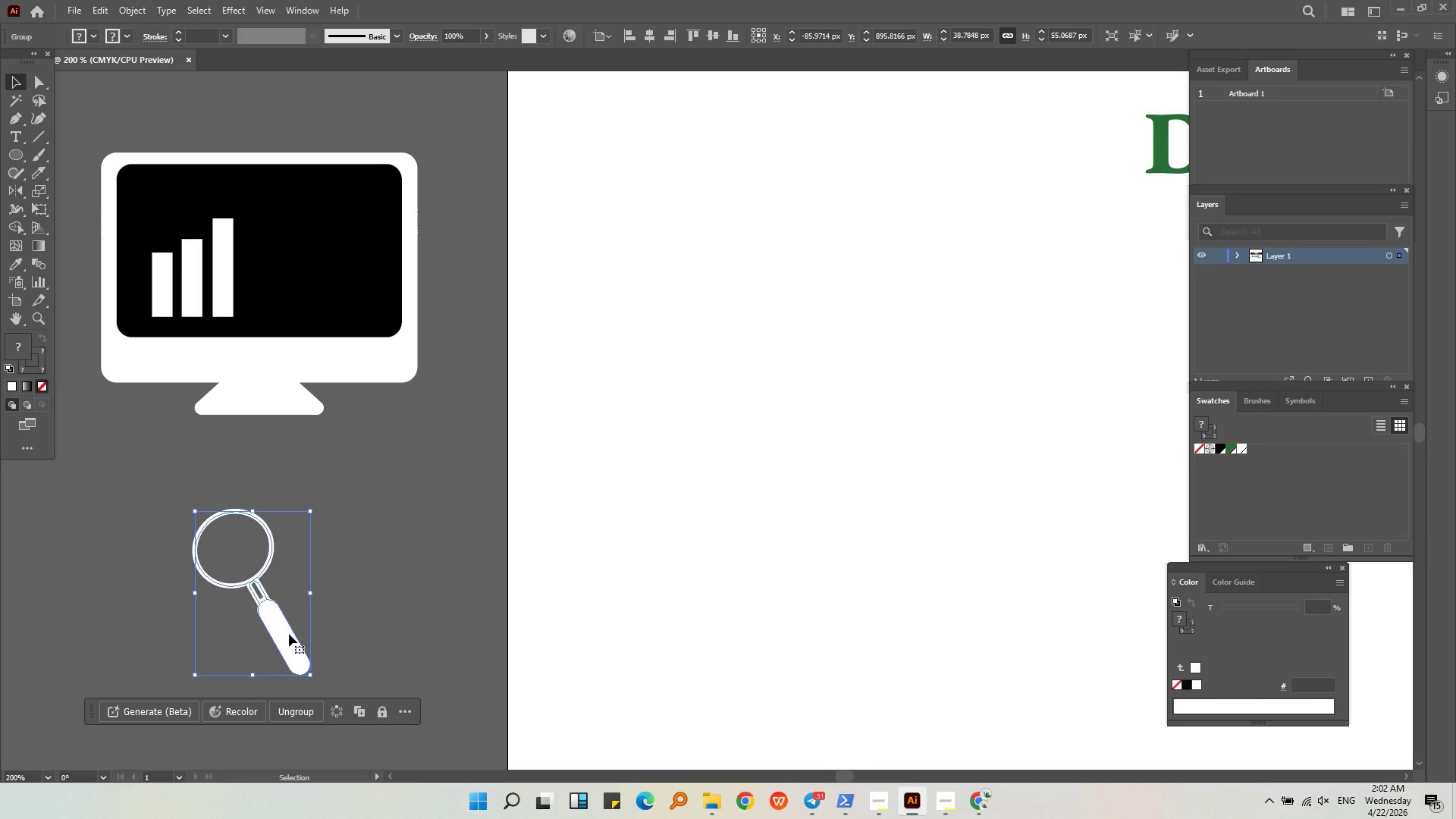 
left_click_drag(start_coordinate=[288, 639], to_coordinate=[401, 380])
 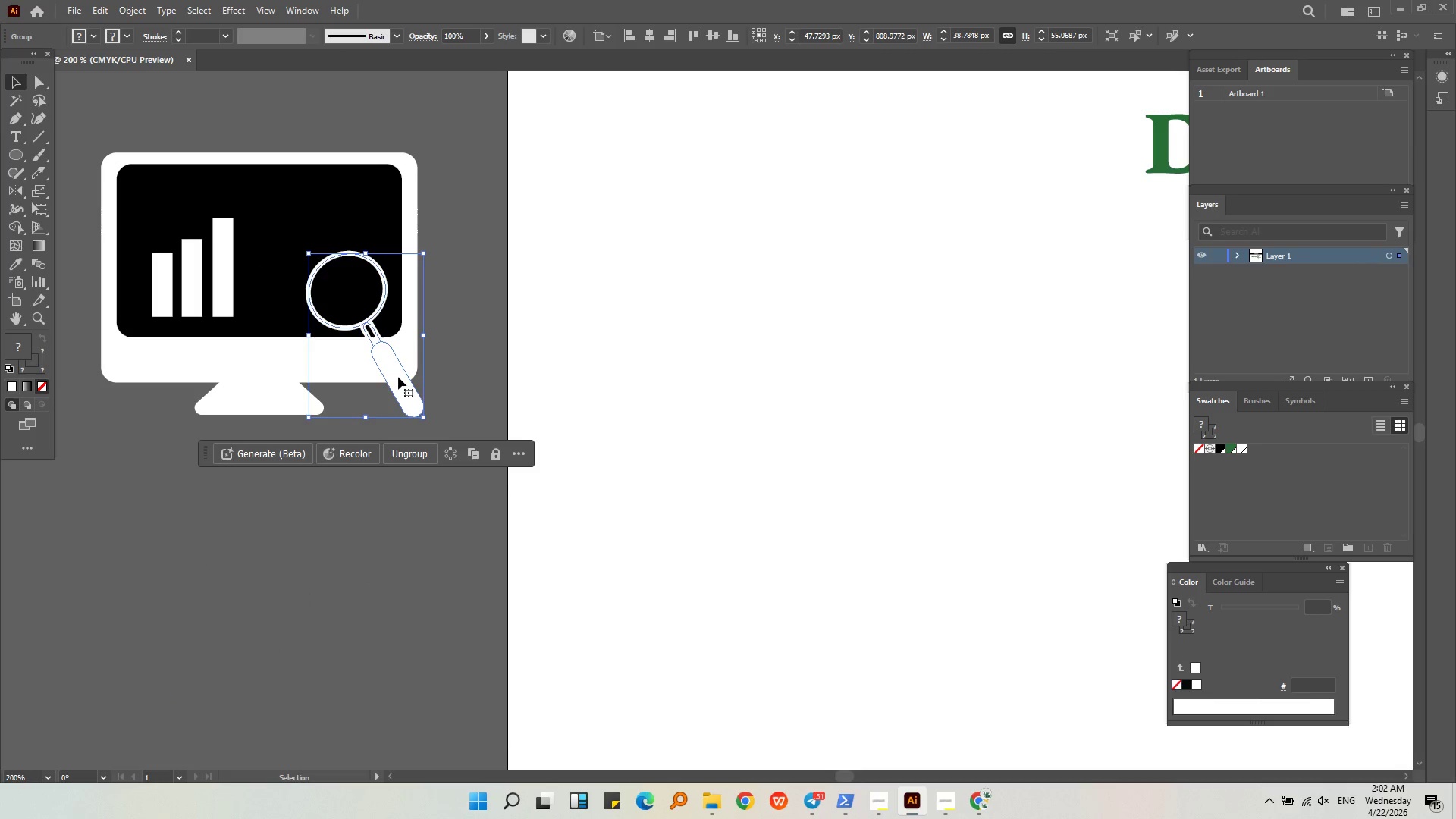 
left_click([487, 329])
 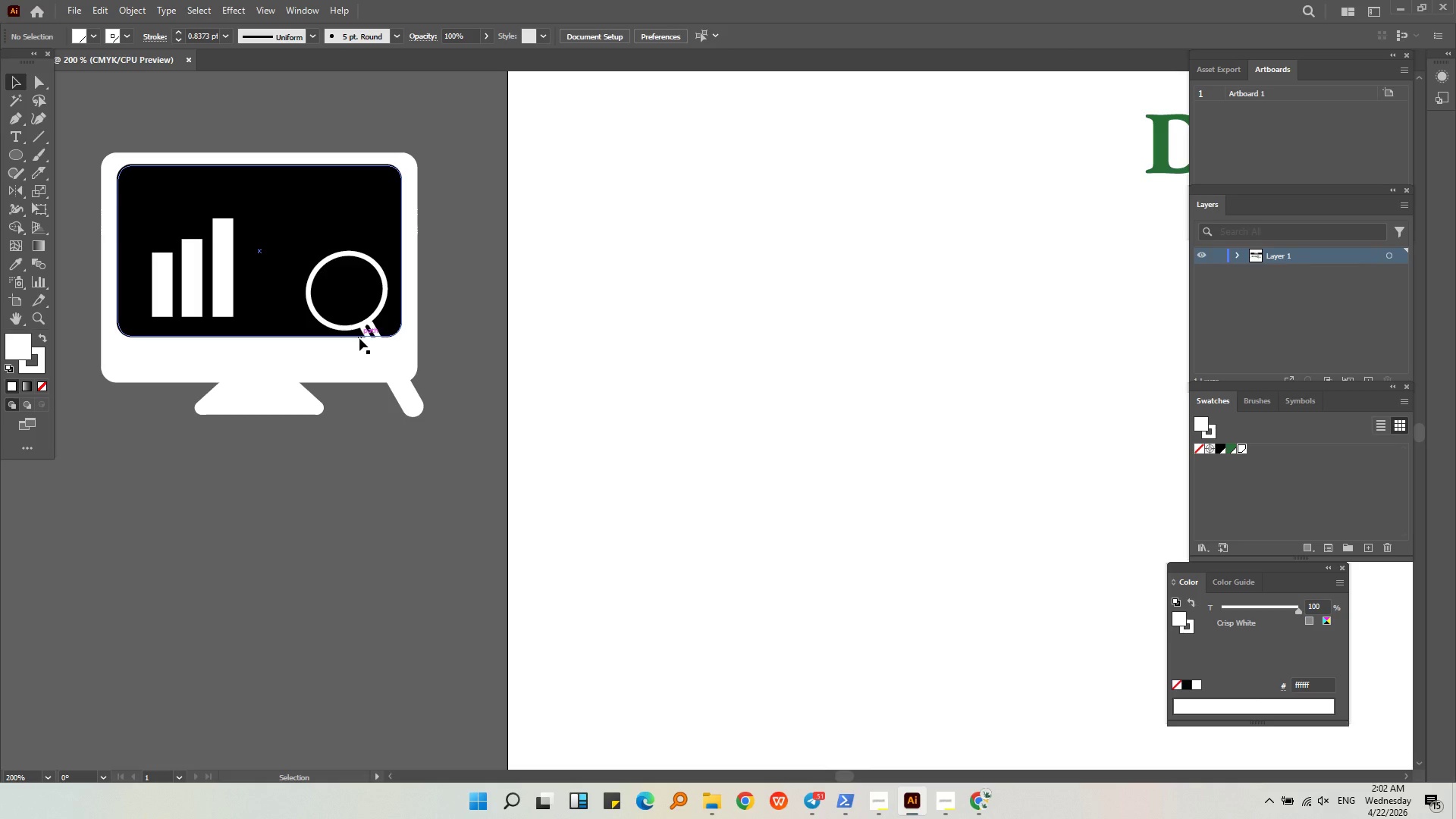 
hold_key(key=AltLeft, duration=0.41)
scroll: coordinate [358, 338], scroll_direction: up, amount: 3.0
 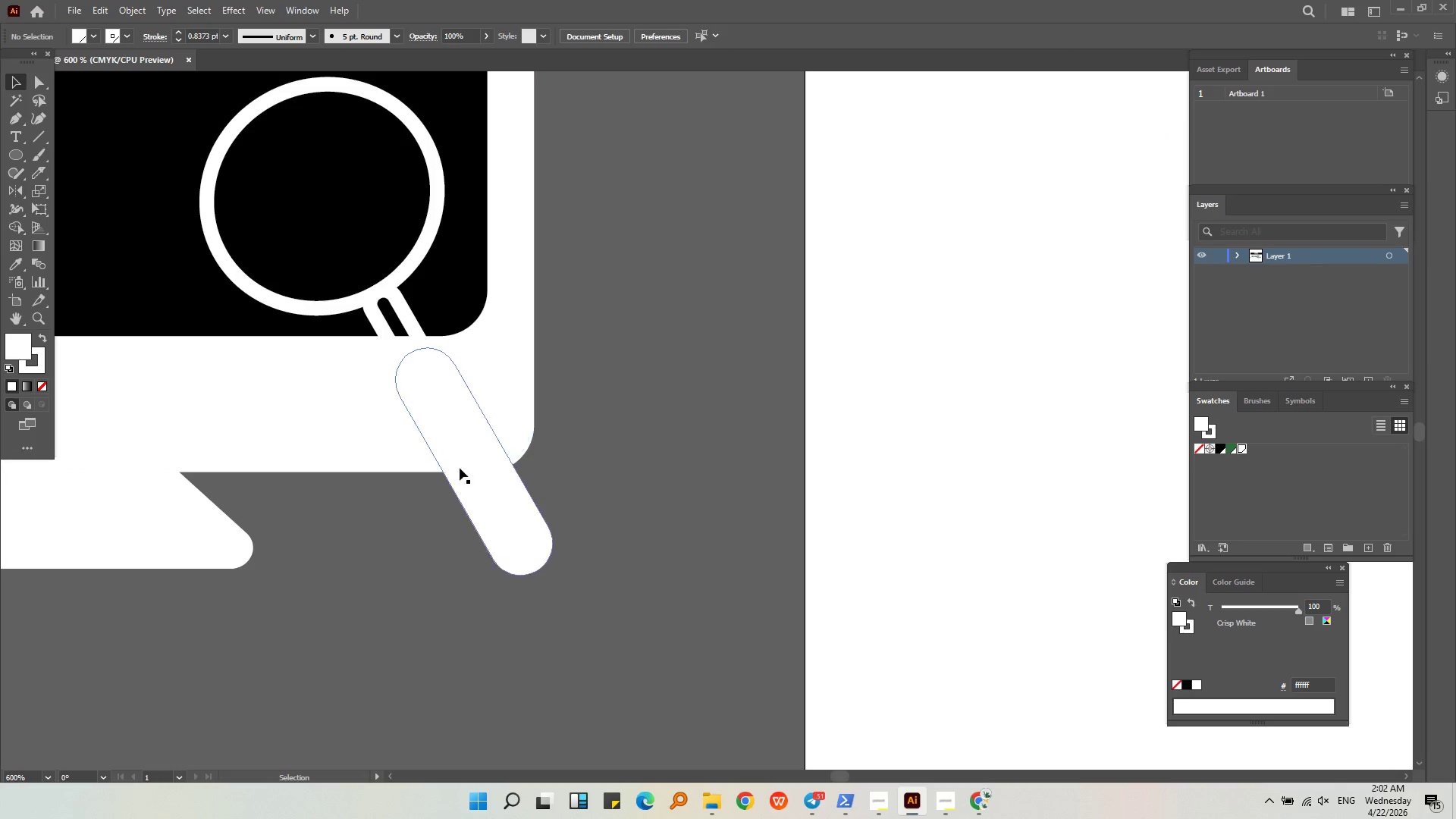 
left_click([497, 528])
 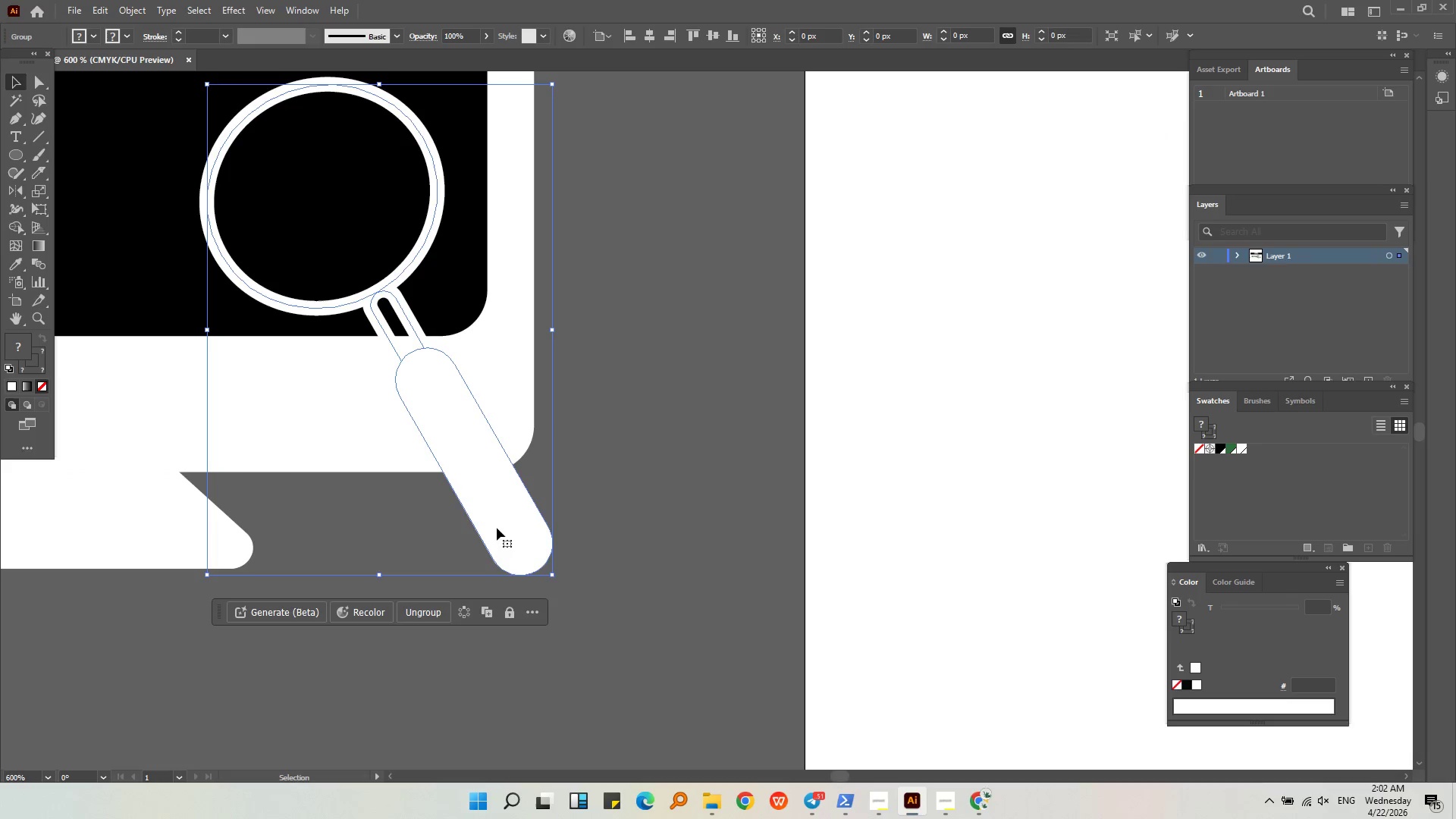 
key(Alt+AltLeft)
 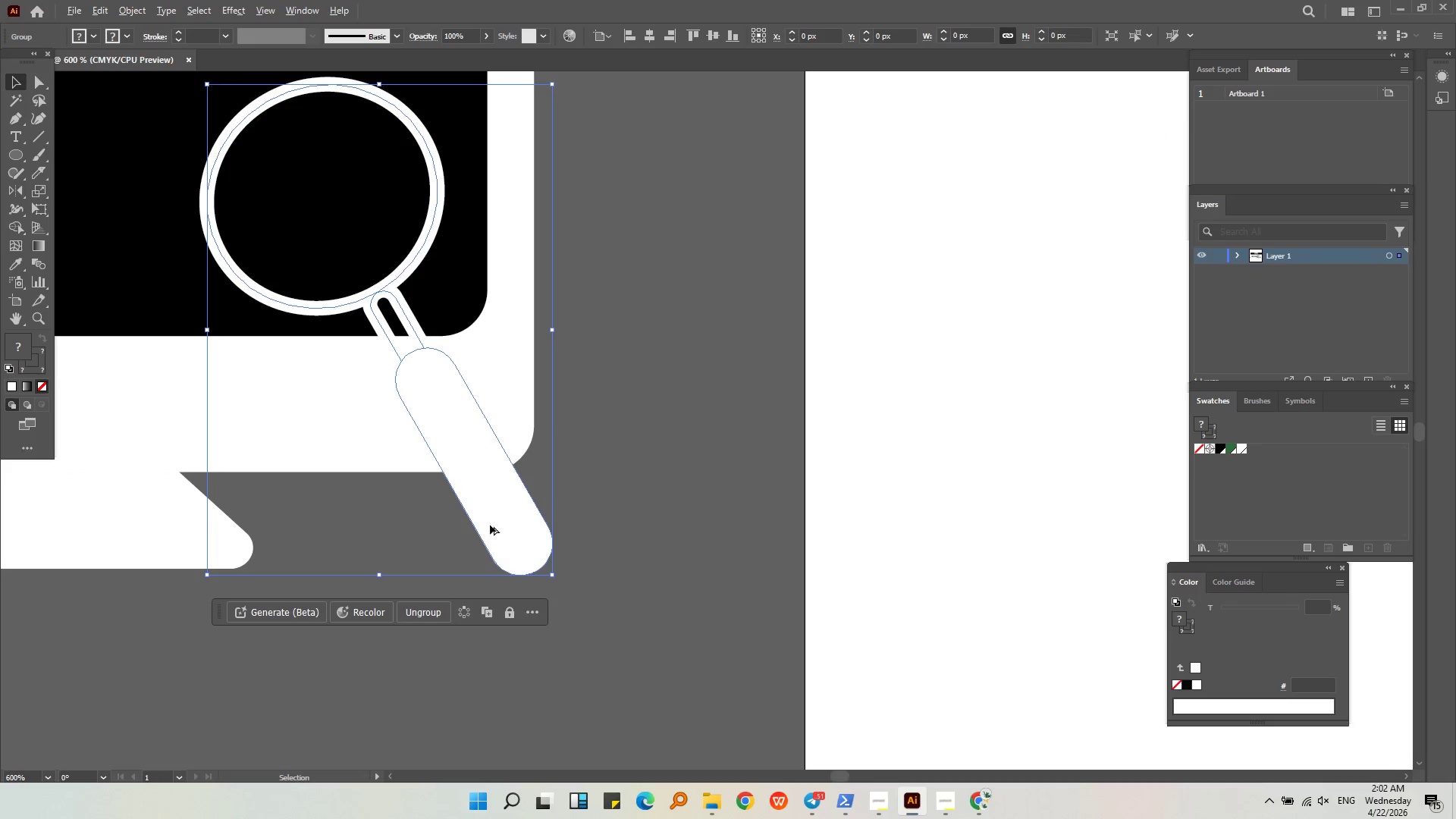 
left_click_drag(start_coordinate=[490, 522], to_coordinate=[612, 542])
 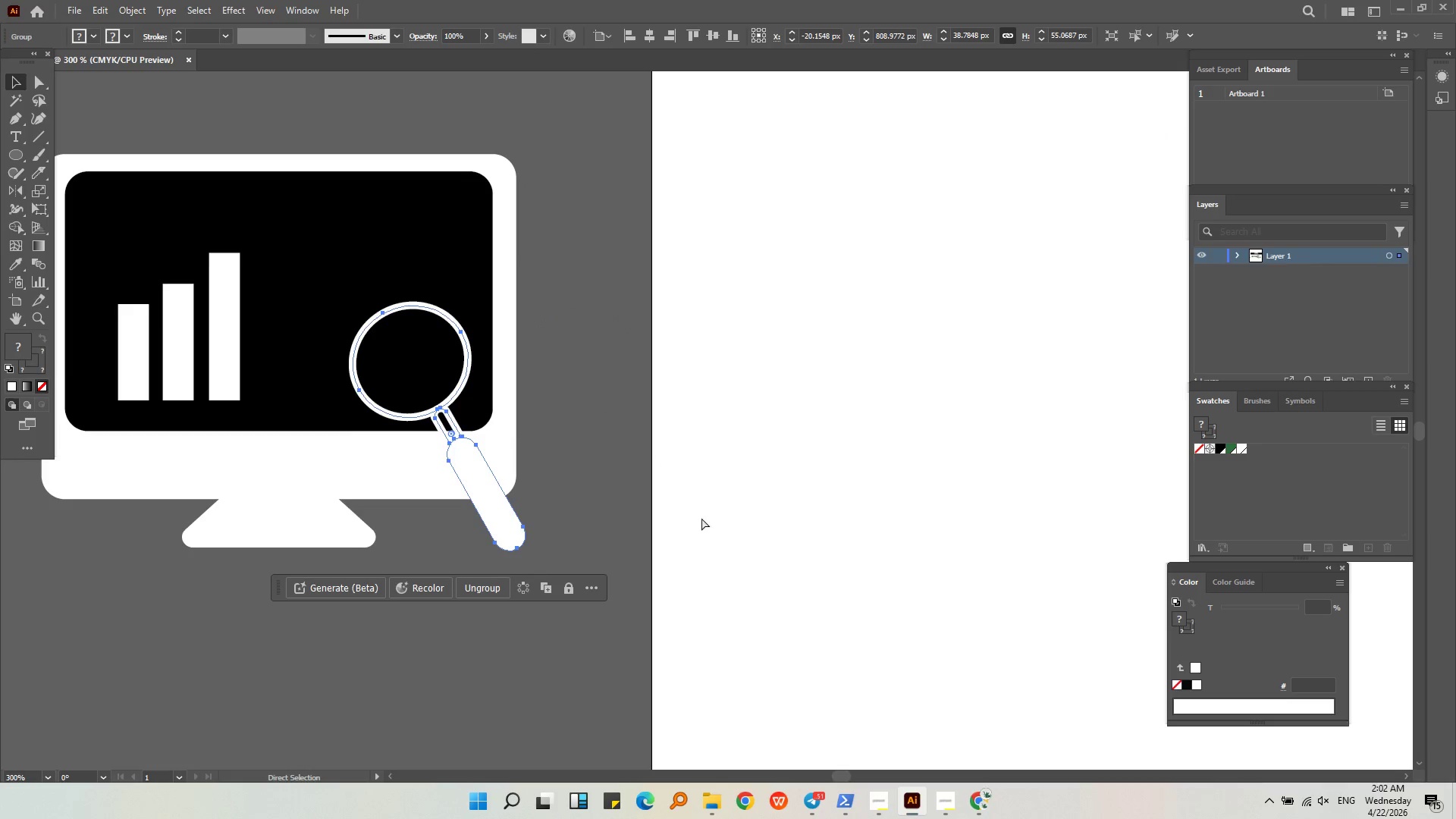 
hold_key(key=ShiftLeft, duration=0.44)
 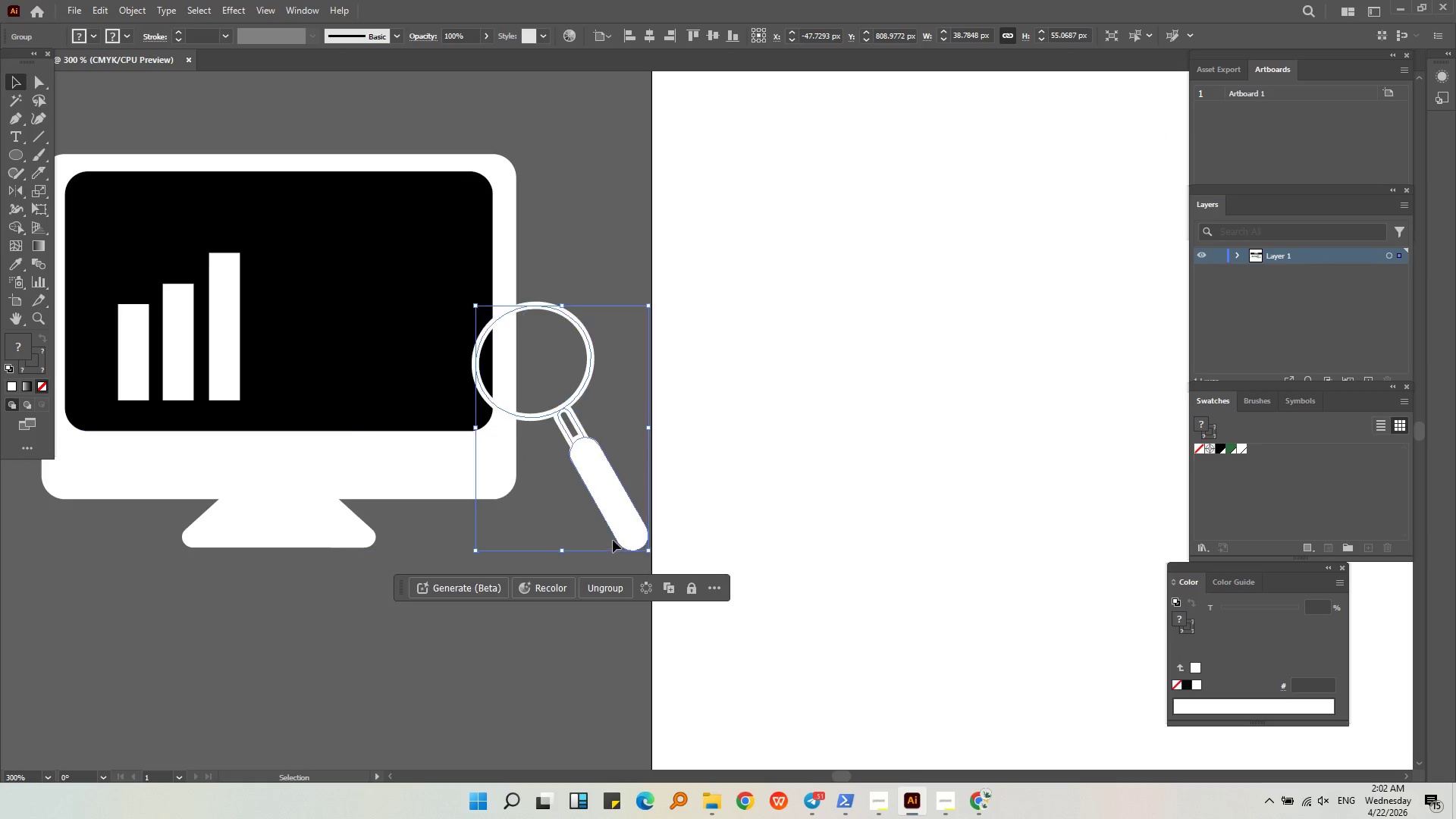 
scroll: coordinate [490, 525], scroll_direction: down, amount: 2.0
 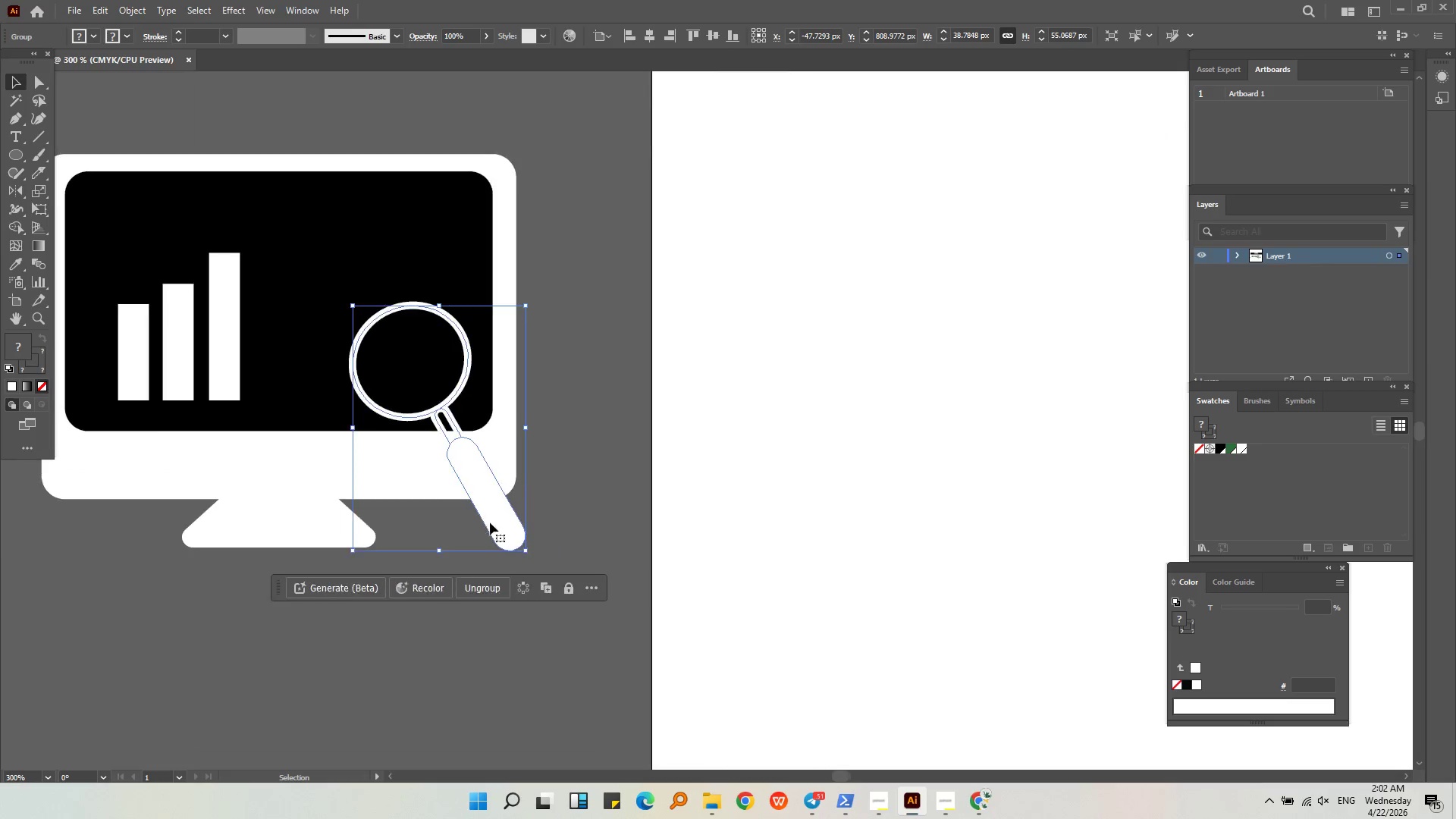 
key(Control+ControlLeft)
 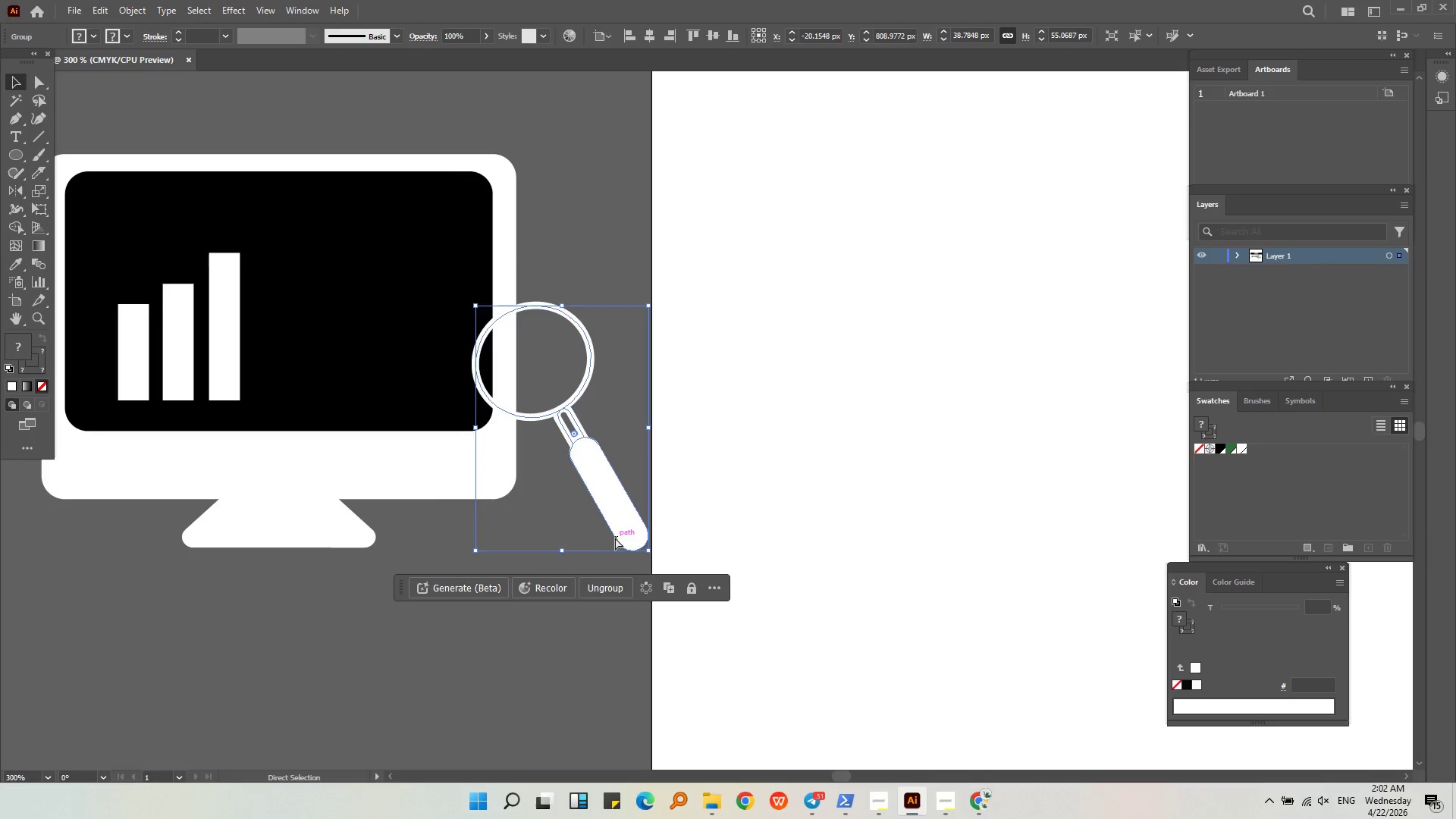 
key(Control+Z)
 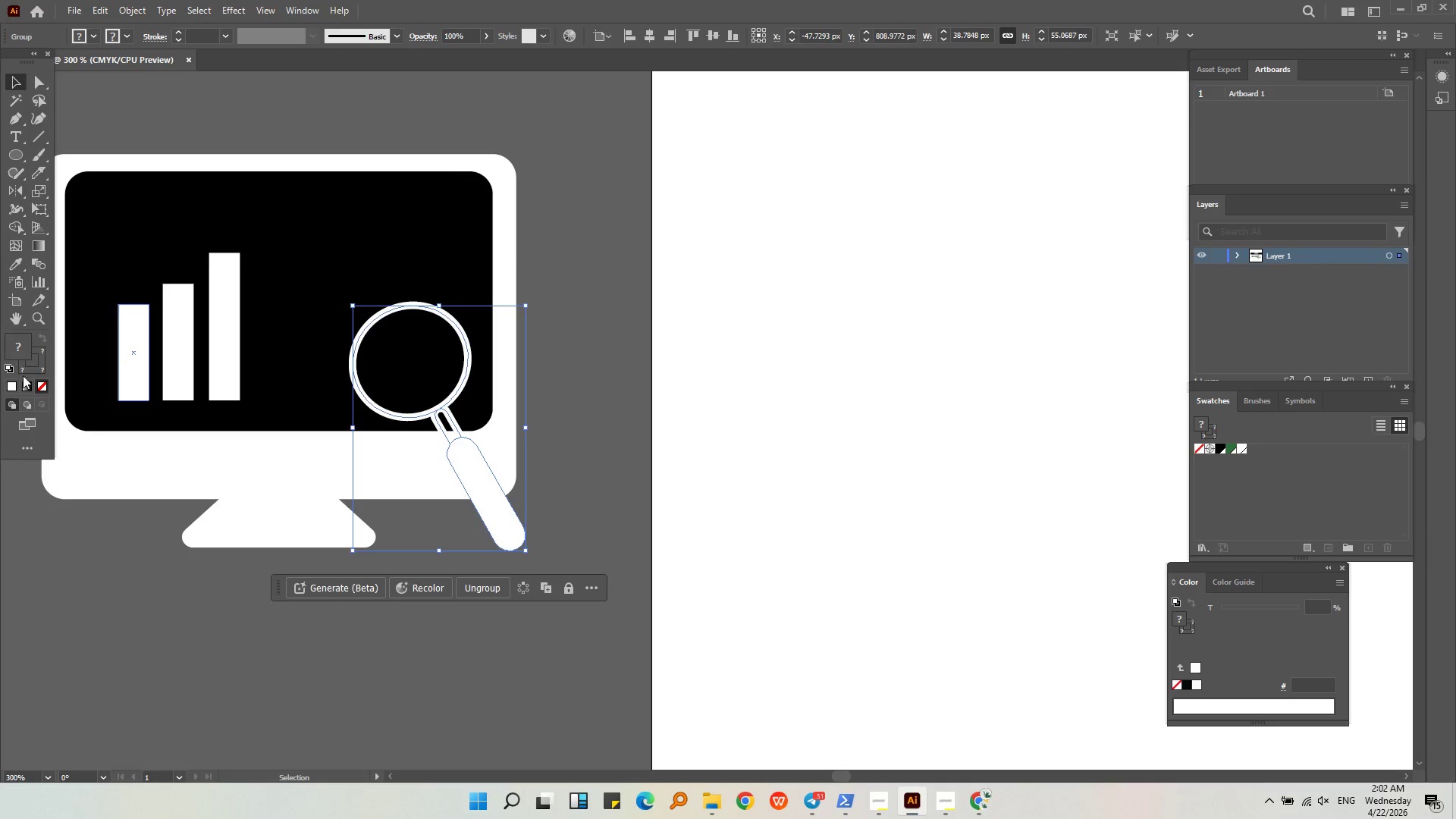 
double_click([12, 359])
 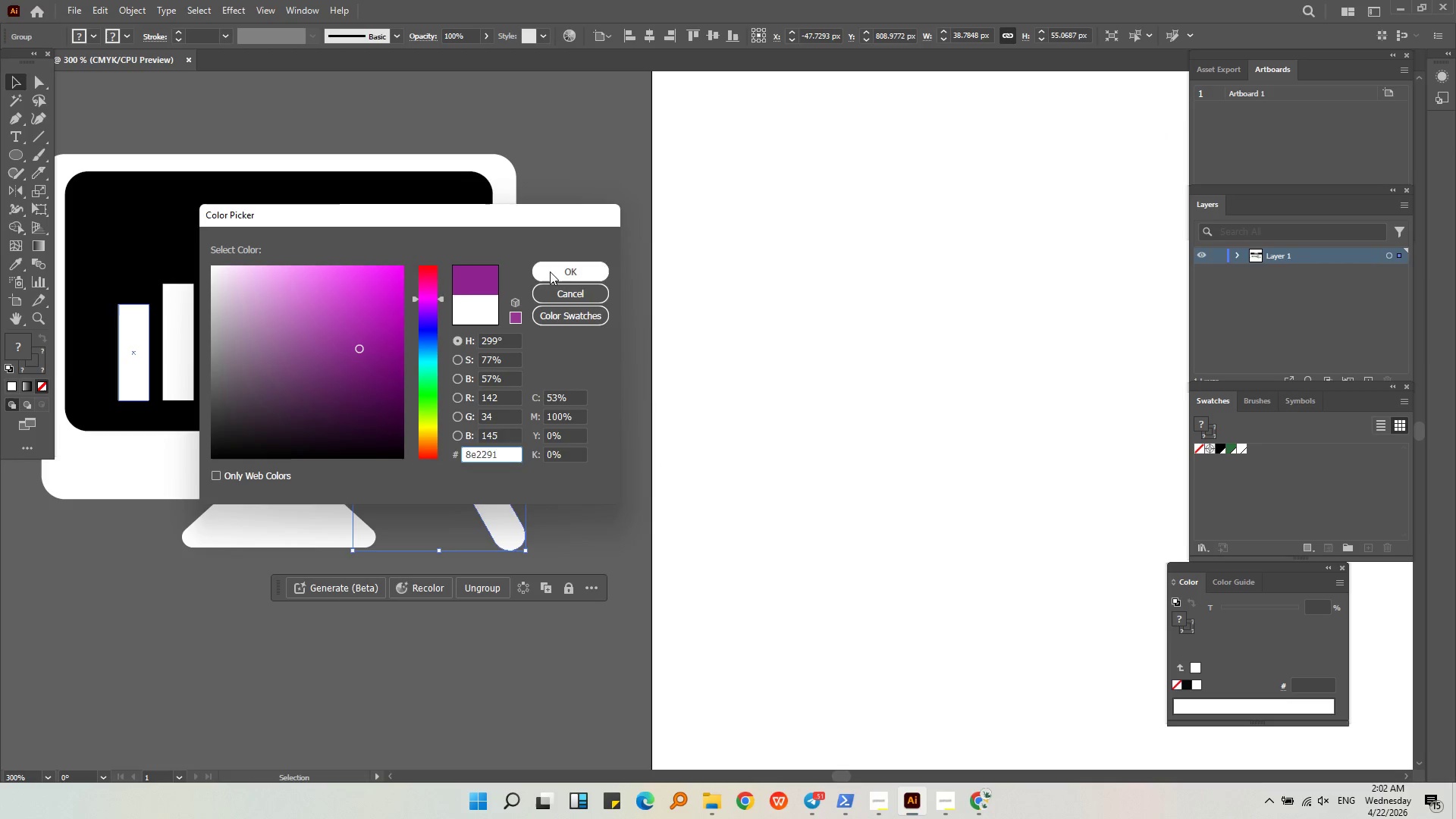 
double_click([654, 338])
 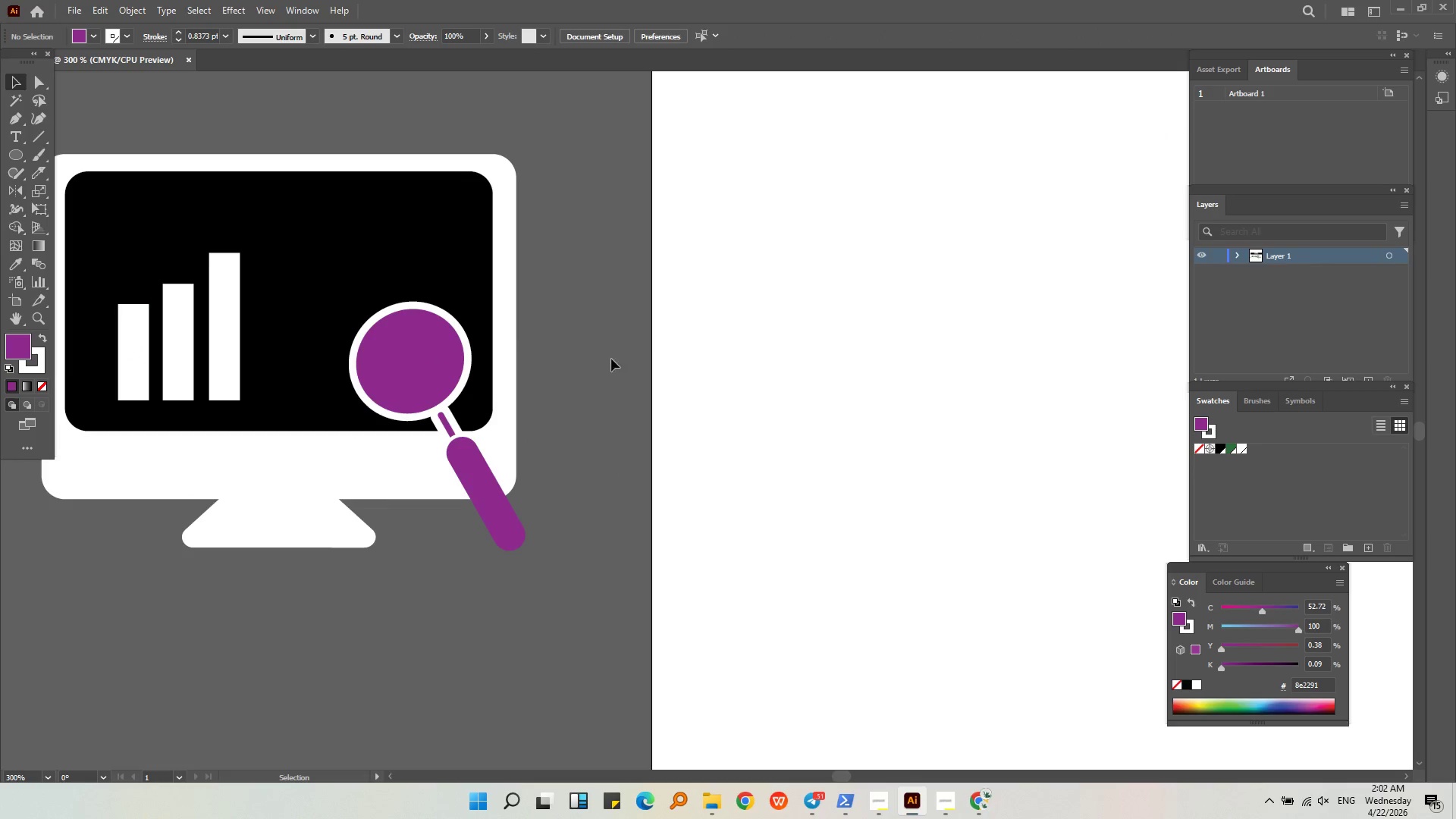 
key(Alt+AltLeft)
 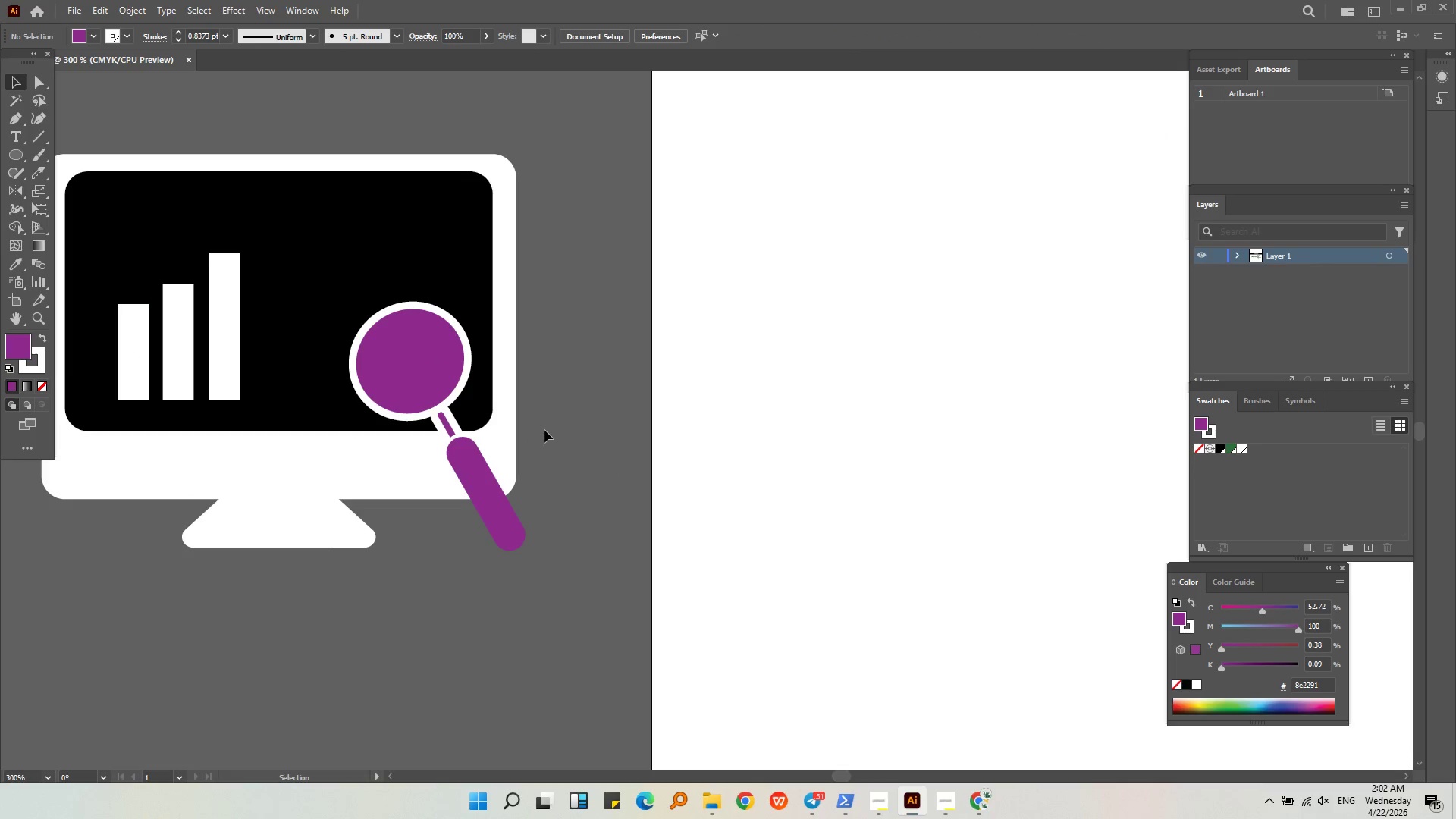 
scroll: coordinate [543, 431], scroll_direction: up, amount: 1.0
 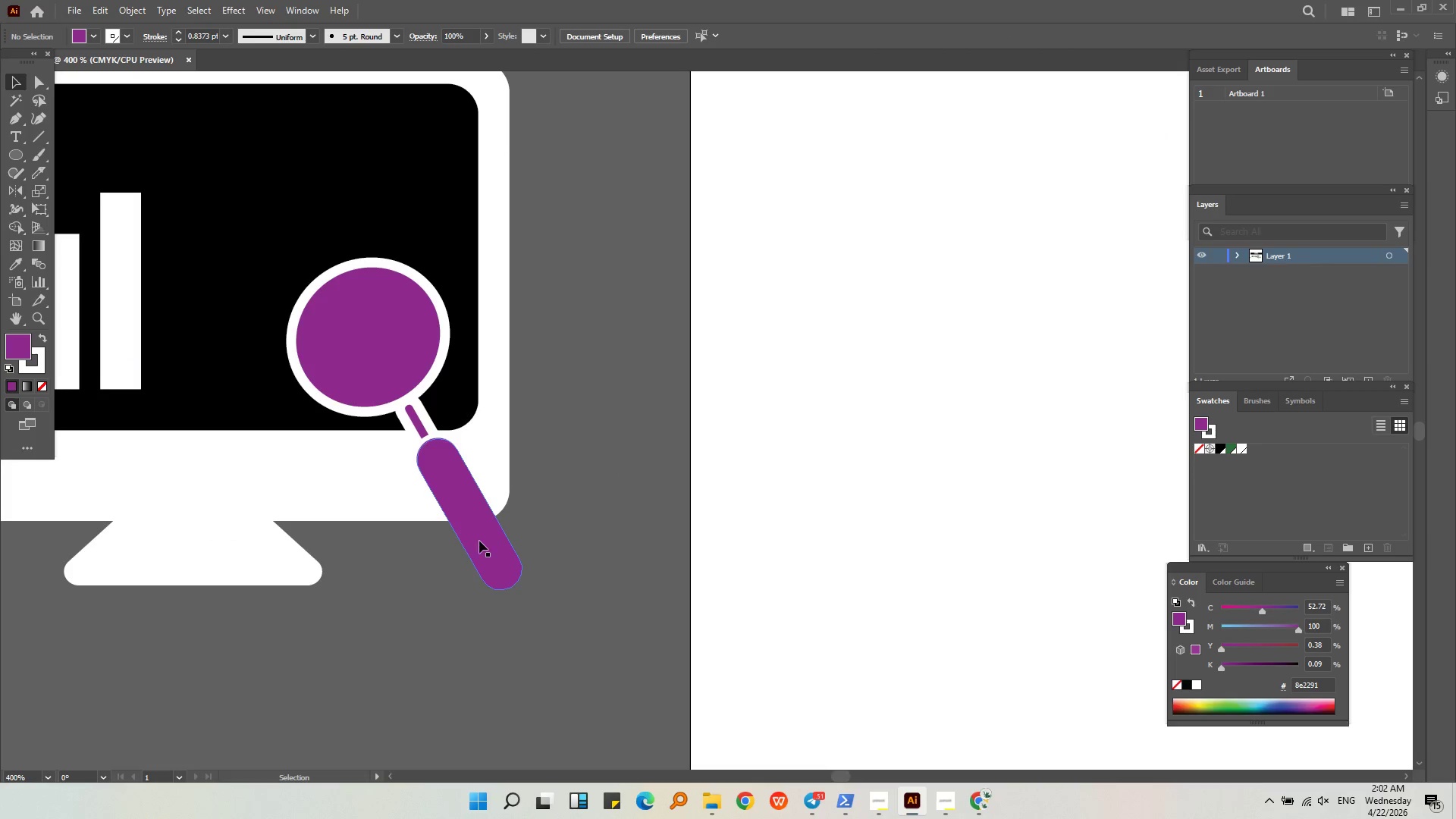 
left_click_drag(start_coordinate=[477, 541], to_coordinate=[461, 516])
 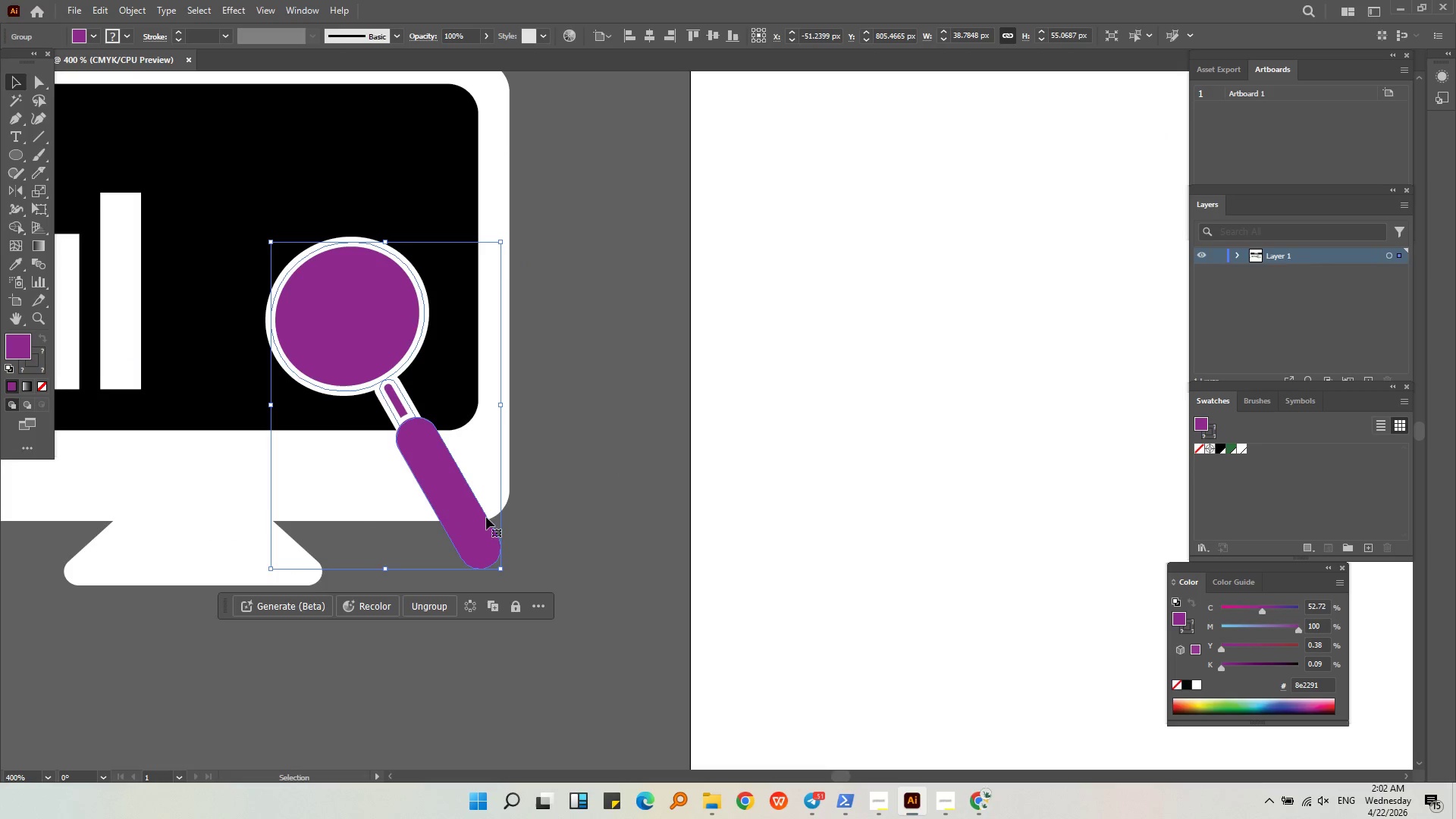 
hold_key(key=ShiftLeft, duration=0.67)
 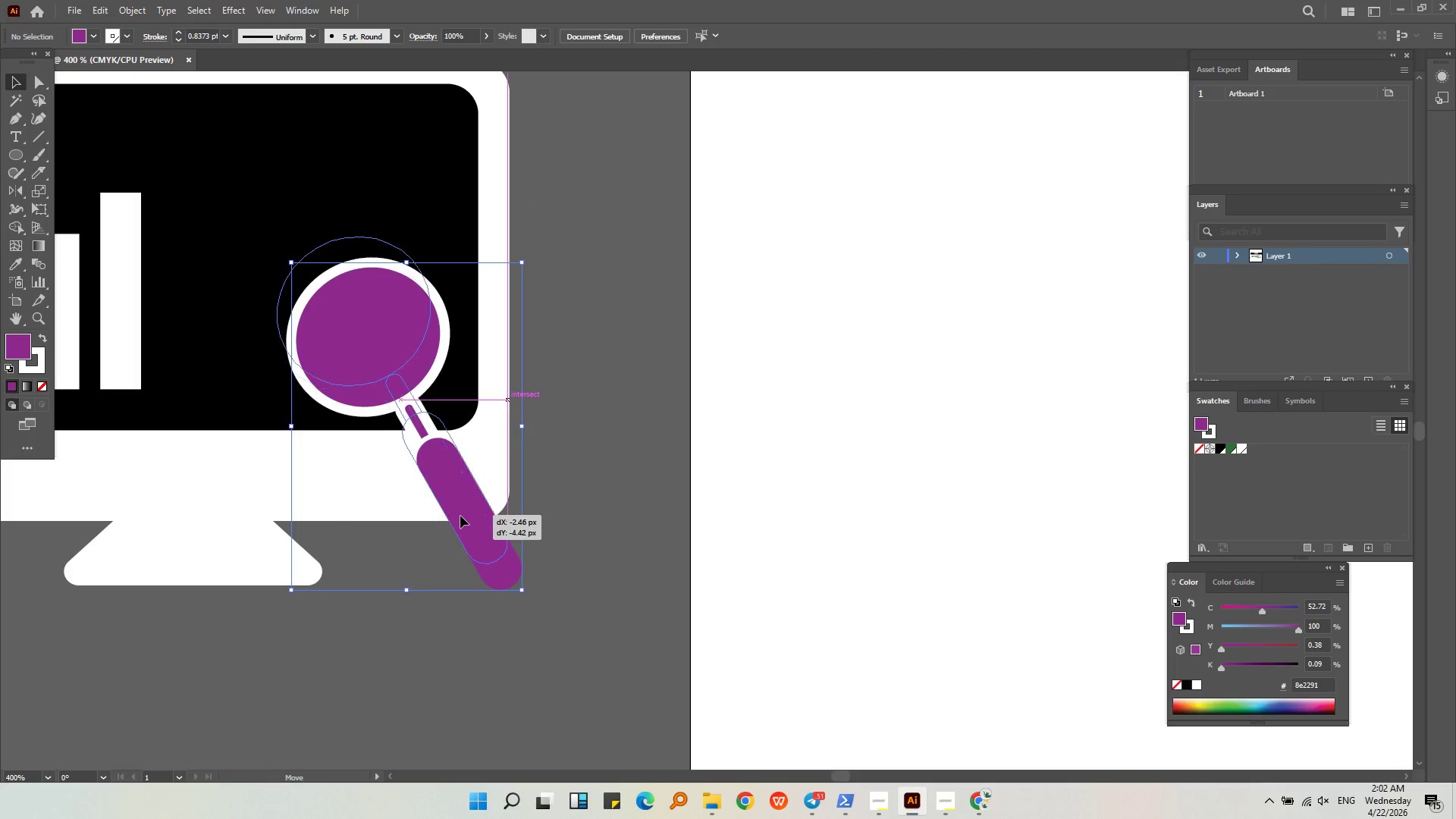 
hold_key(key=ShiftLeft, duration=0.66)
 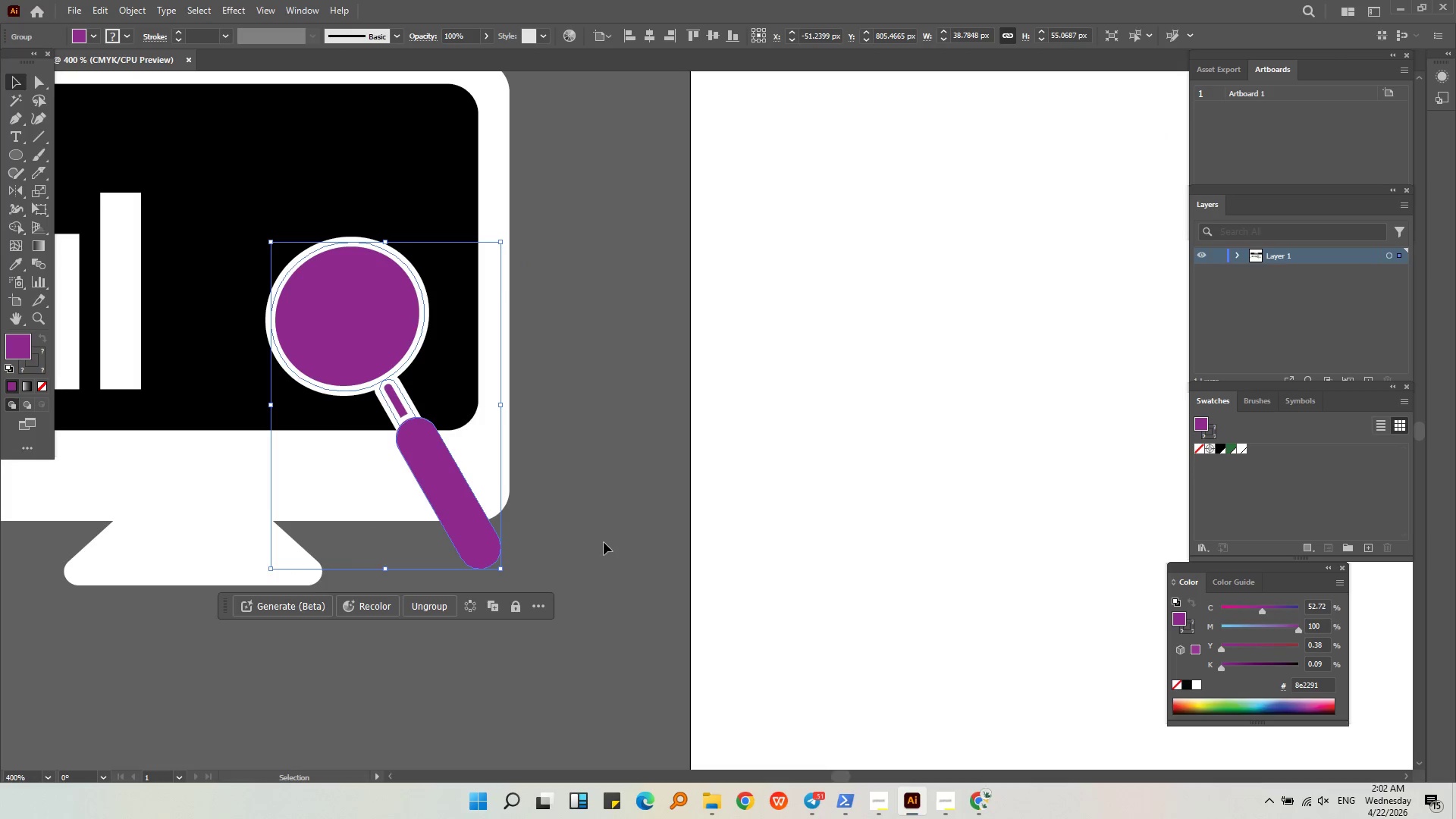 
left_click([604, 542])
 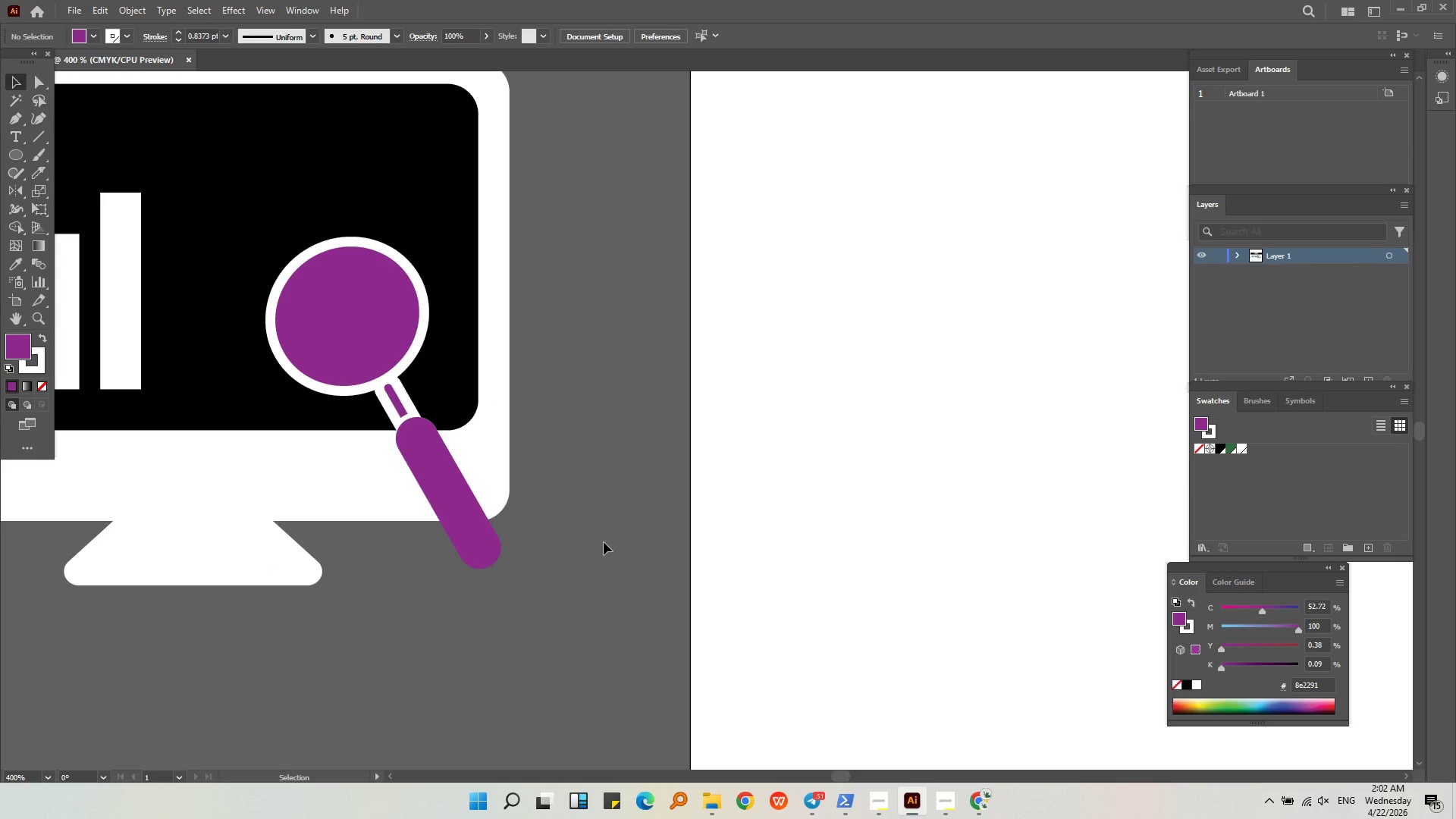 
hold_key(key=AltLeft, duration=0.59)
scroll: coordinate [619, 527], scroll_direction: down, amount: 1.0
 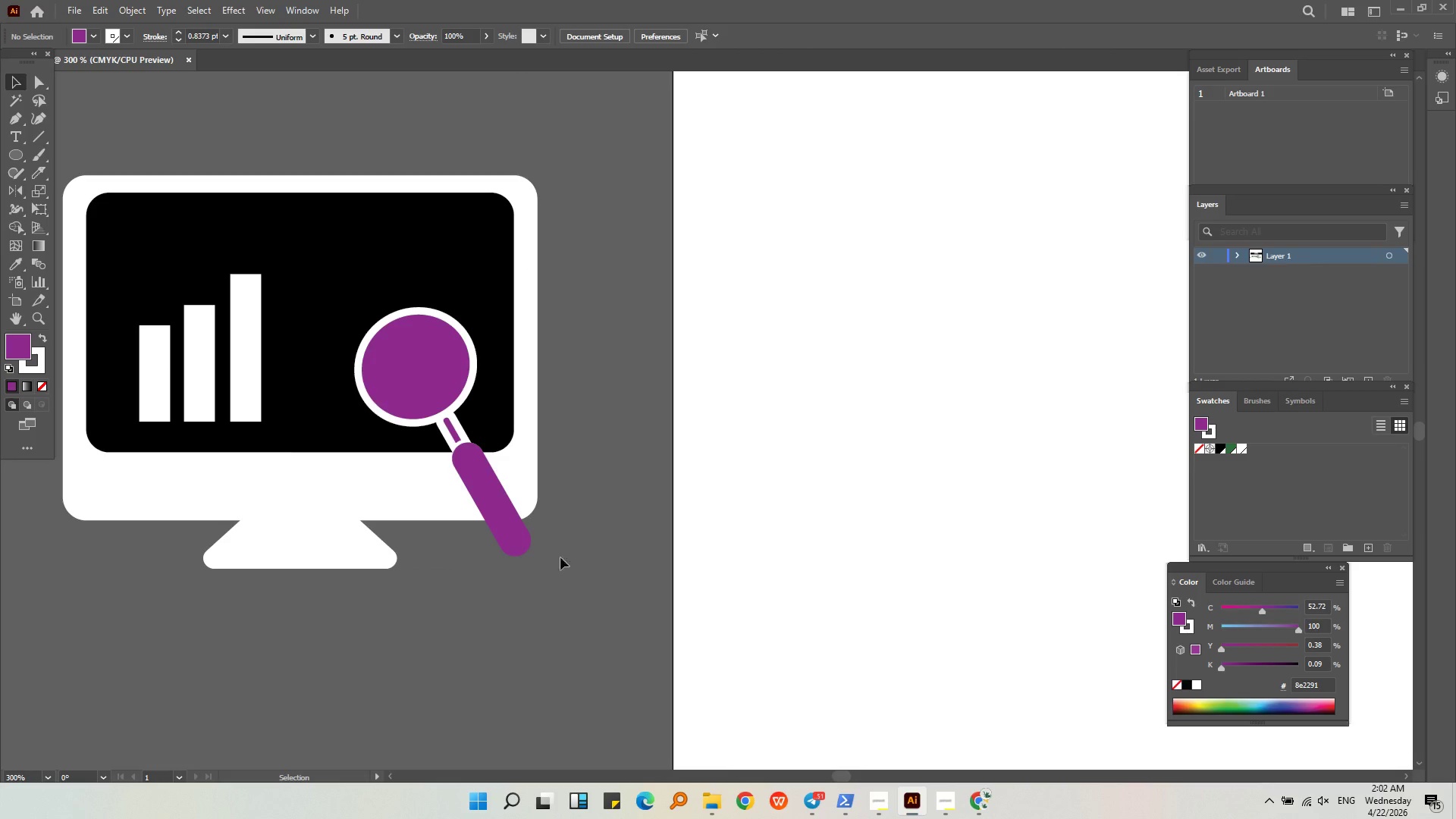 
key(Alt+AltLeft)
 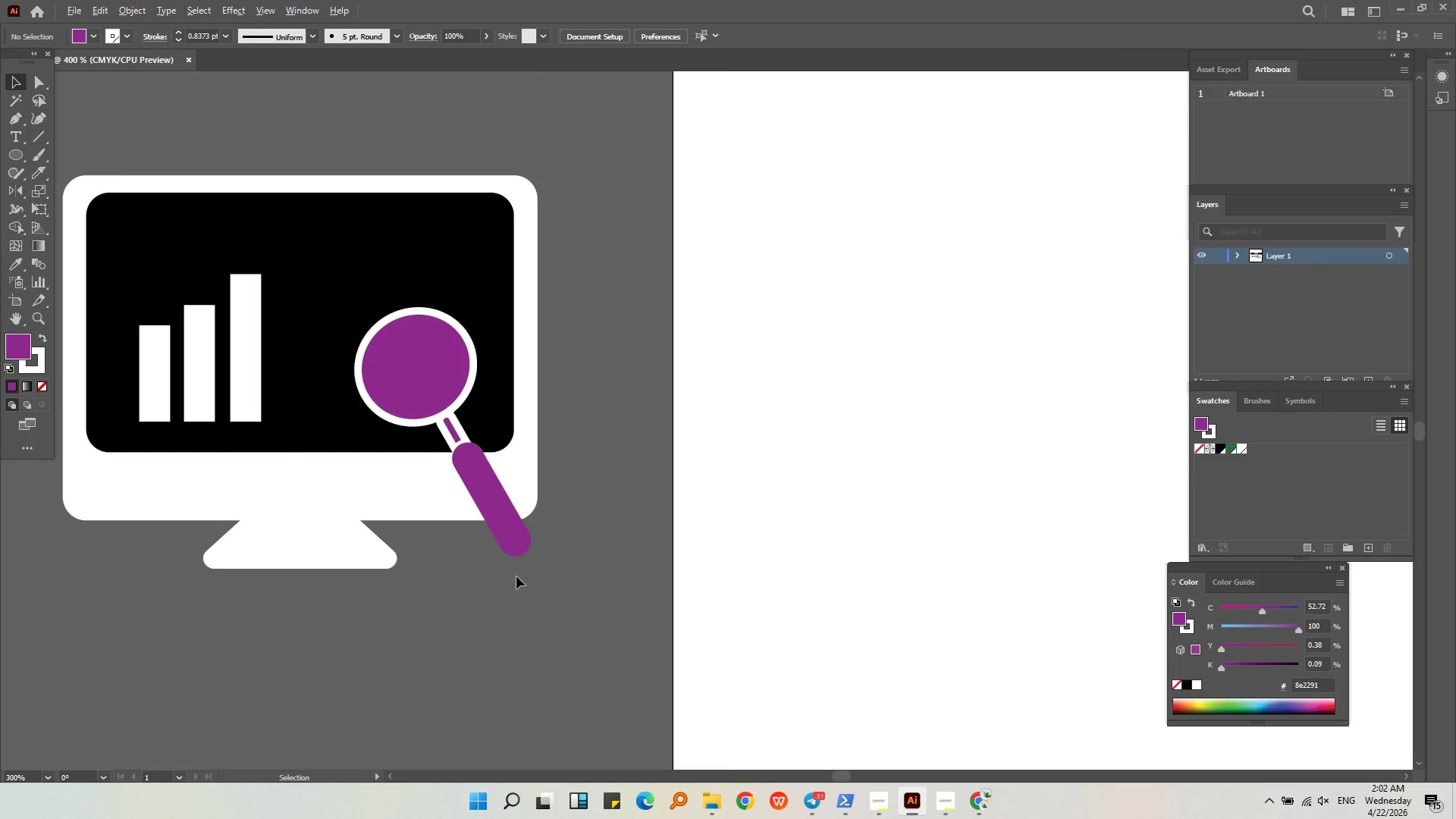 
scroll: coordinate [516, 576], scroll_direction: up, amount: 1.0
 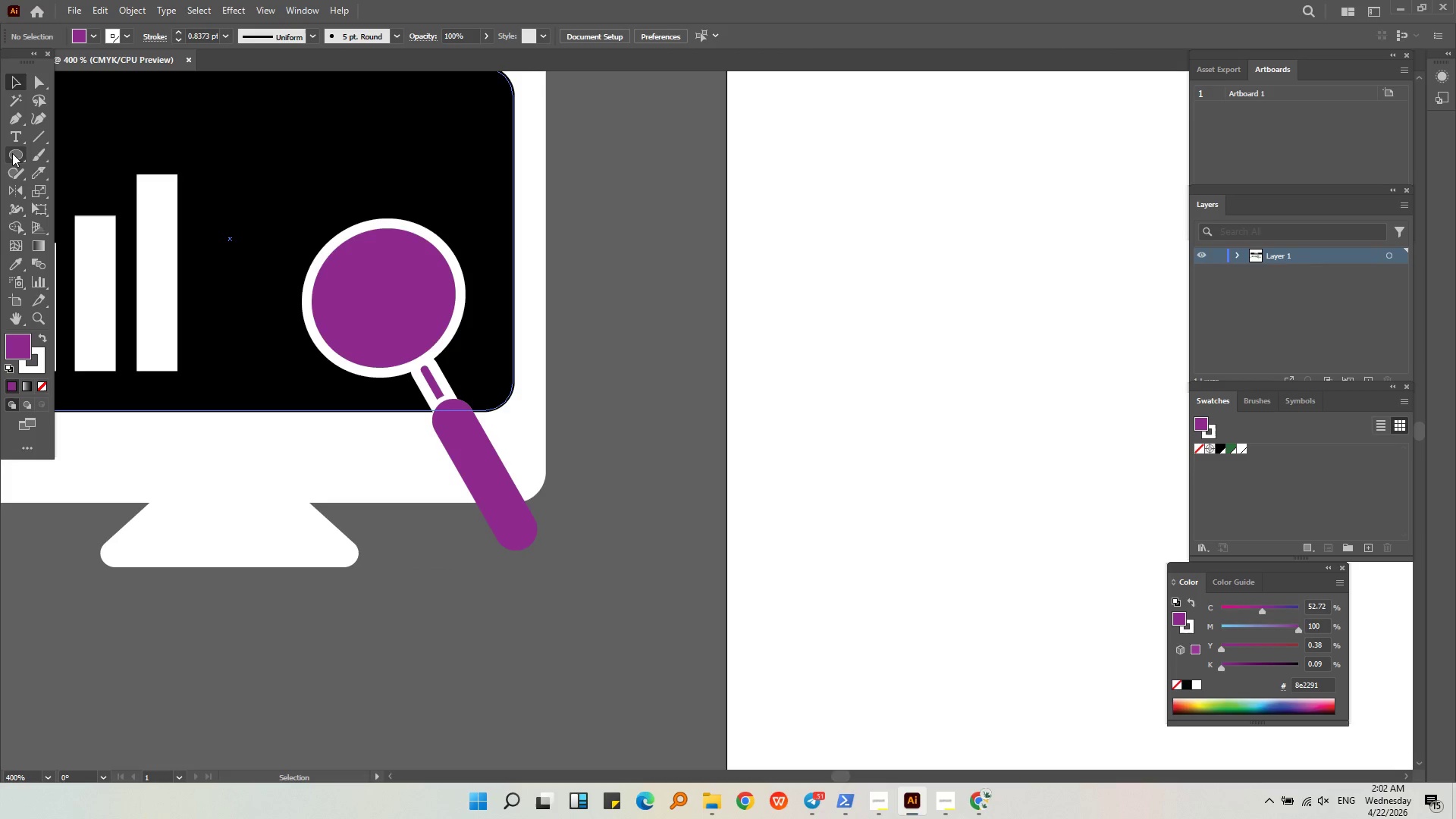 
left_click([14, 118])
 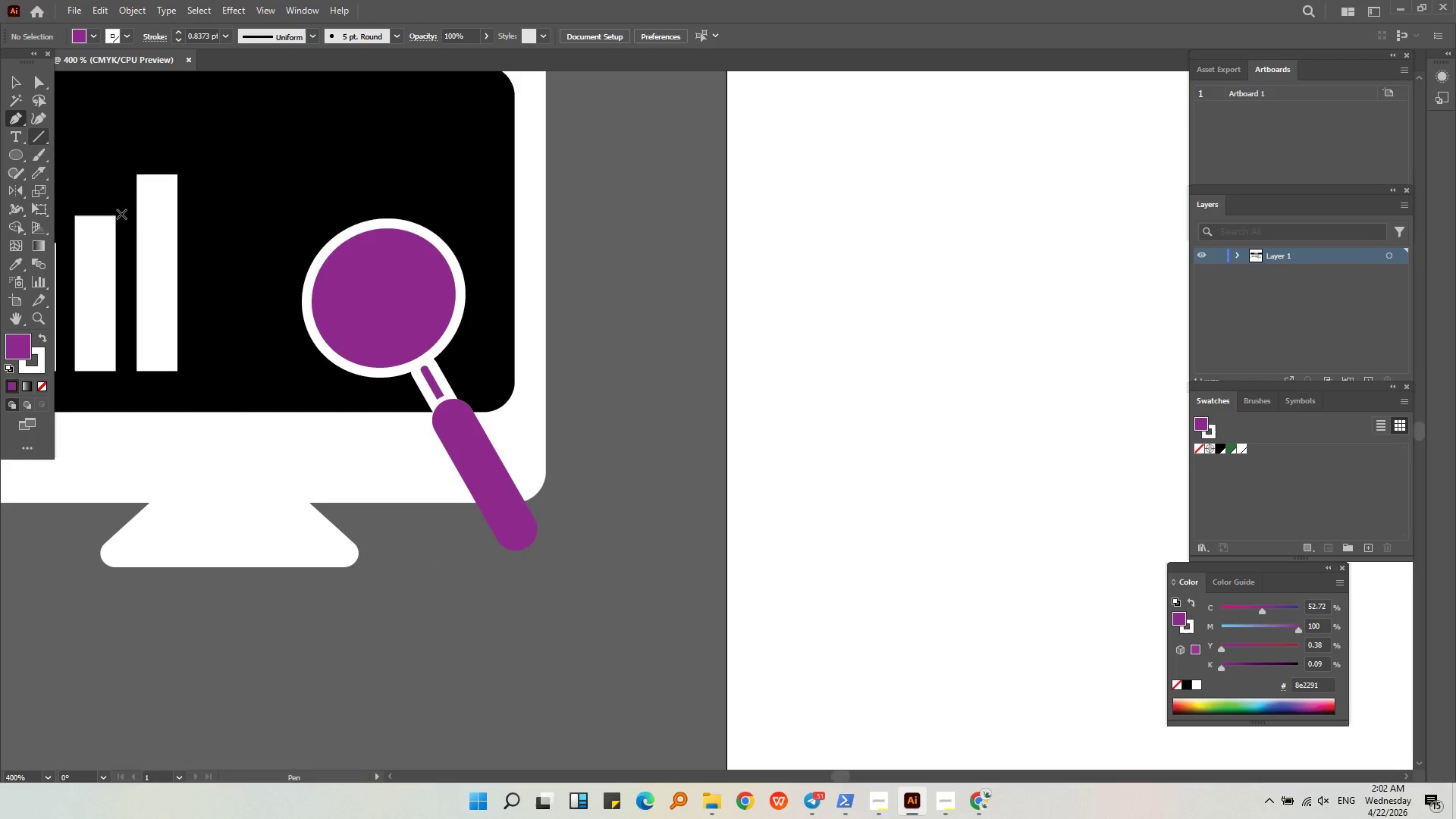 
key(Alt+AltLeft)
 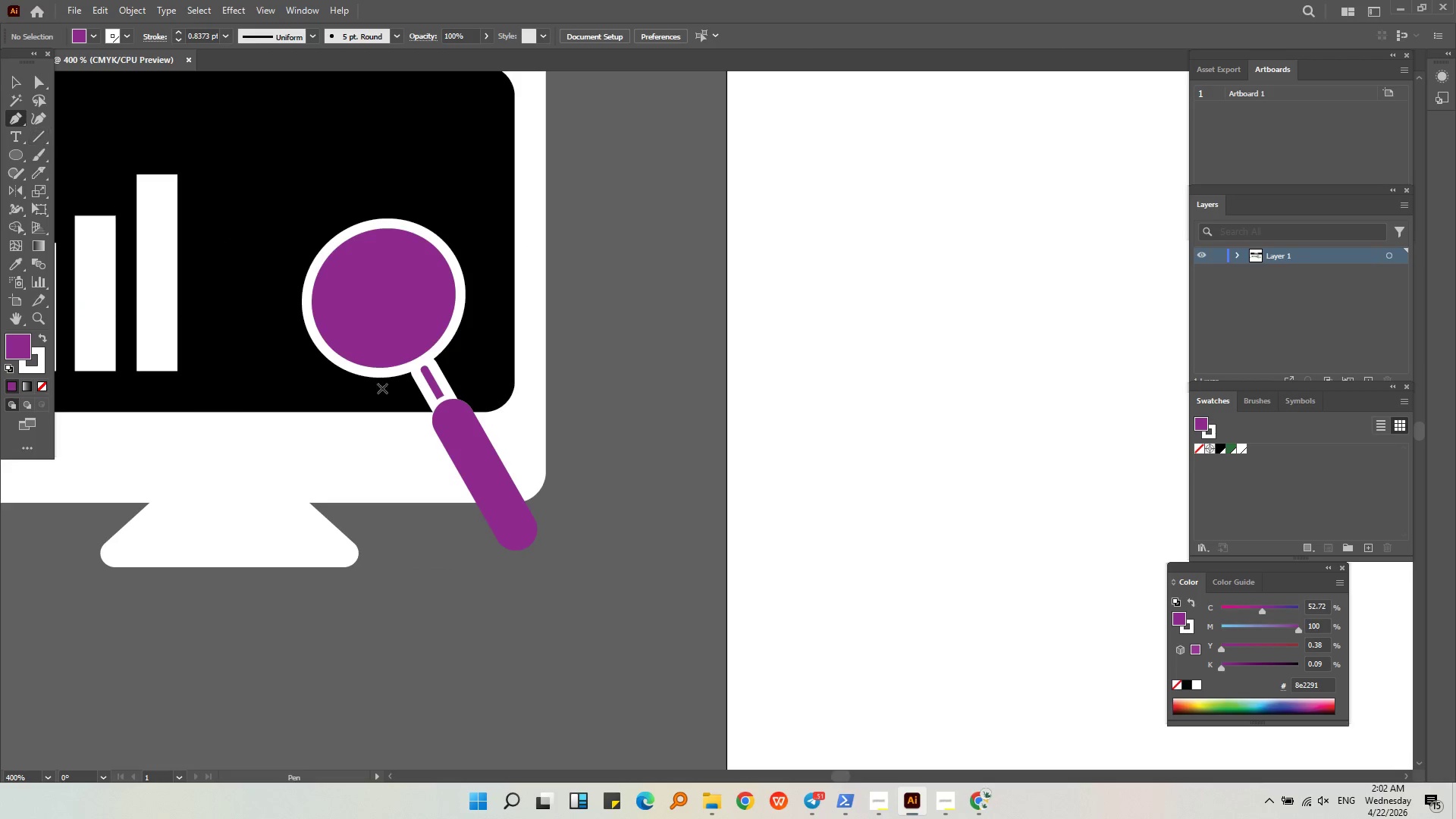 
scroll: coordinate [381, 390], scroll_direction: up, amount: 1.0
 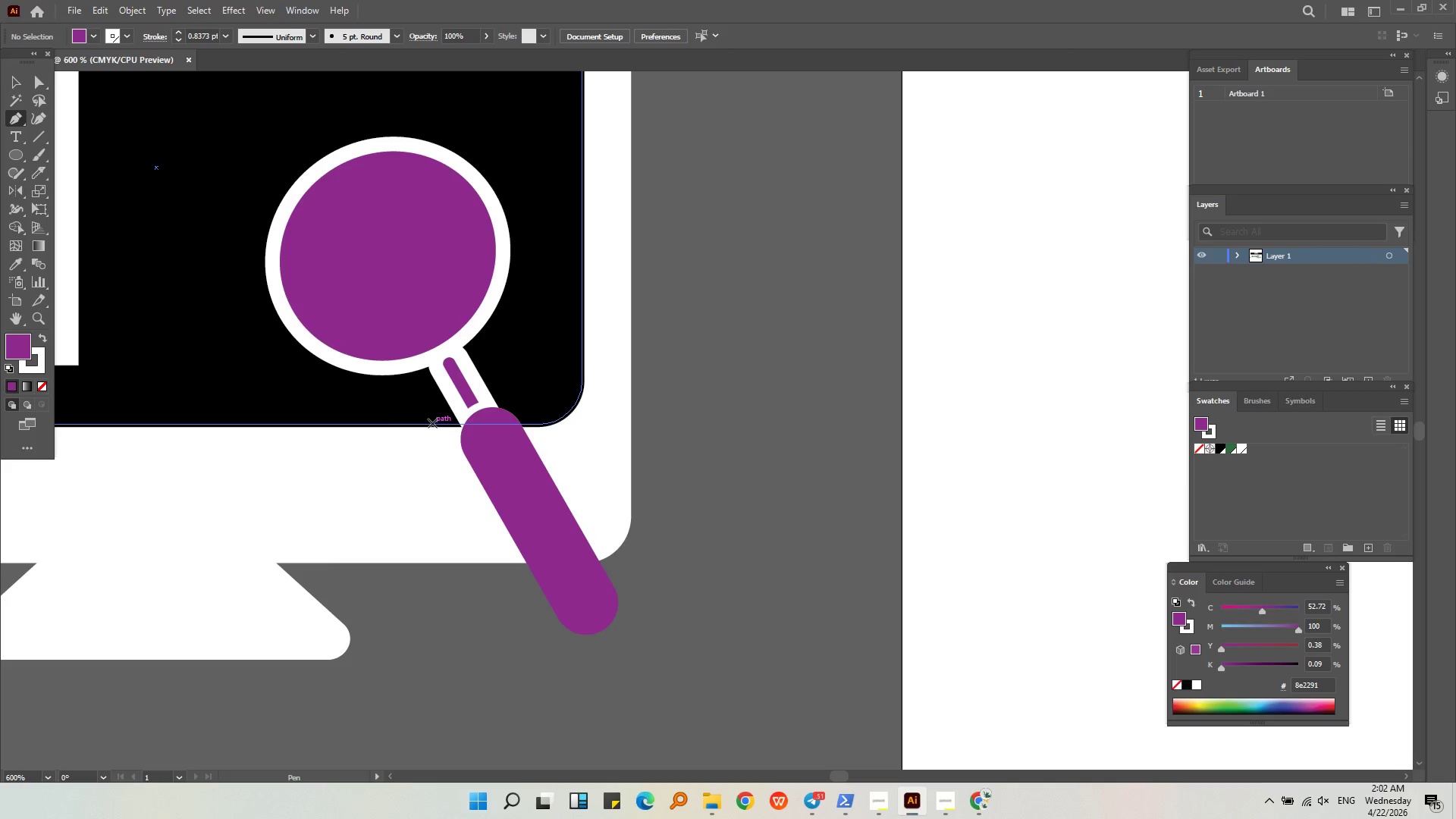 
left_click([428, 418])
 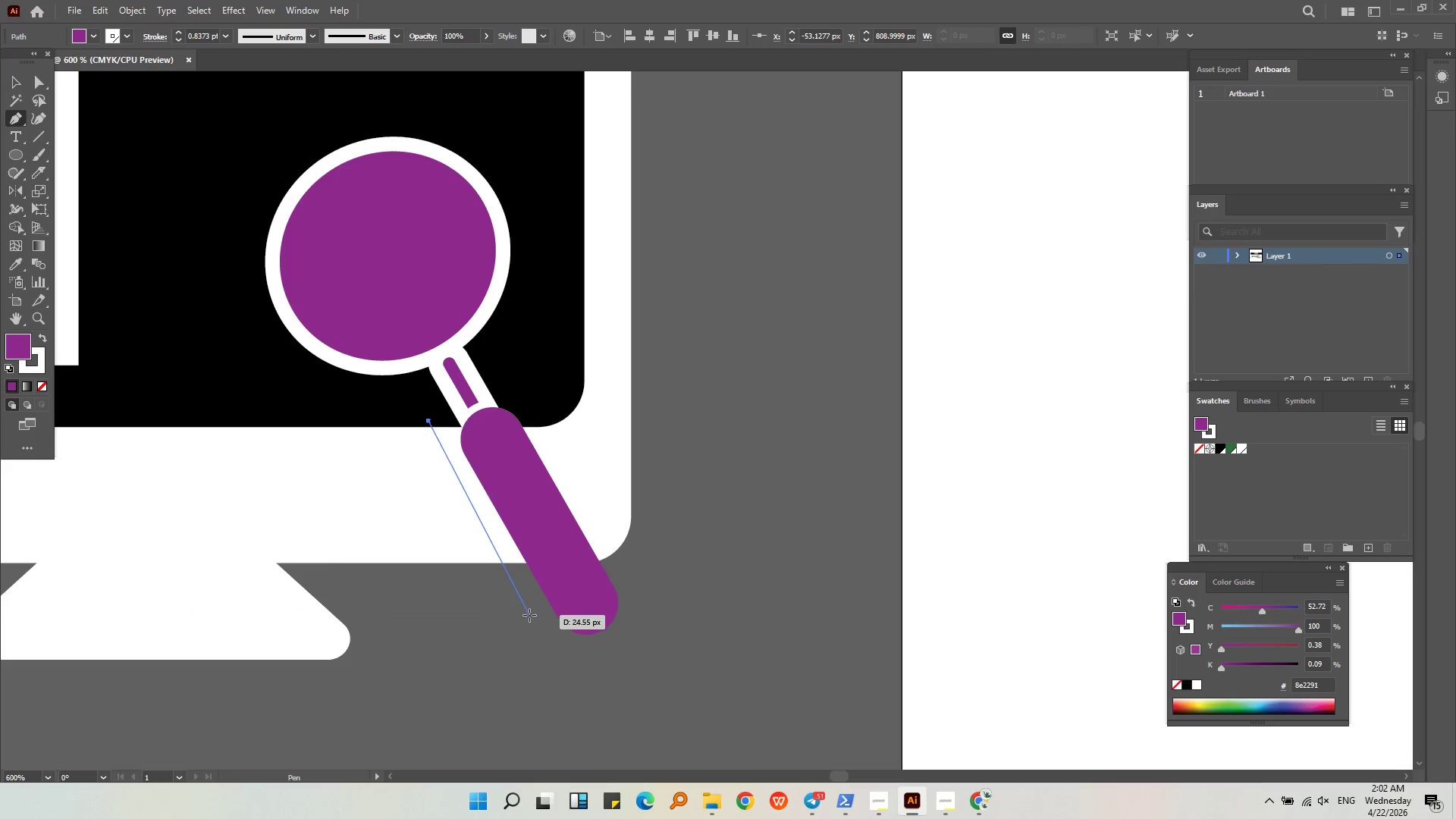 
wait(7.08)
 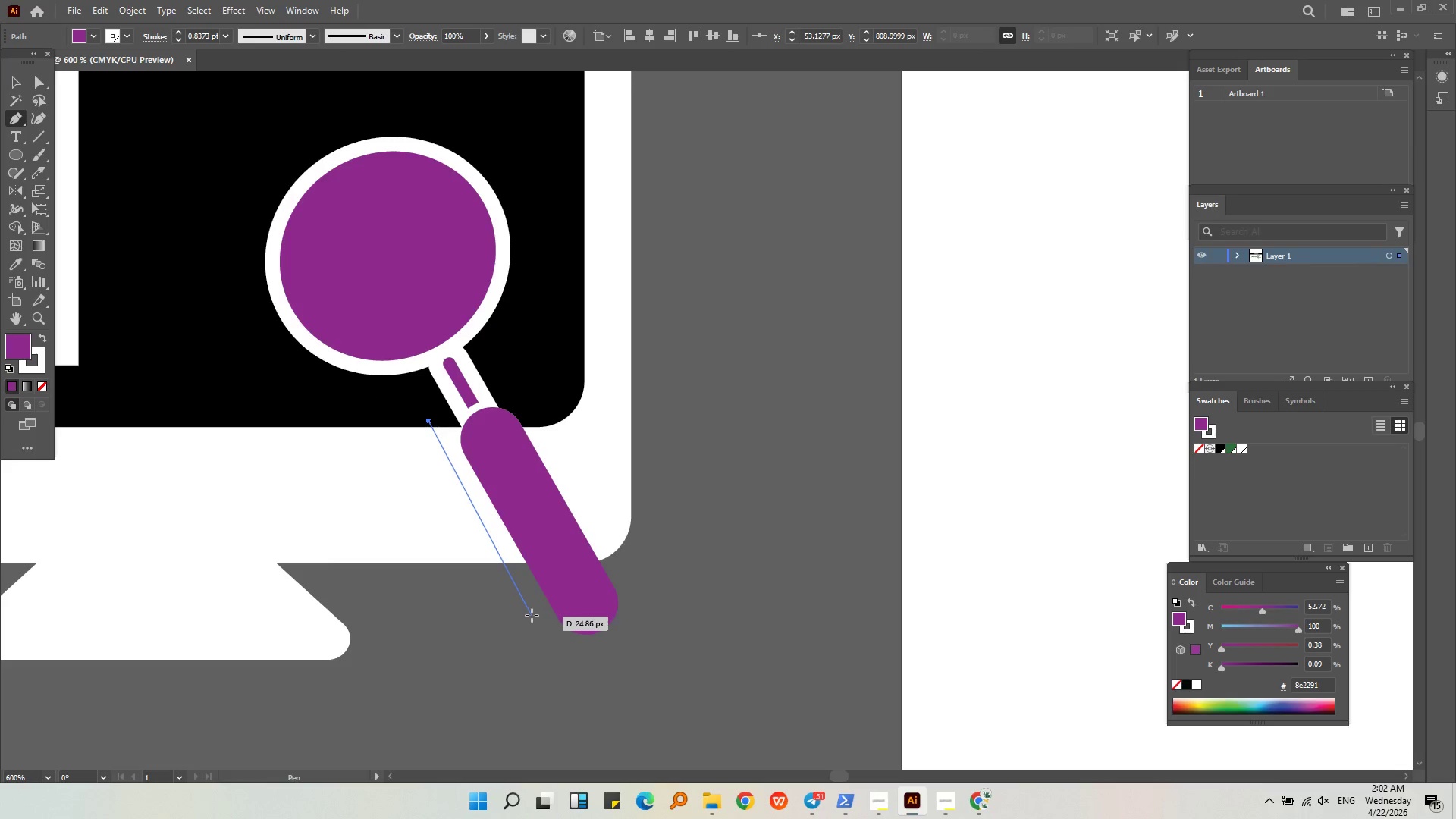 
key(Escape)
 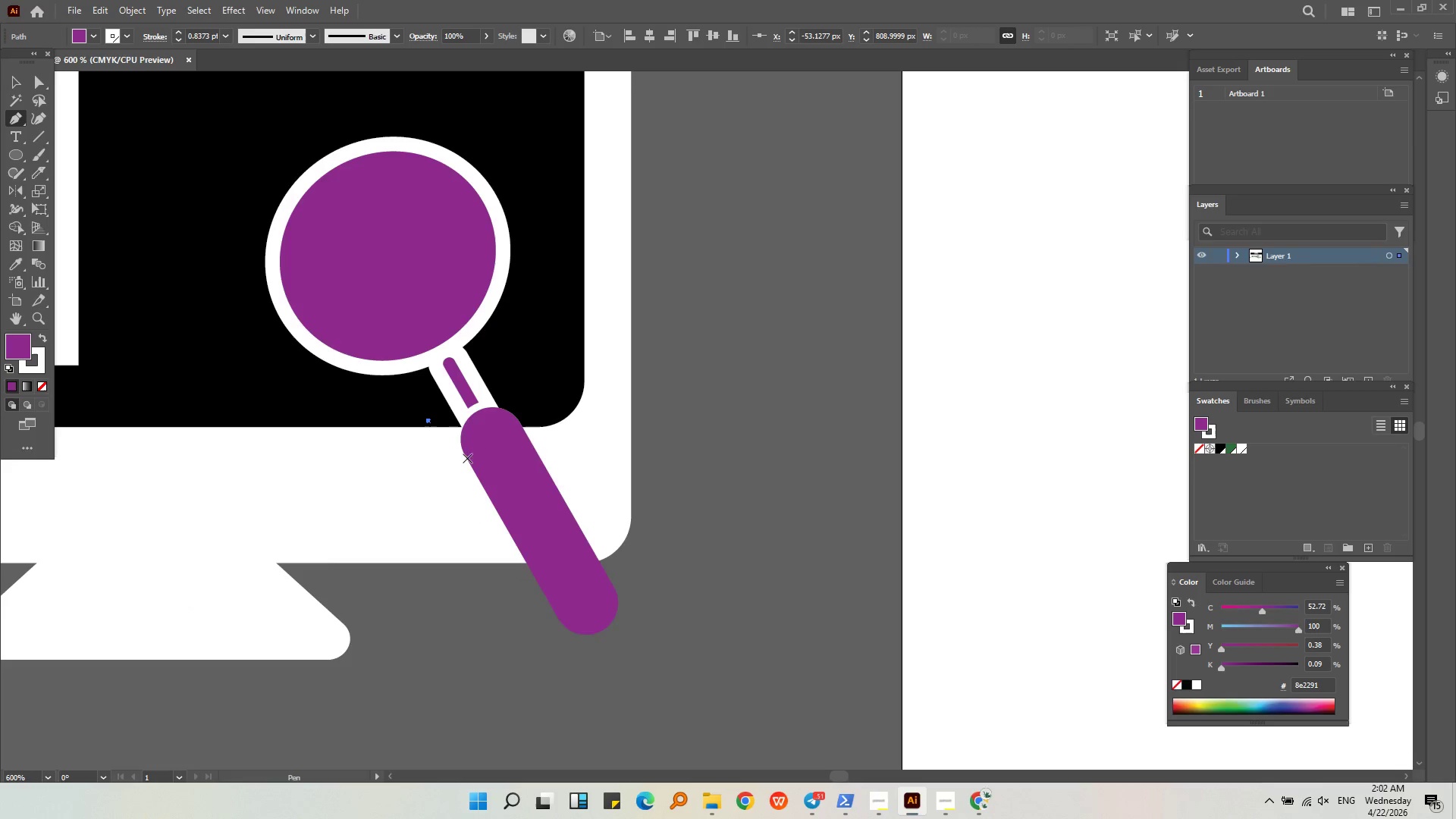 
left_click([467, 458])
 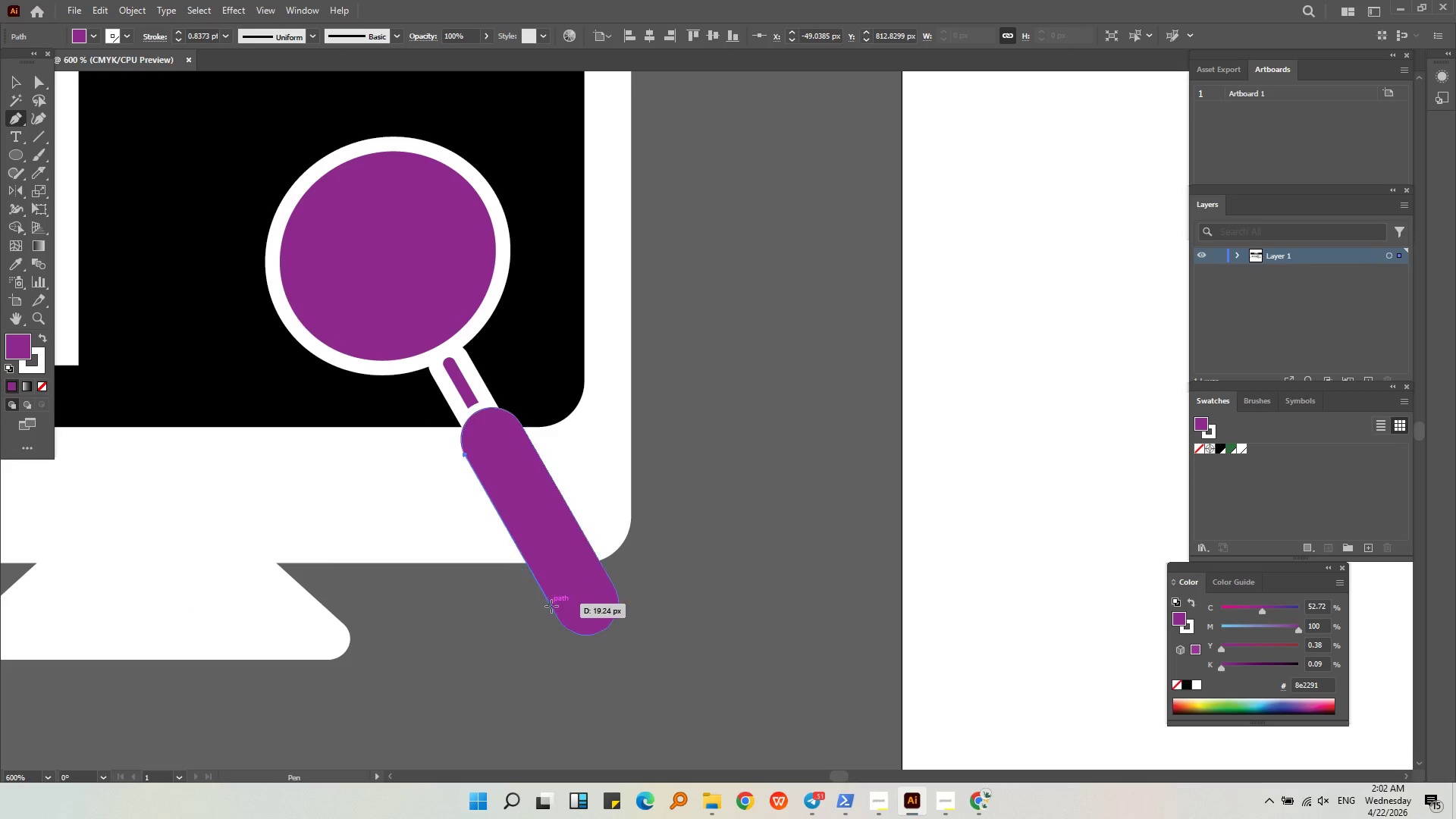 
left_click([551, 606])
 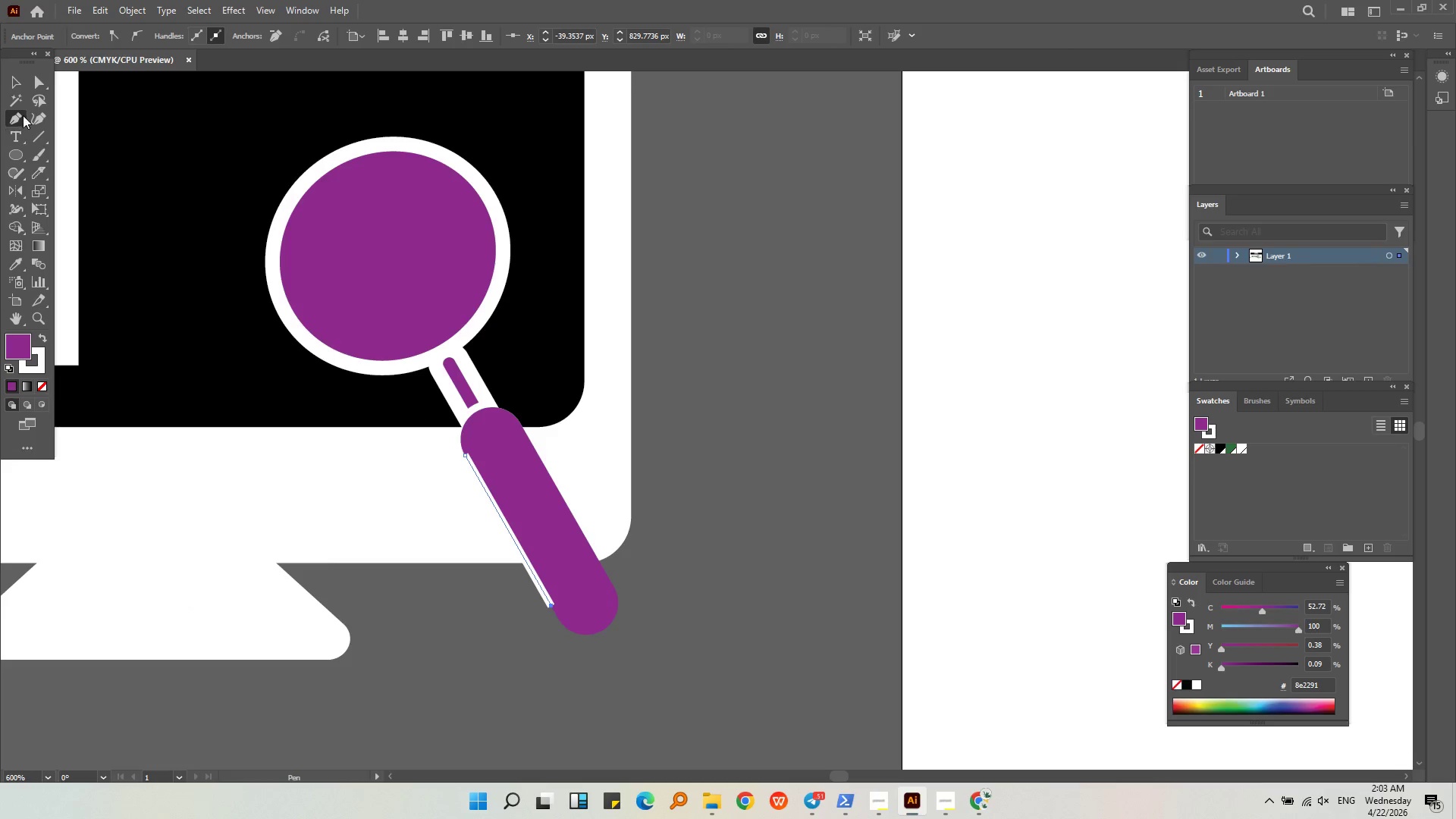 
left_click([17, 86])
 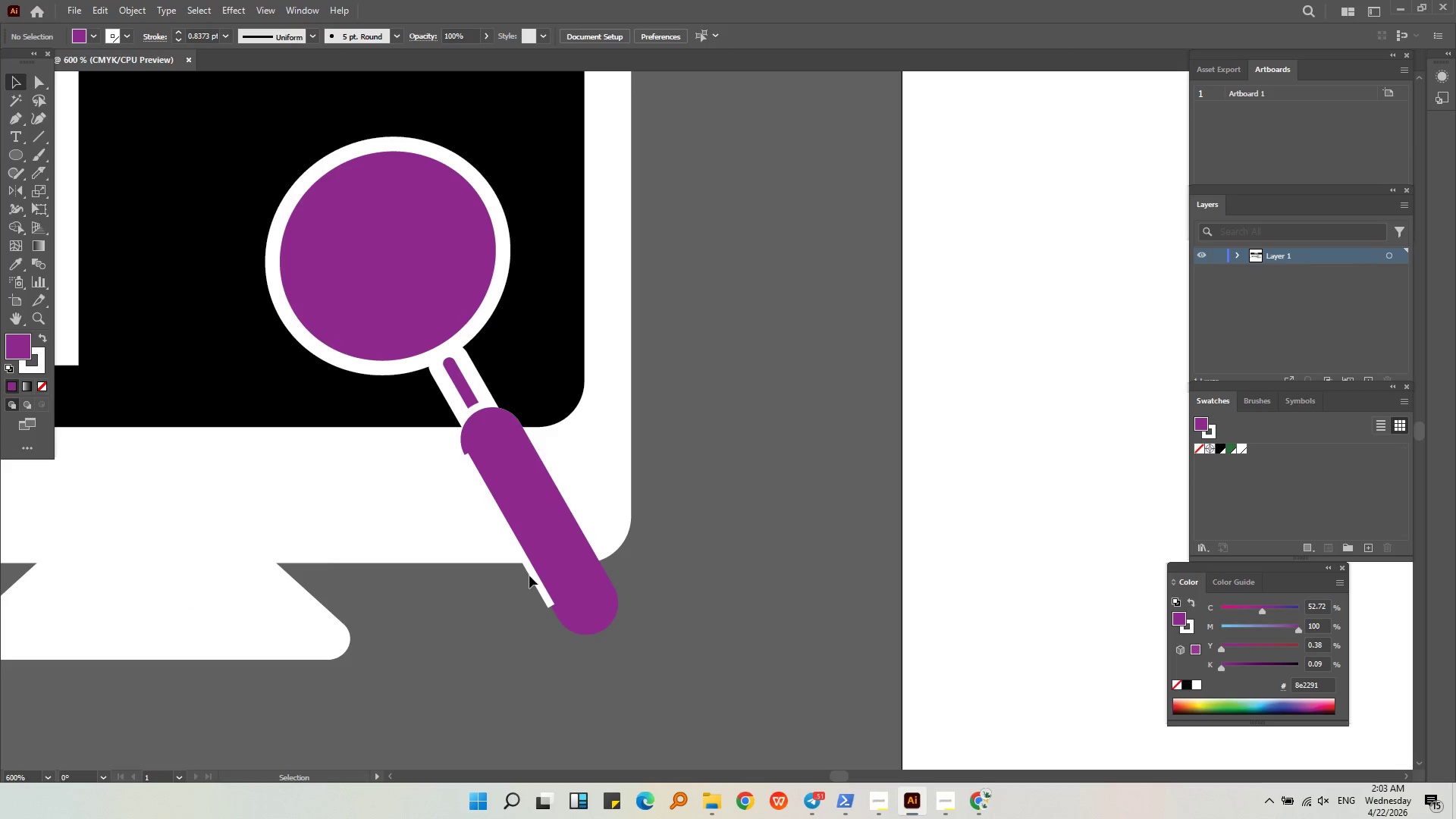 
left_click_drag(start_coordinate=[532, 574], to_coordinate=[440, 528])
 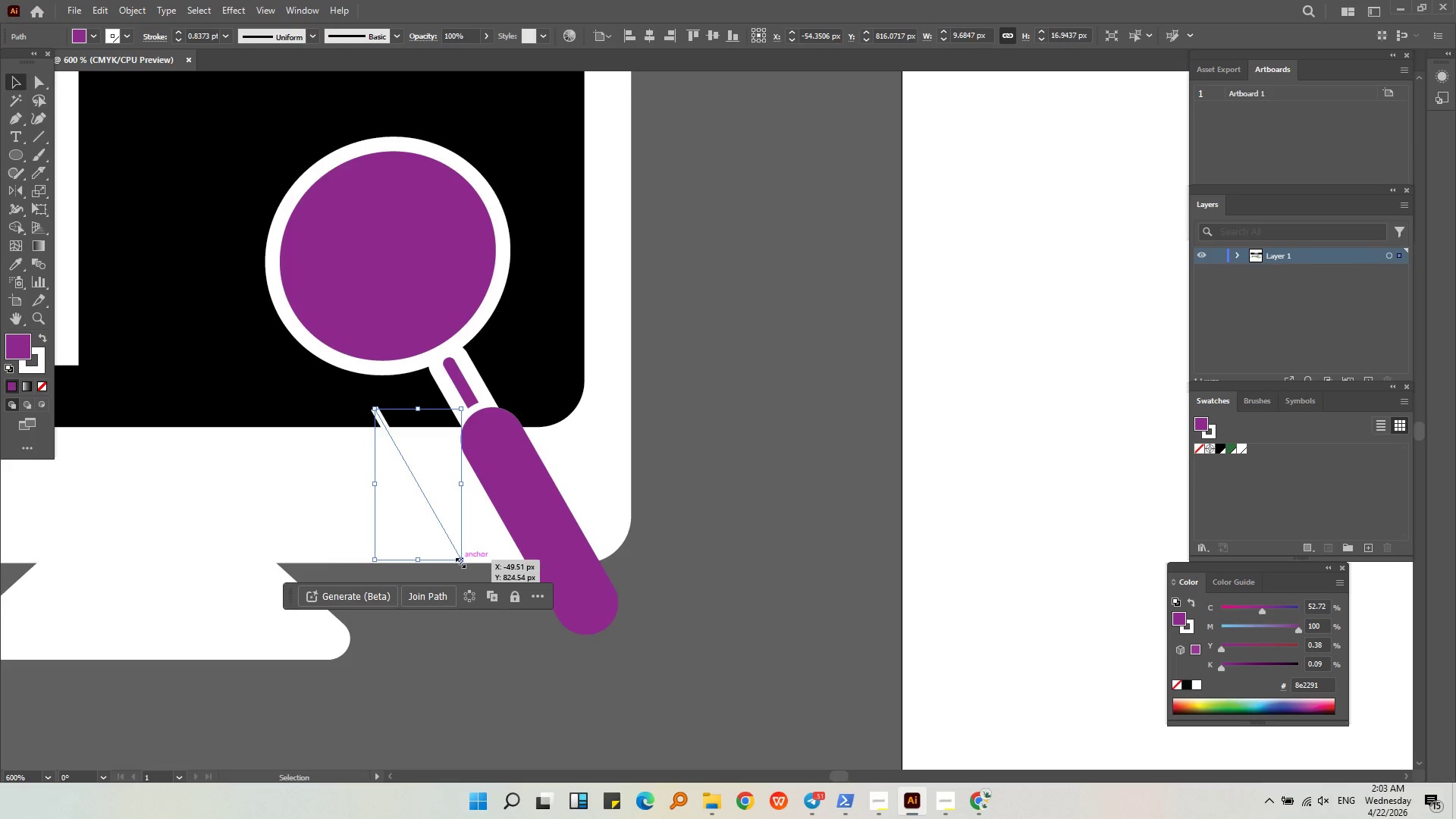 
left_click_drag(start_coordinate=[459, 560], to_coordinate=[475, 592])
 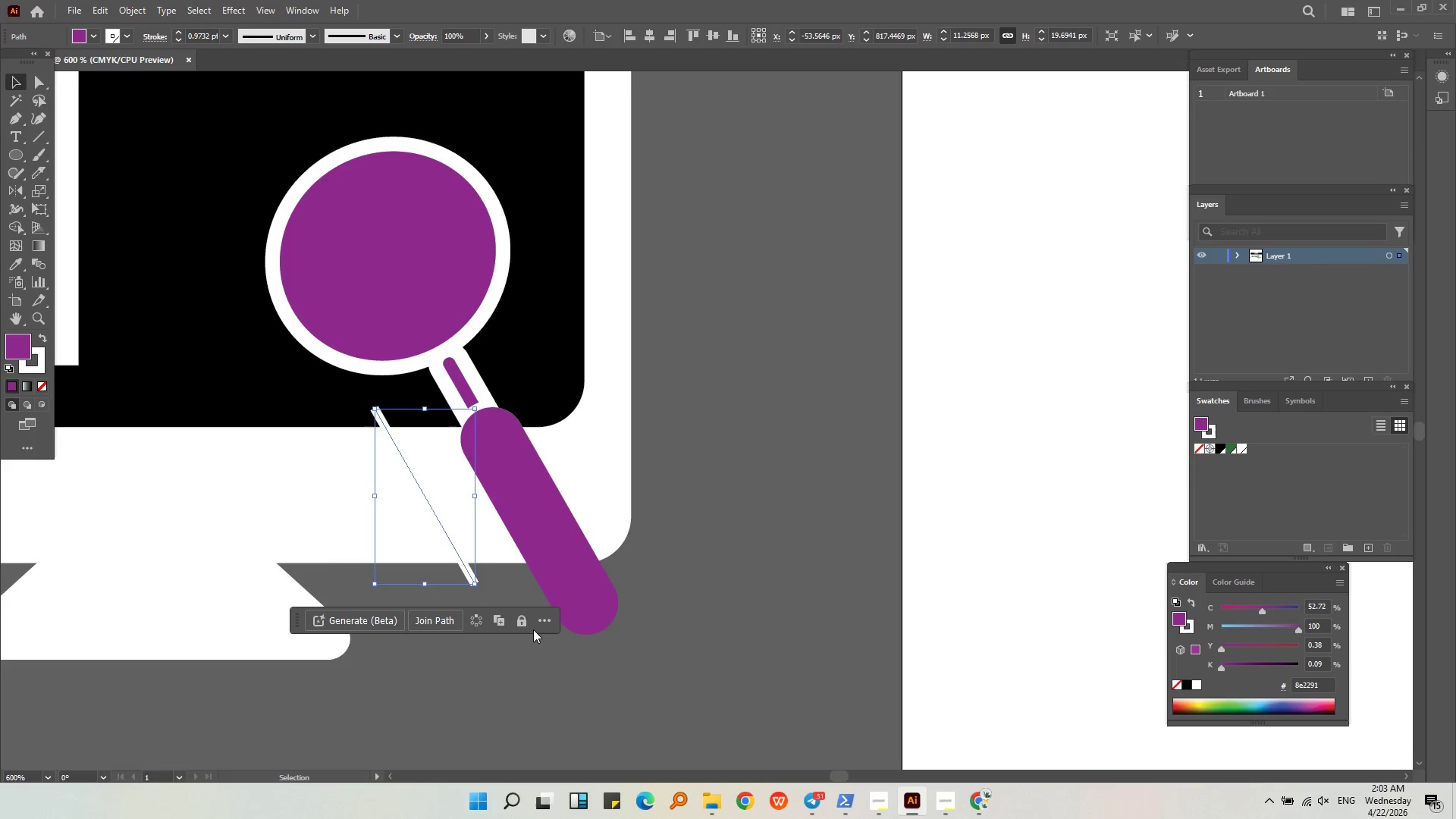 
hold_key(key=ShiftLeft, duration=0.97)
 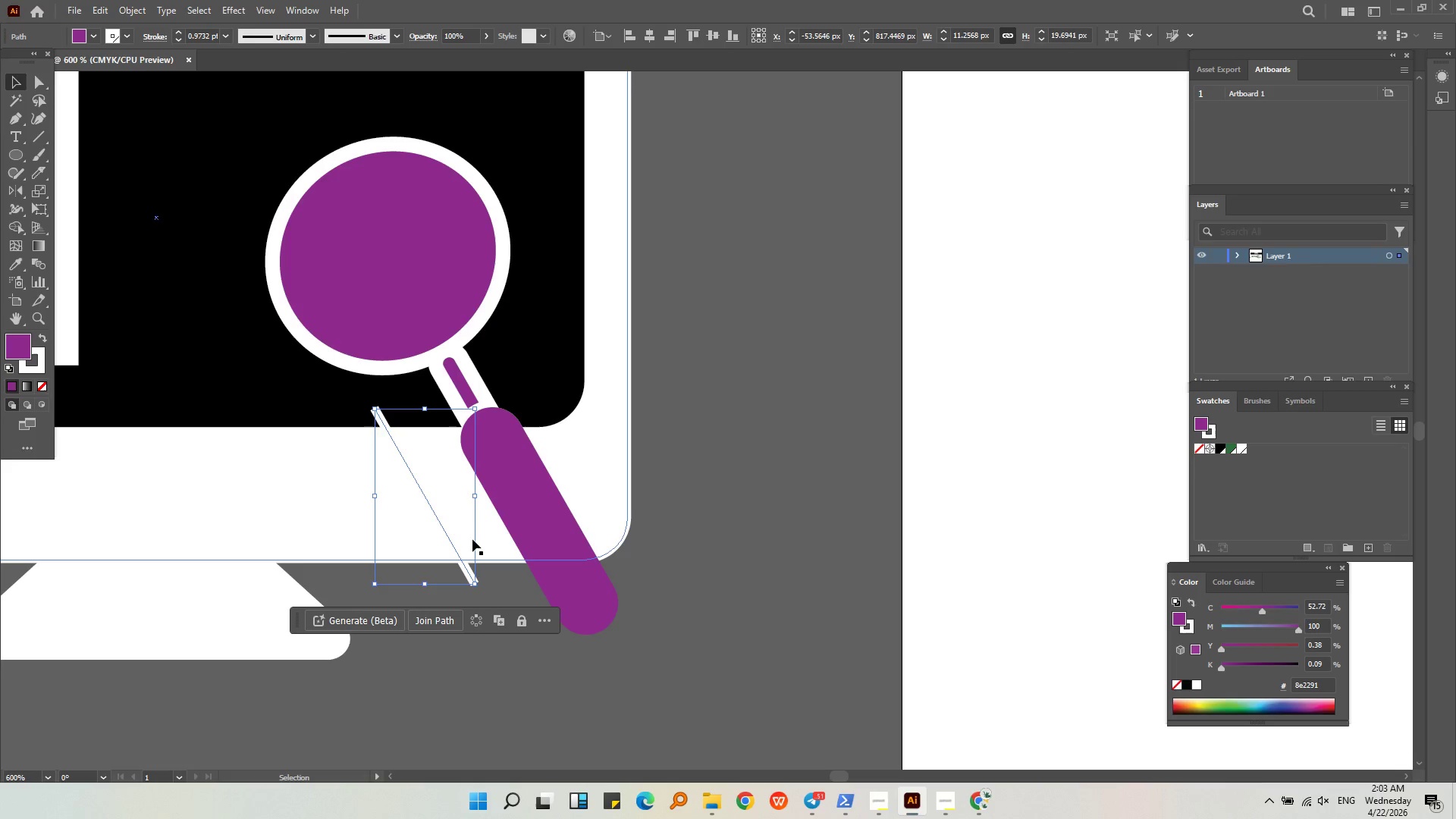 
key(Control+C)
 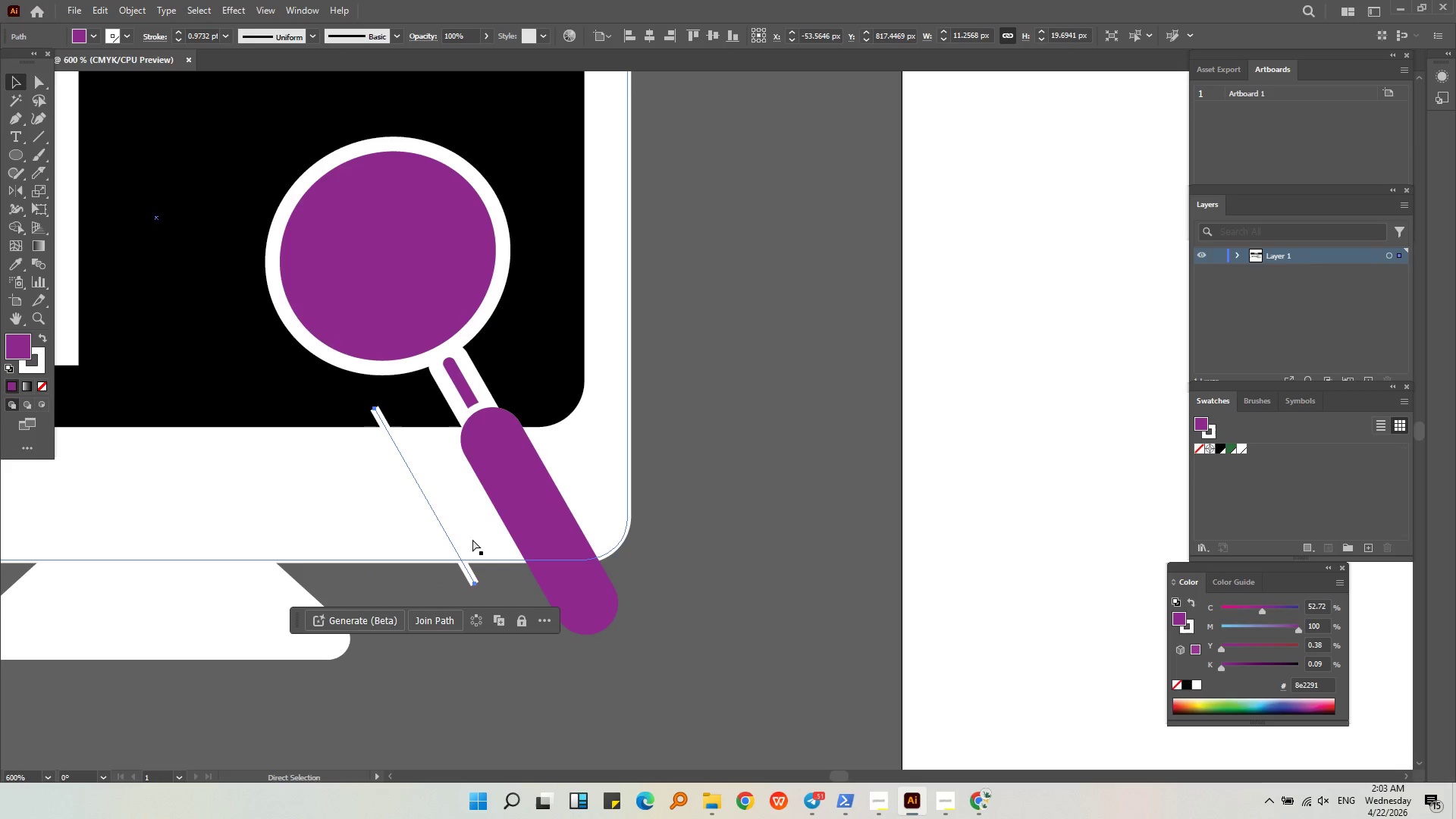 
key(Control+V)
 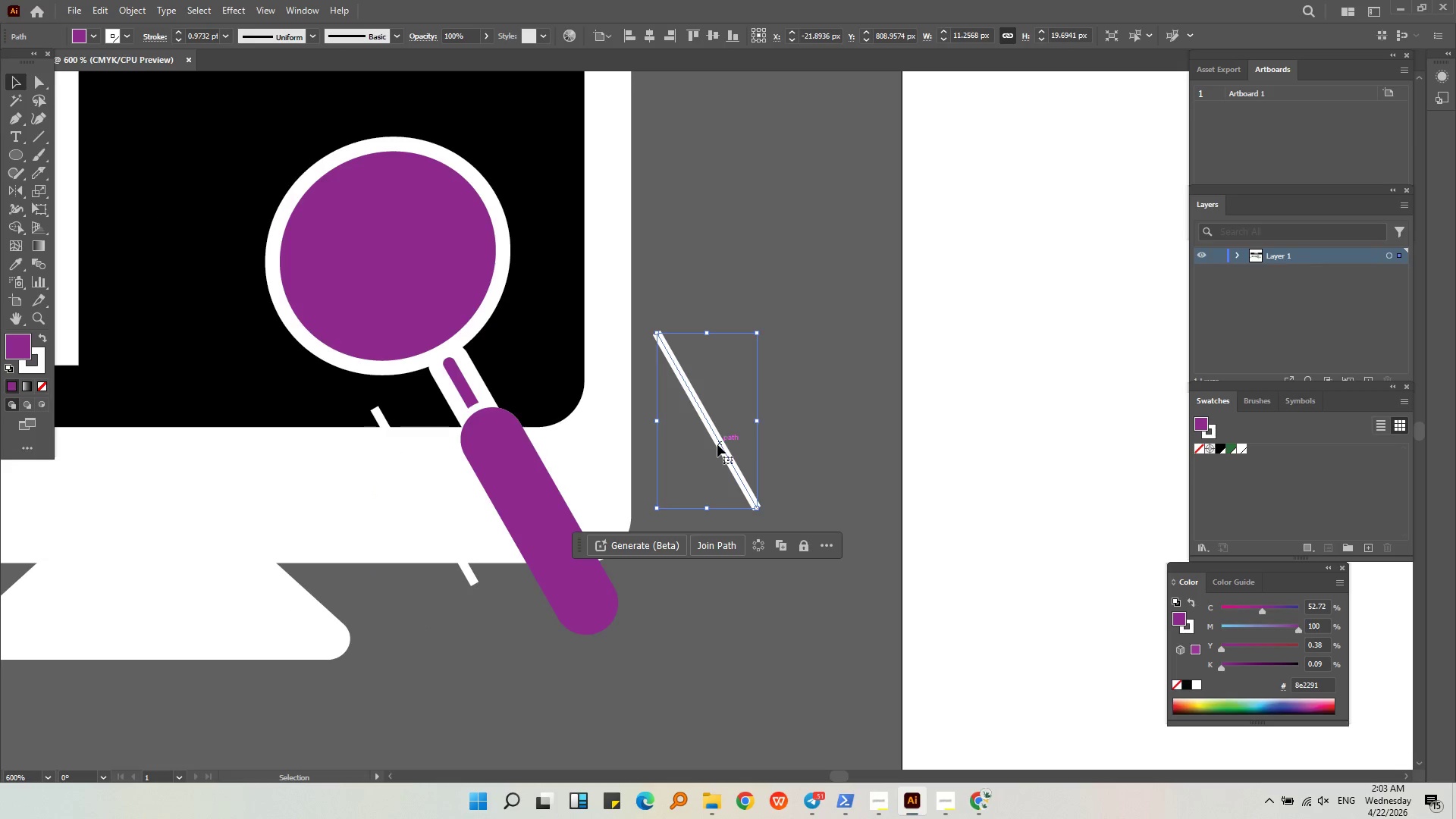 
left_click_drag(start_coordinate=[720, 444], to_coordinate=[609, 500])
 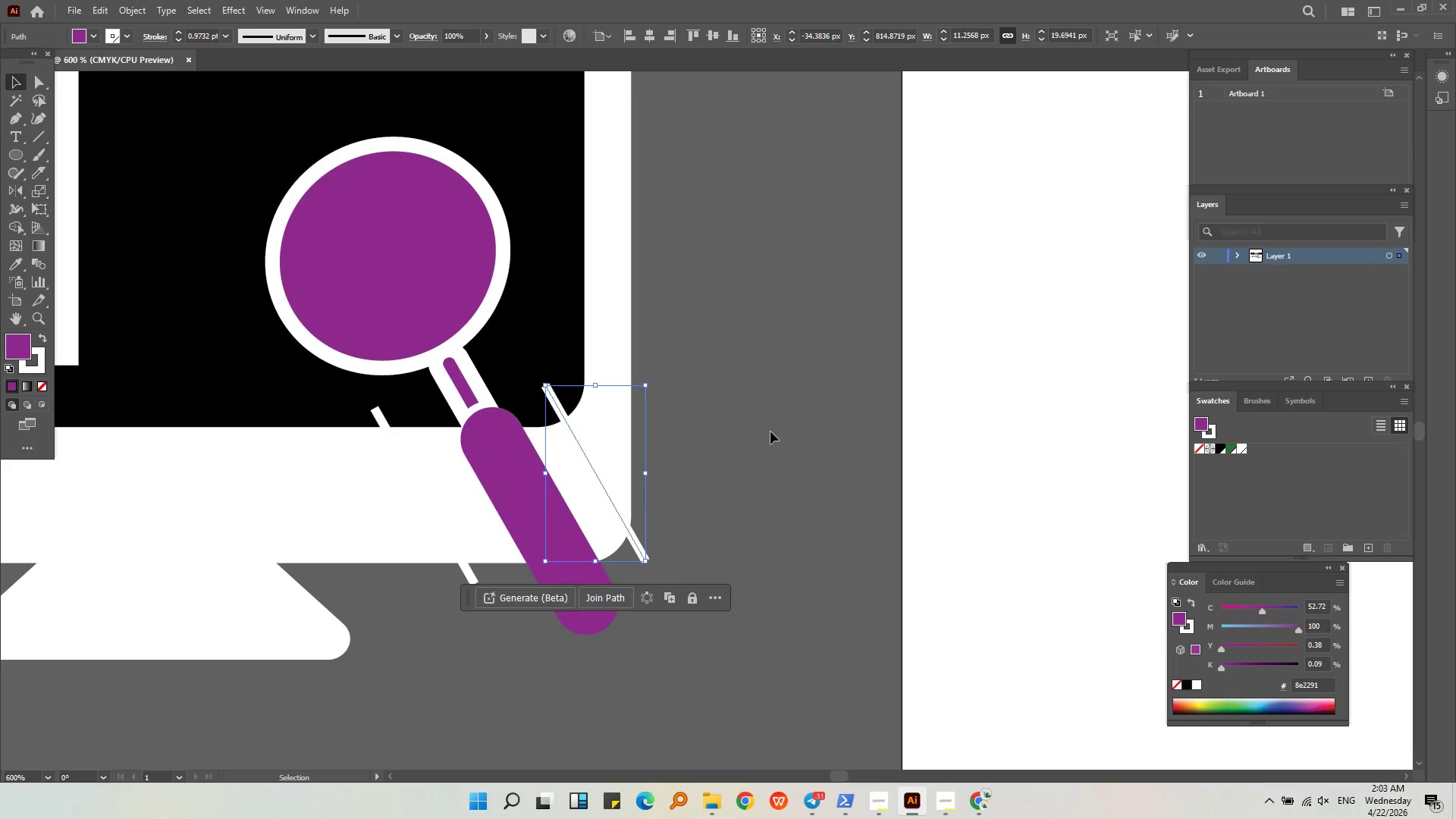 
left_click([771, 428])
 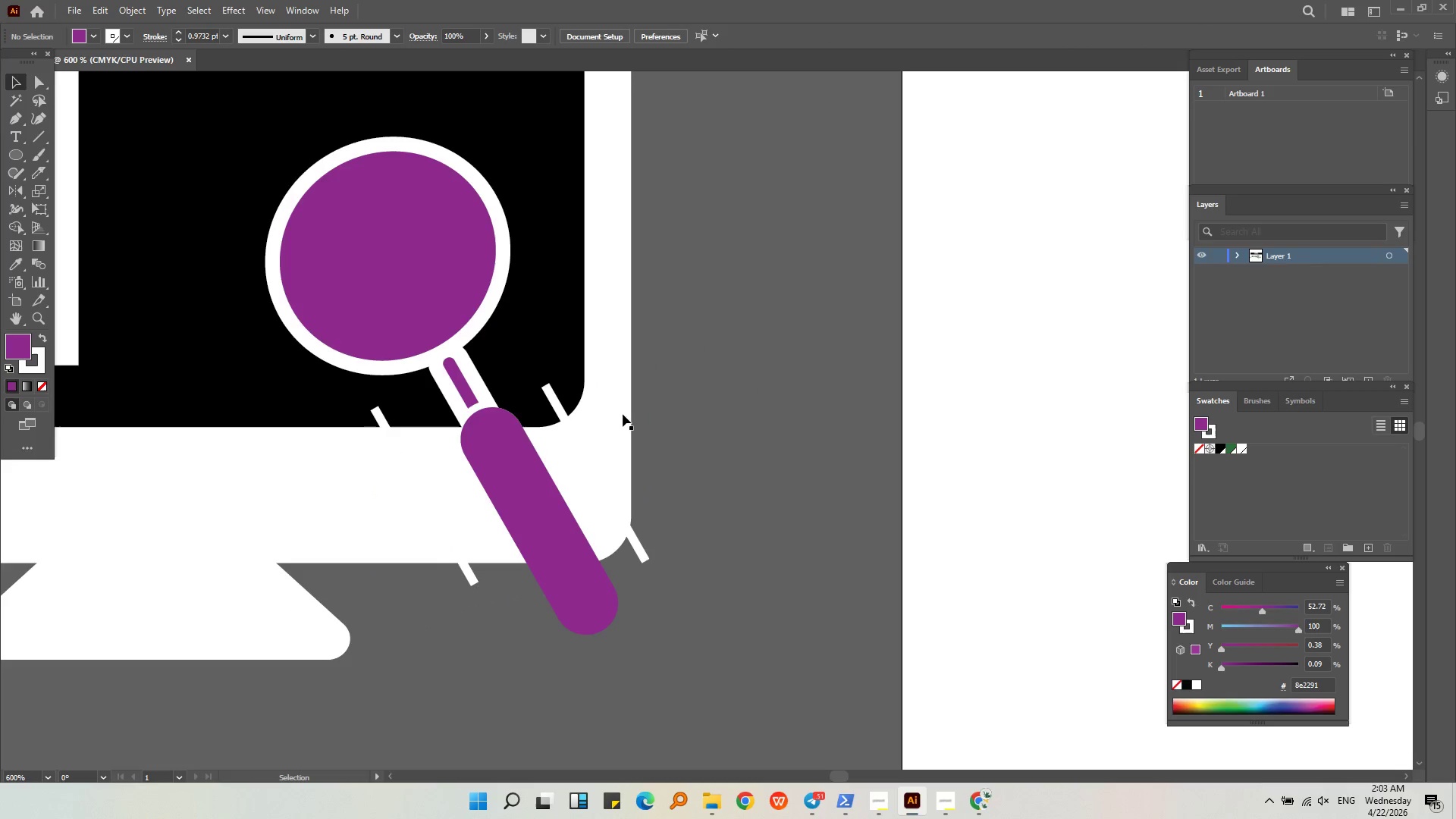 
left_click([606, 414])
 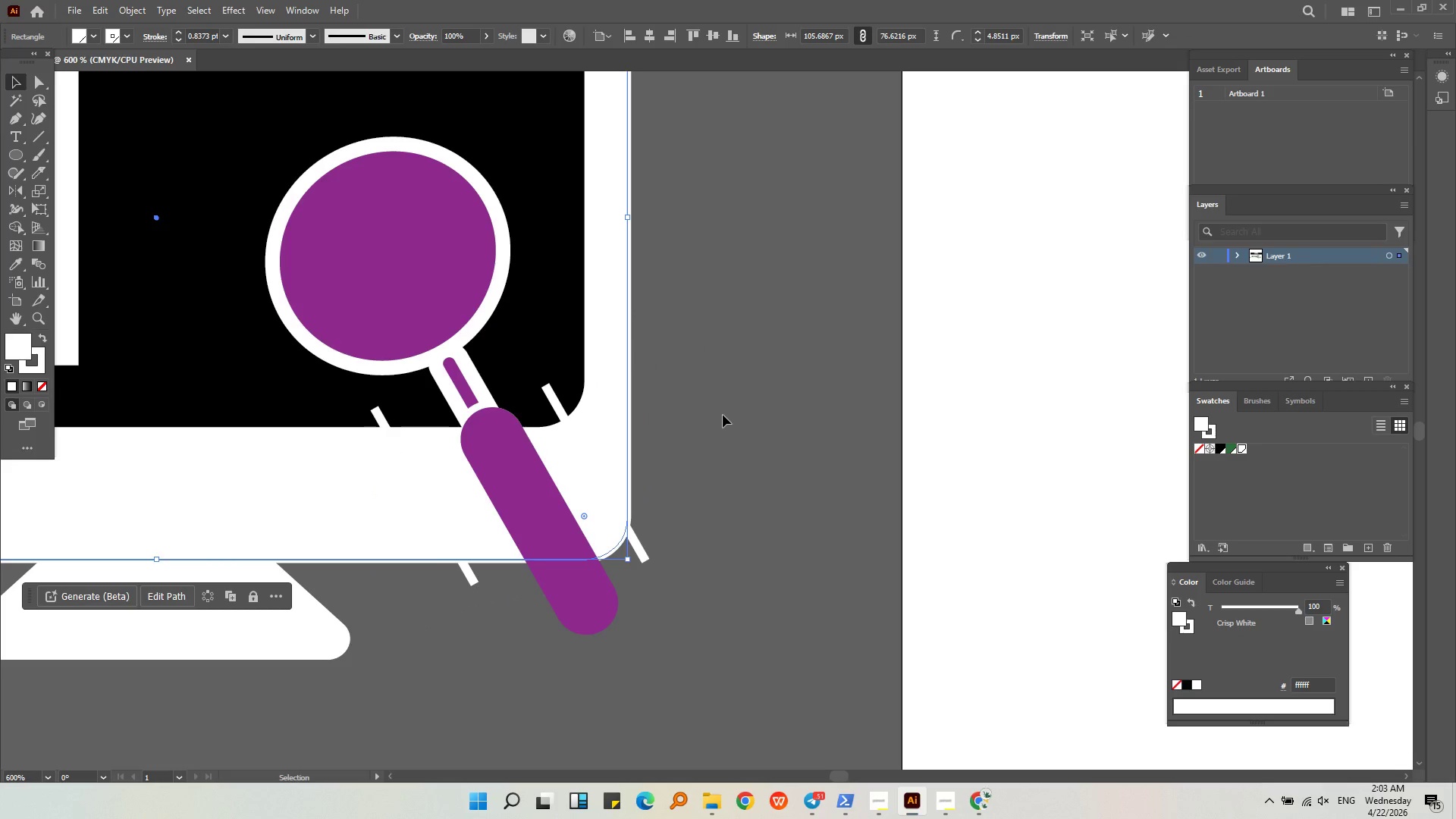 
left_click([723, 415])
 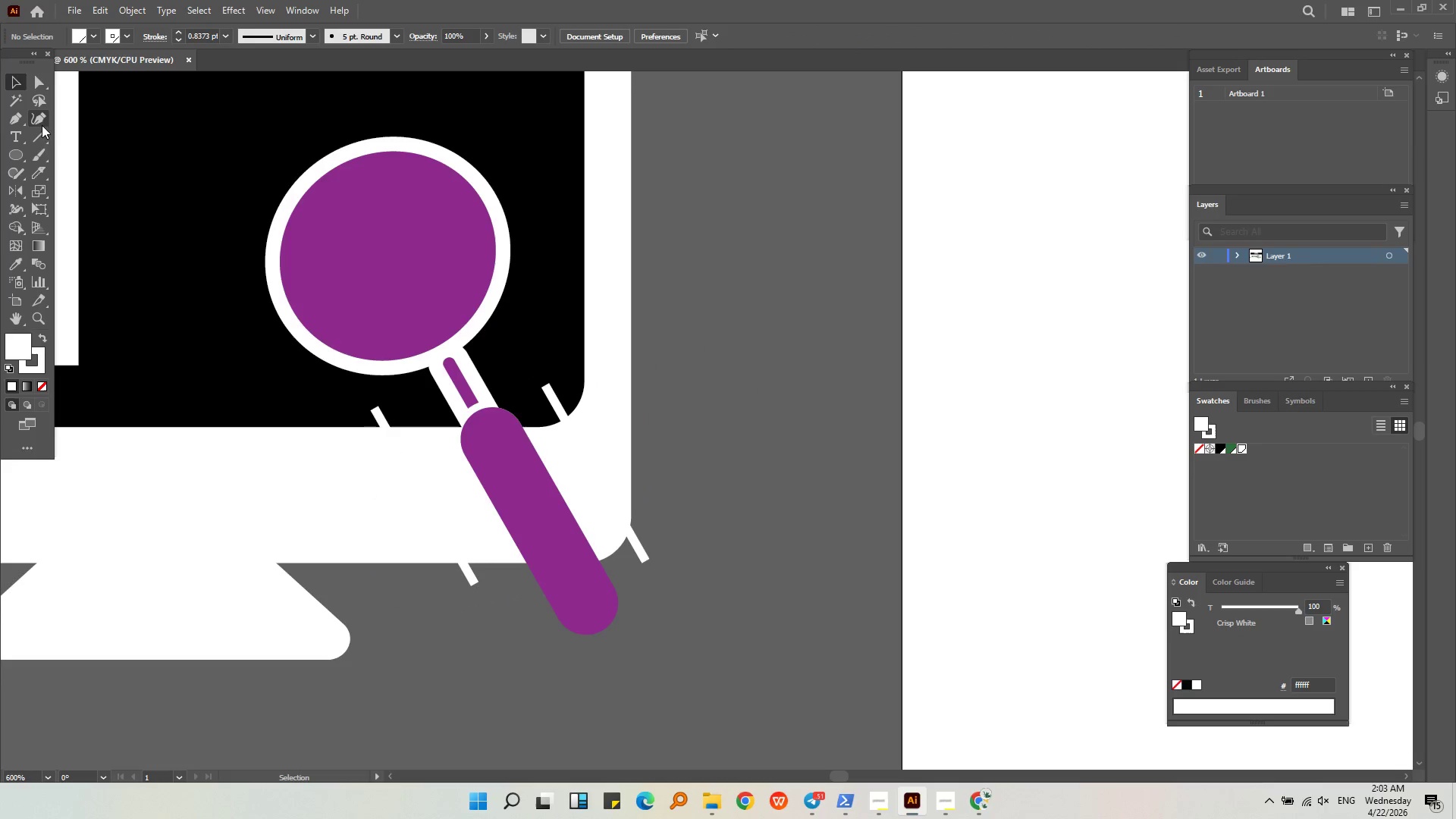 
left_click([37, 165])
 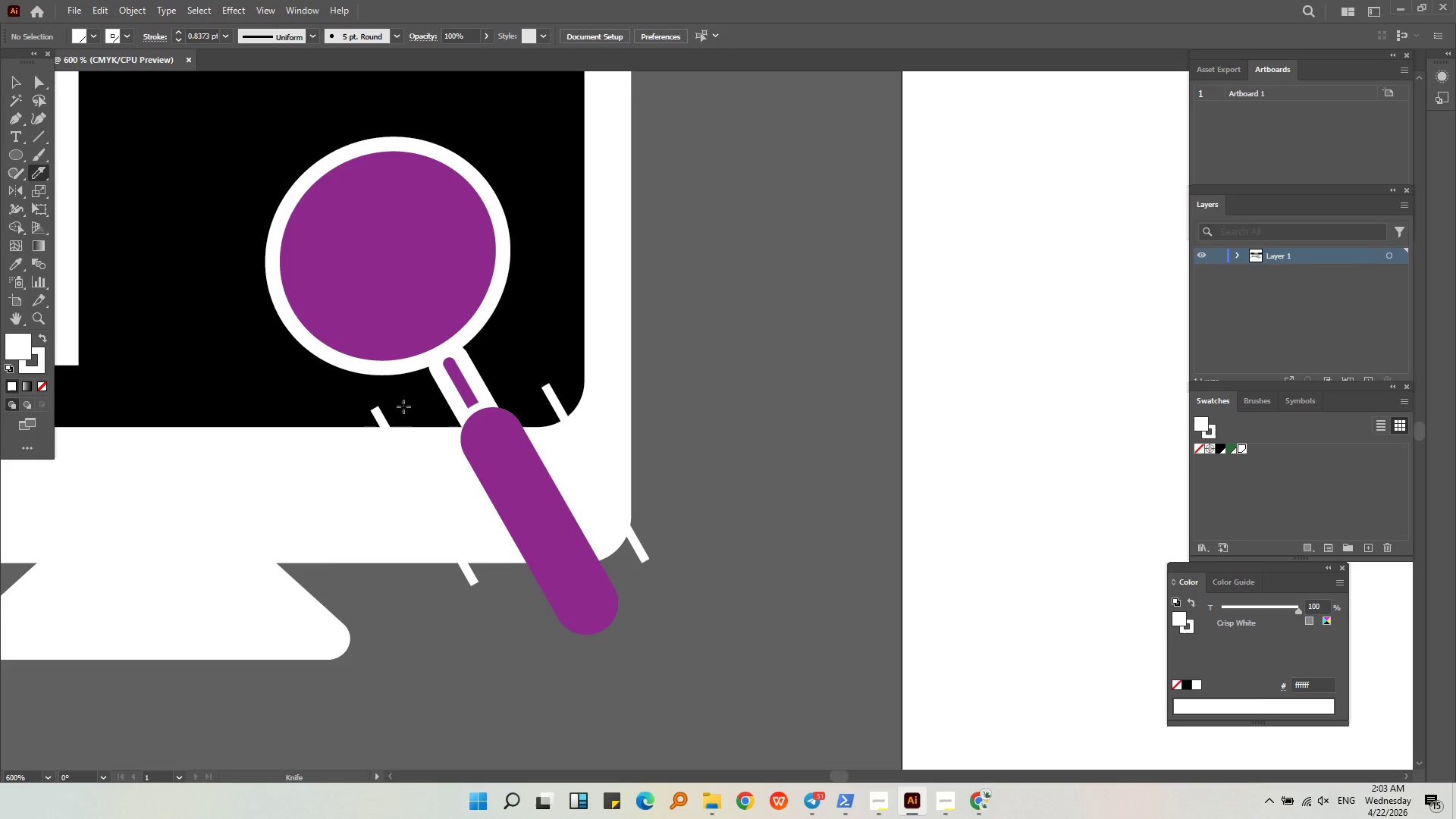 
left_click_drag(start_coordinate=[408, 413], to_coordinate=[412, 412])
 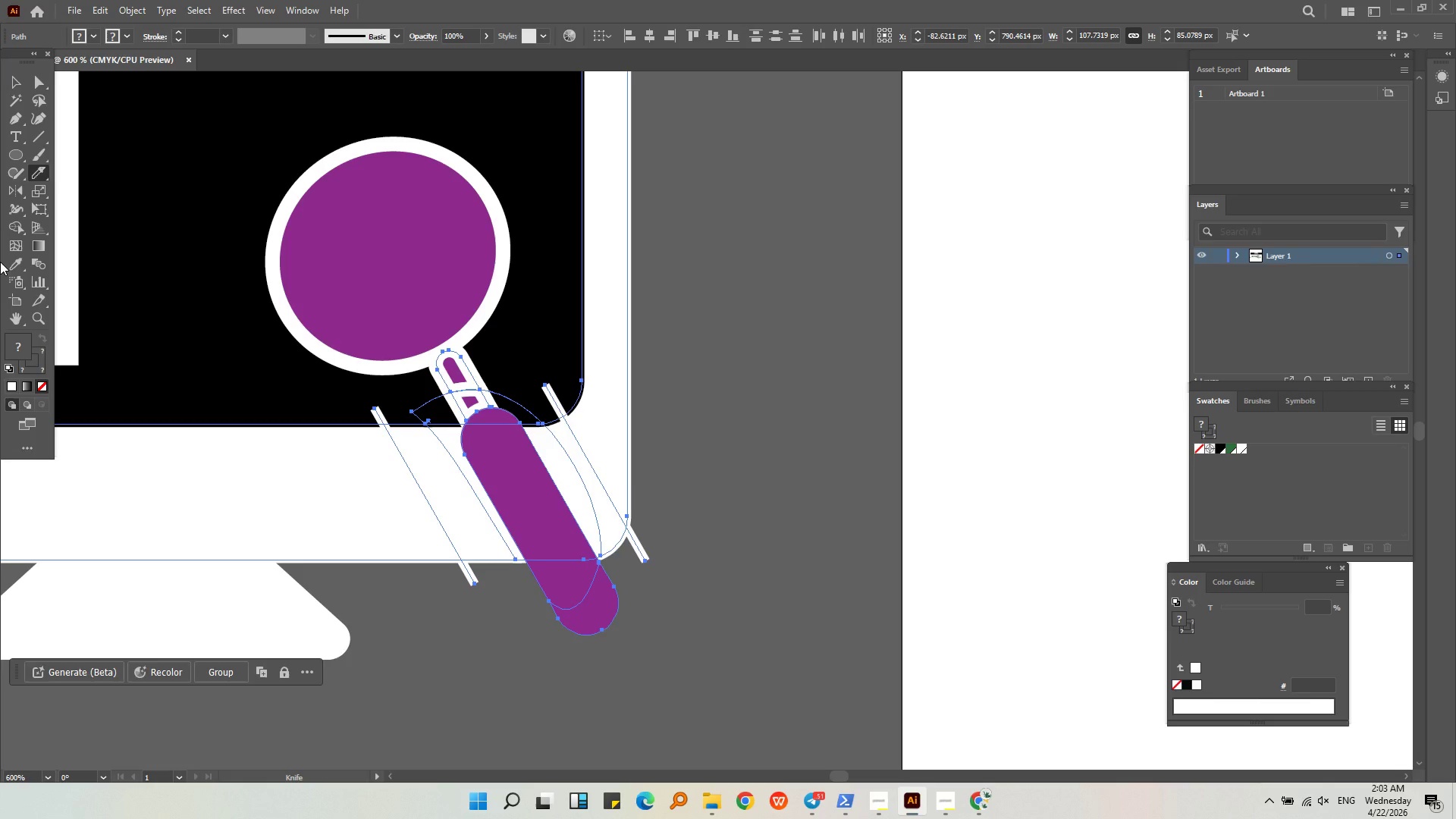 
key(Control+Z)
 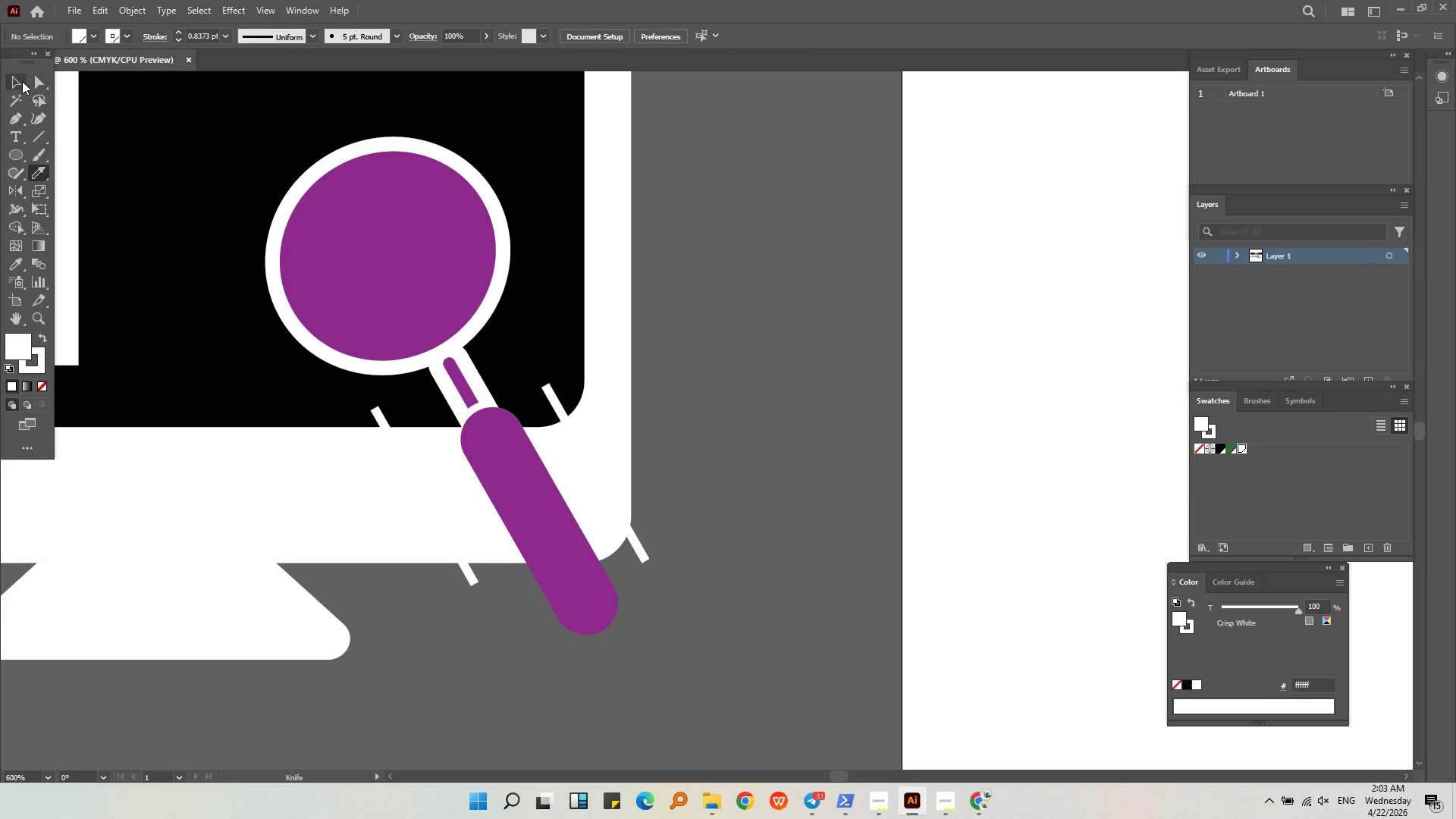 
left_click([10, 82])
 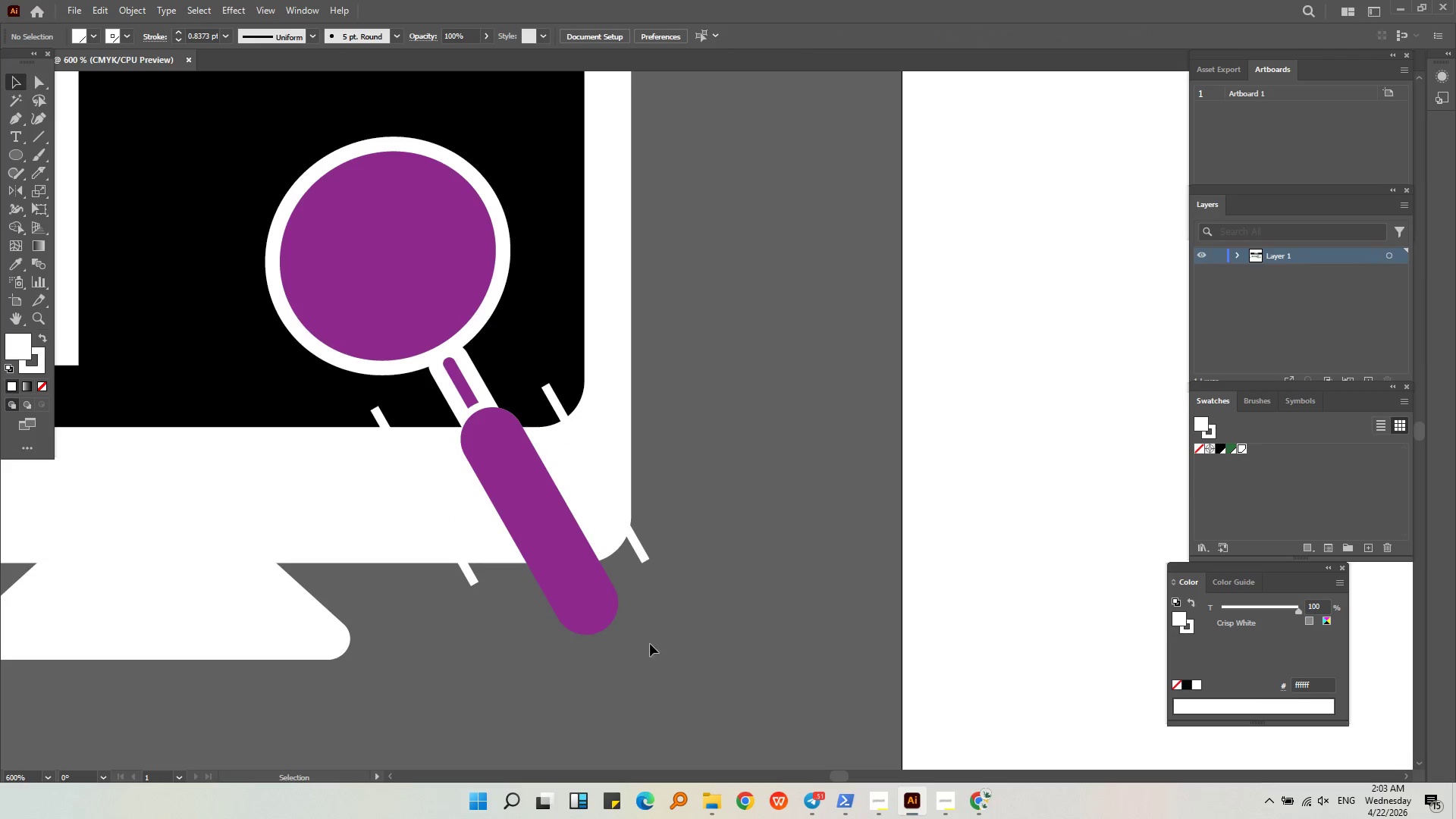 
left_click([582, 591])
 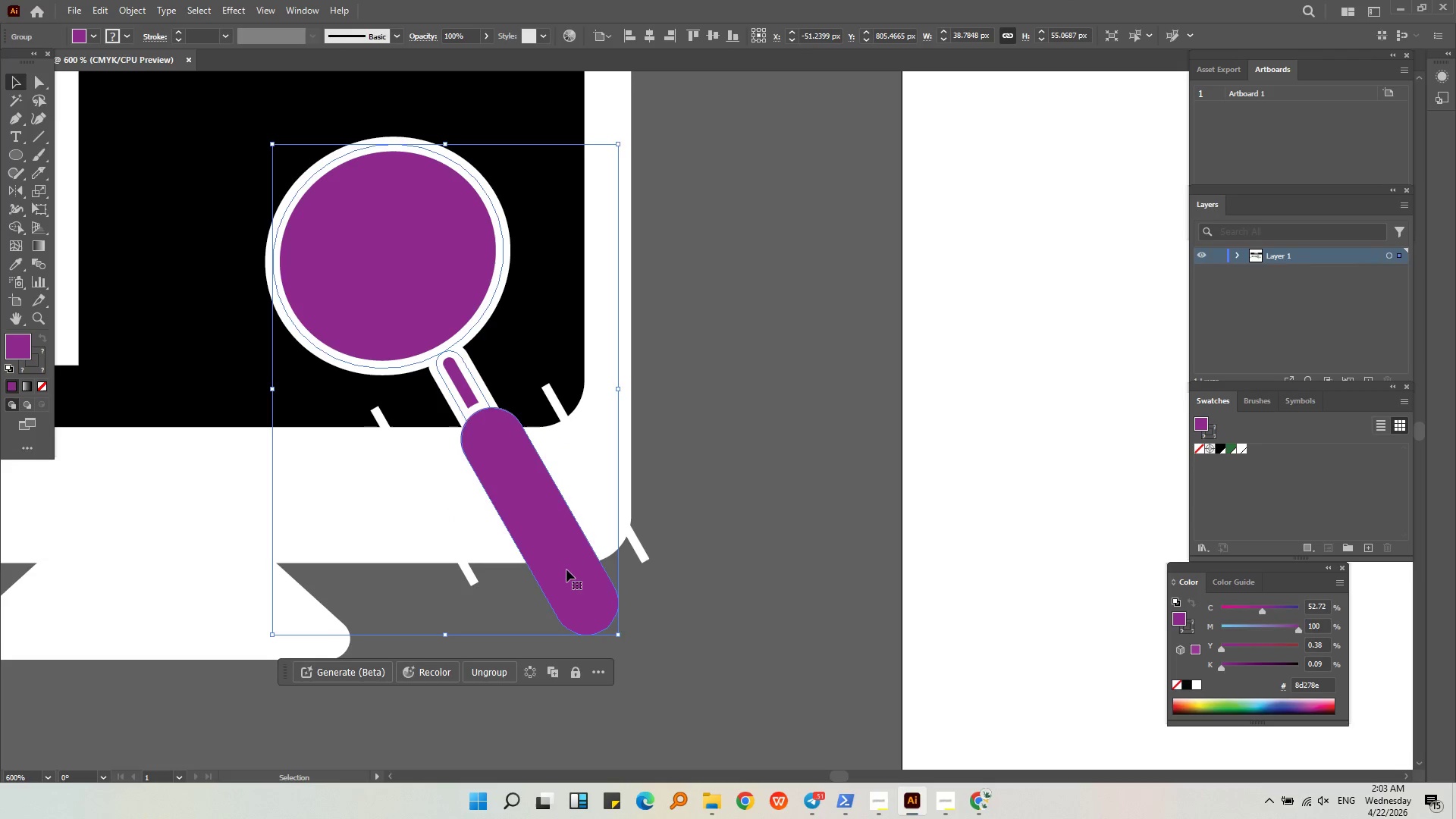 
left_click_drag(start_coordinate=[566, 566], to_coordinate=[1121, 495])
 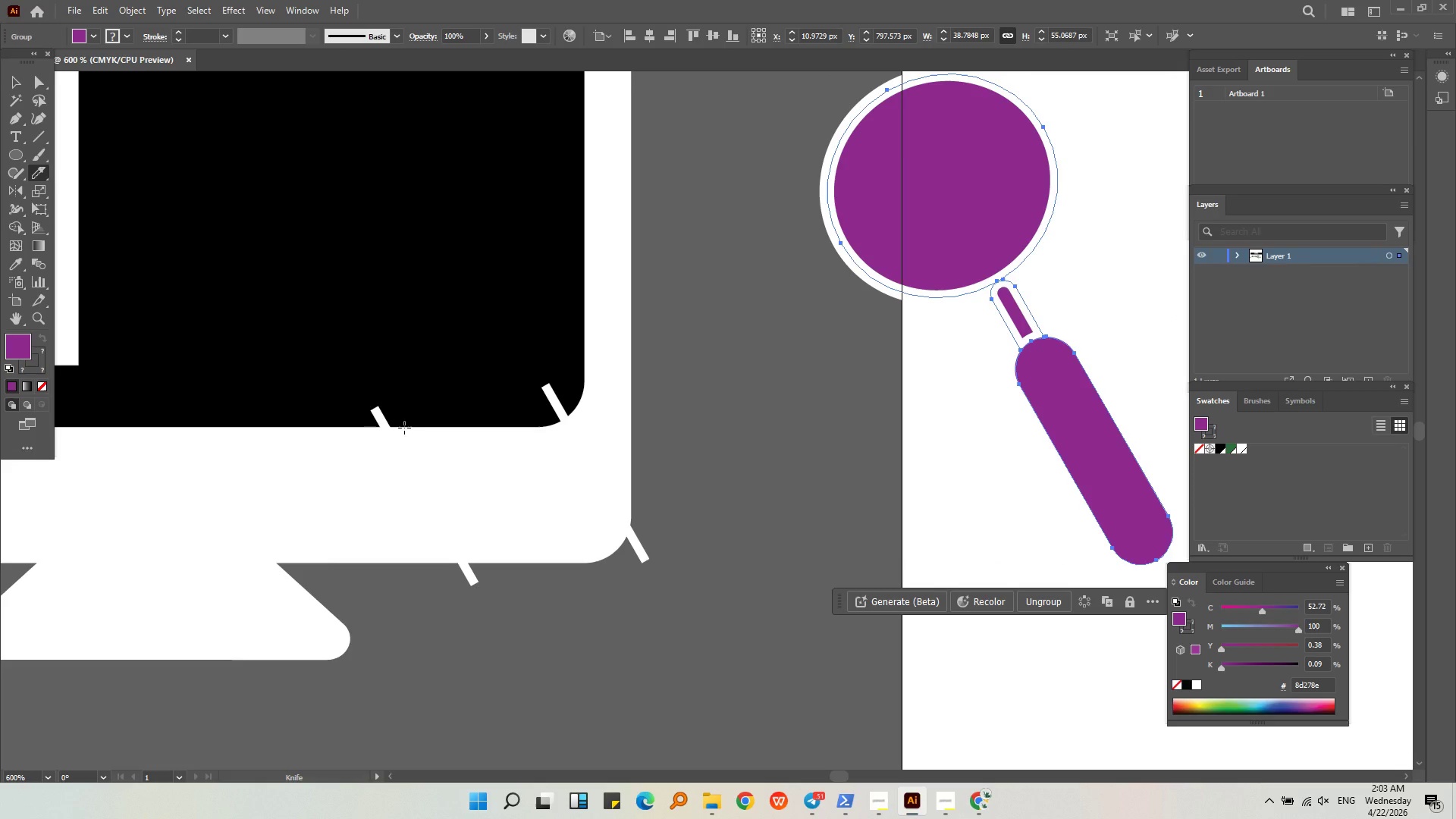 
wait(9.03)
 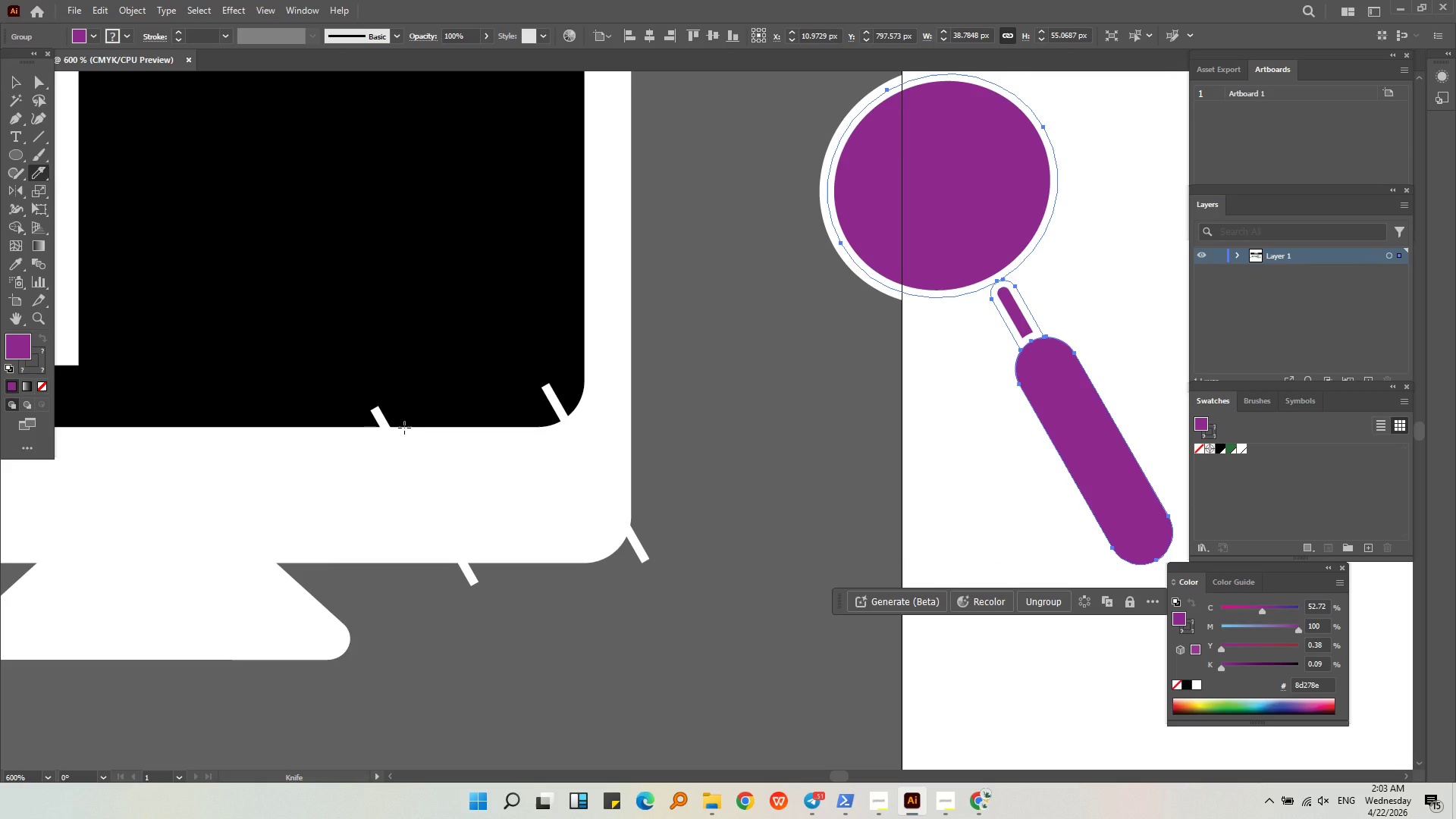 
double_click([757, 362])
 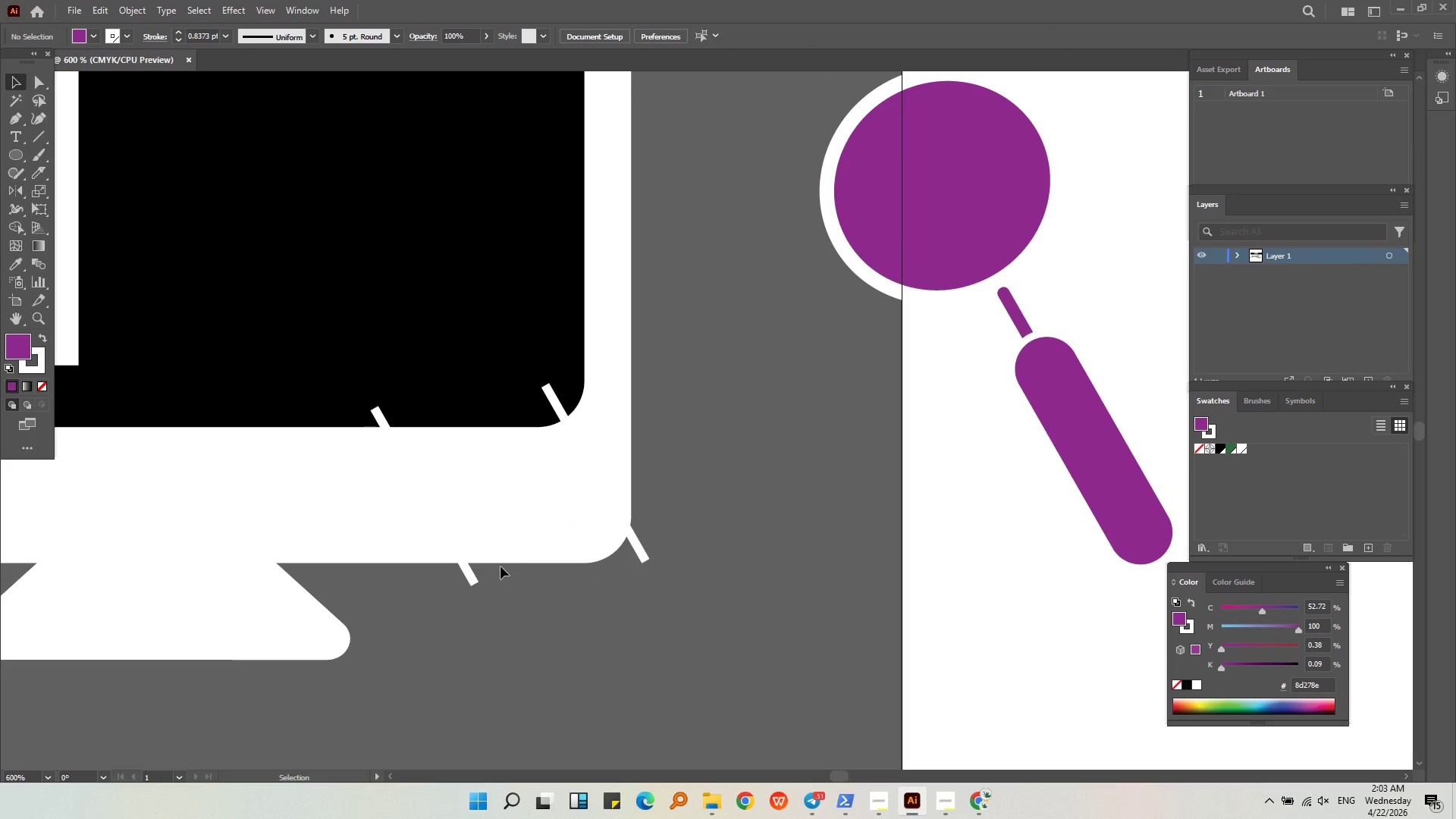 
left_click([544, 513])
 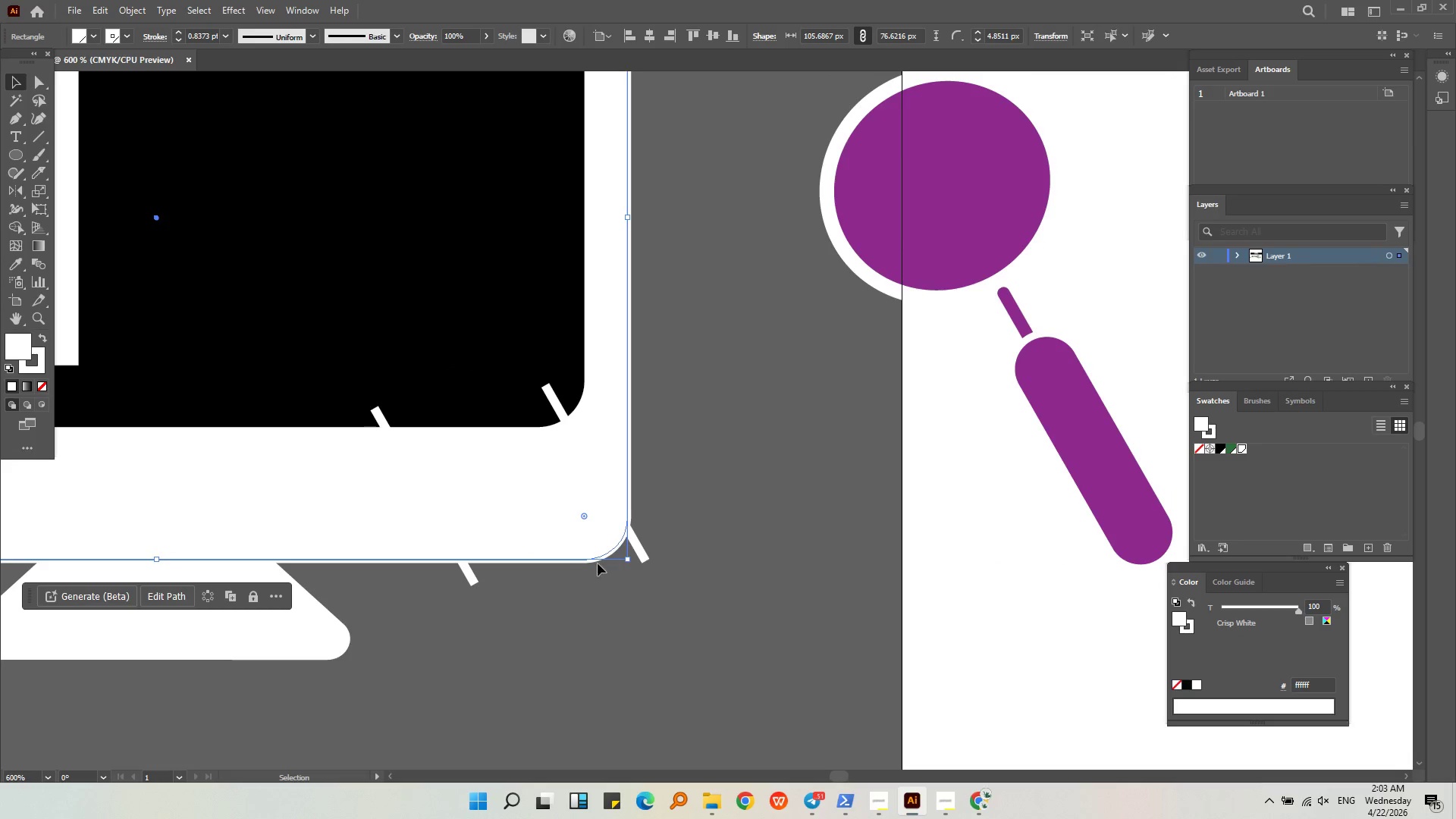 
left_click_drag(start_coordinate=[566, 538], to_coordinate=[559, 483])
 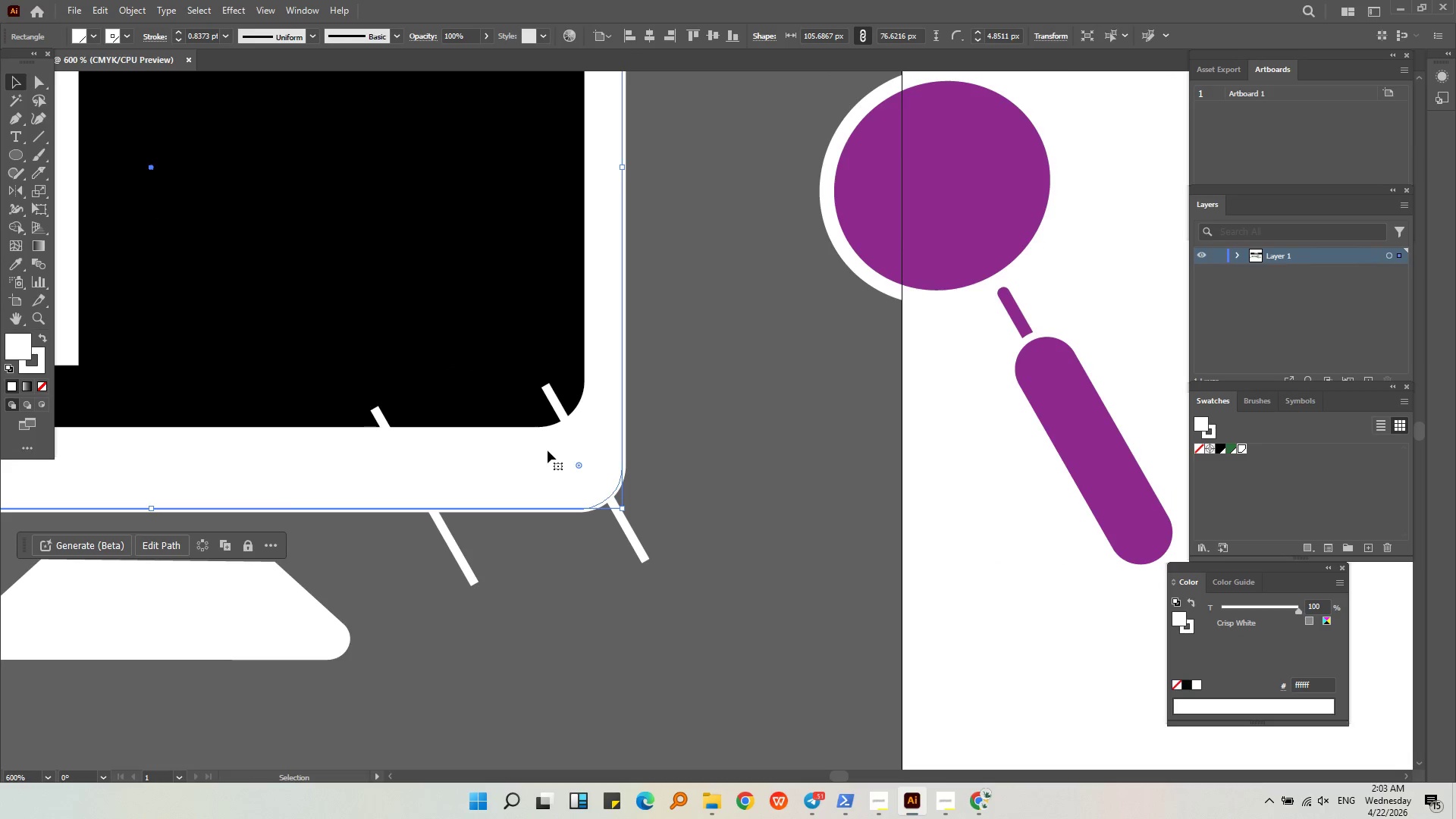 
key(Control+Z)
 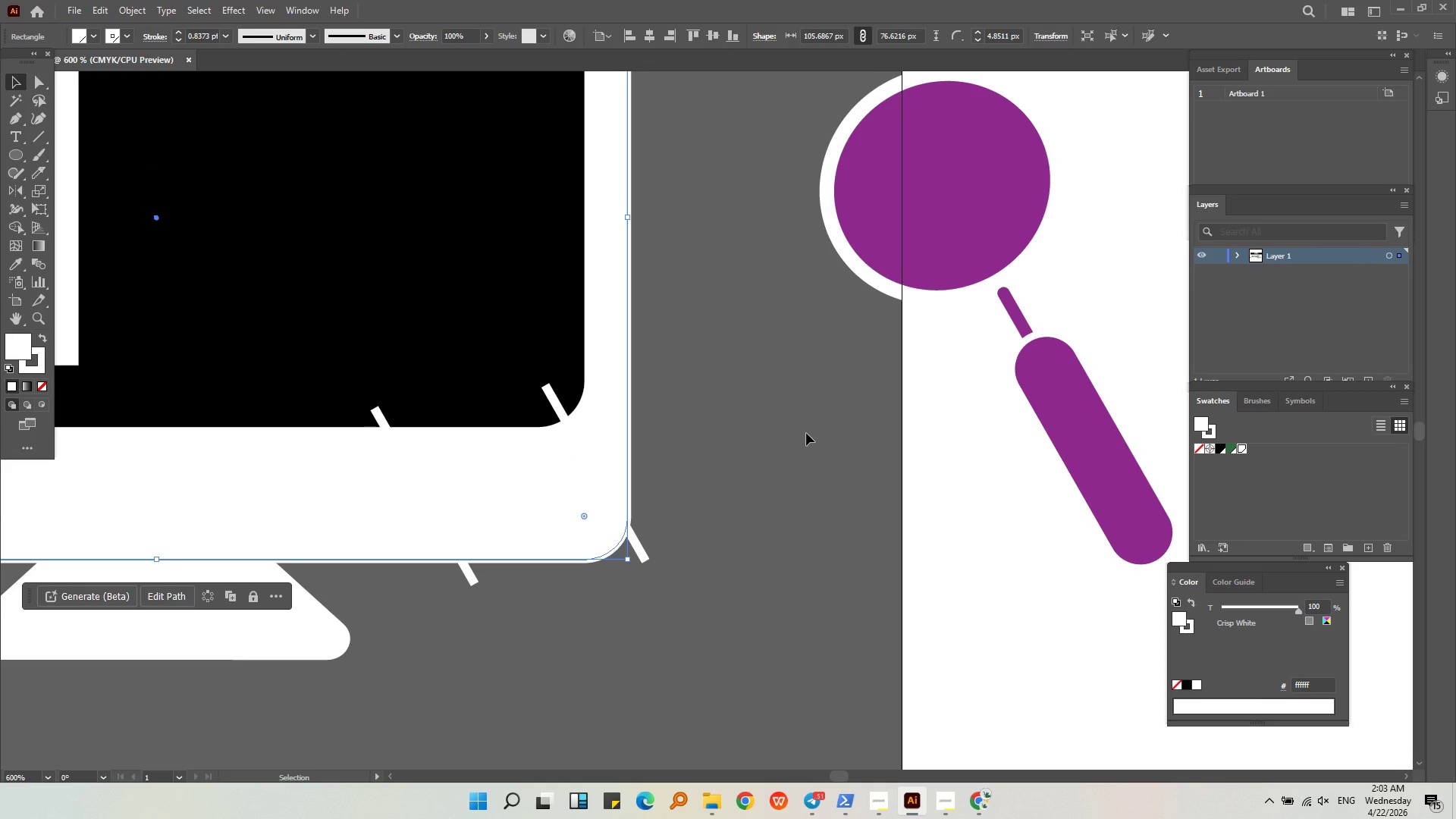 
left_click([799, 433])
 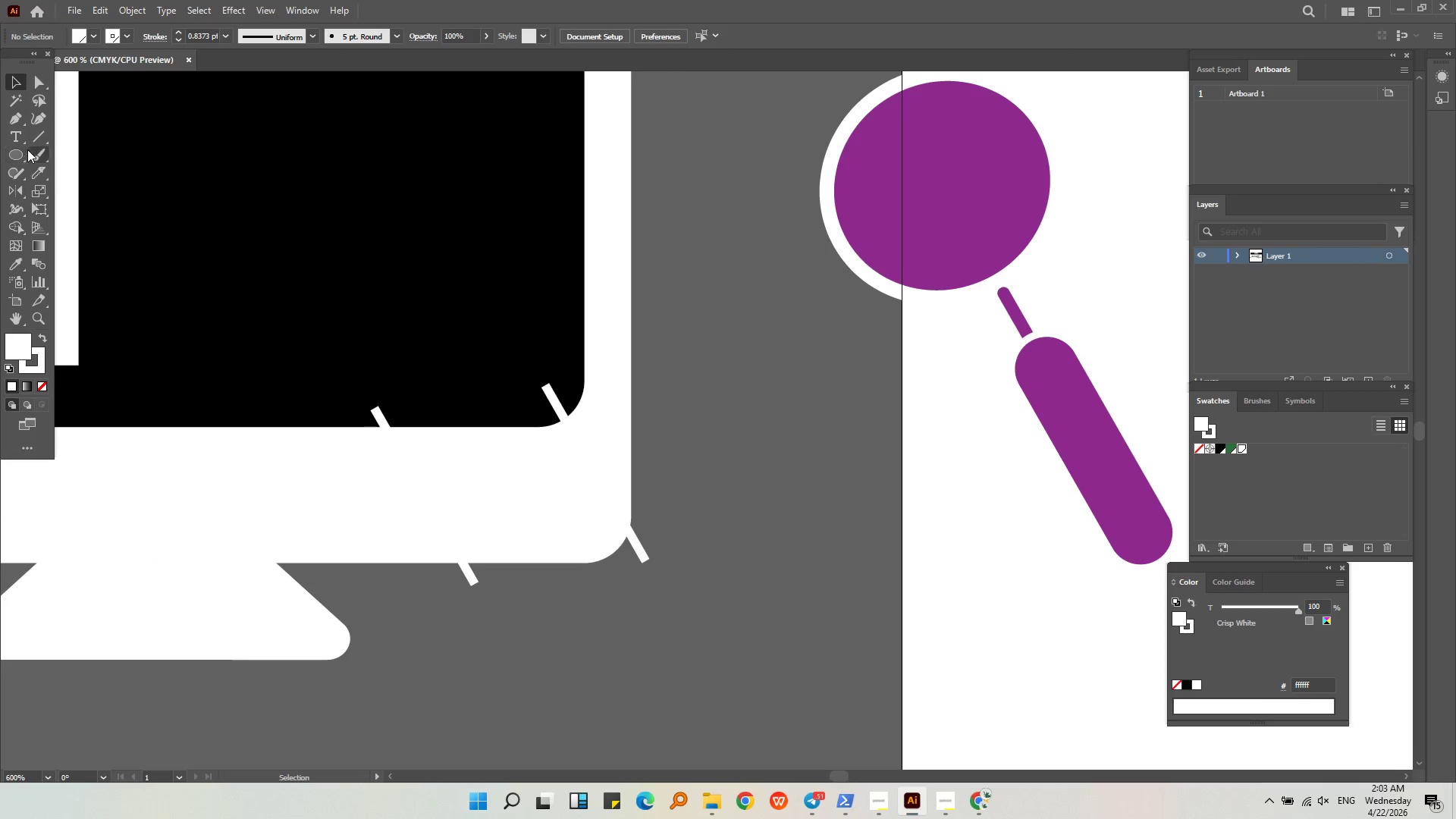 
left_click([47, 172])
 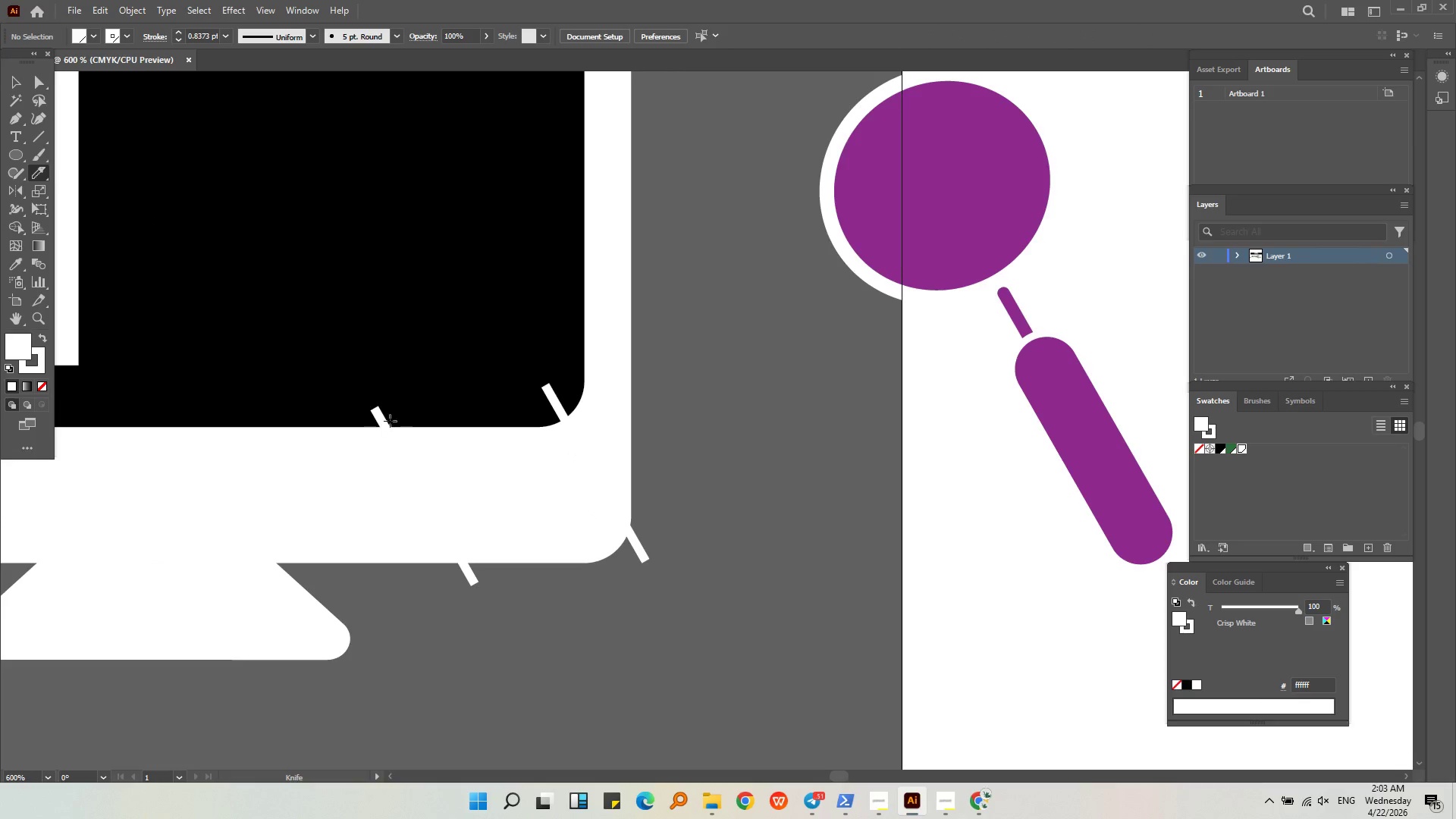 
left_click_drag(start_coordinate=[406, 400], to_coordinate=[404, 405])
 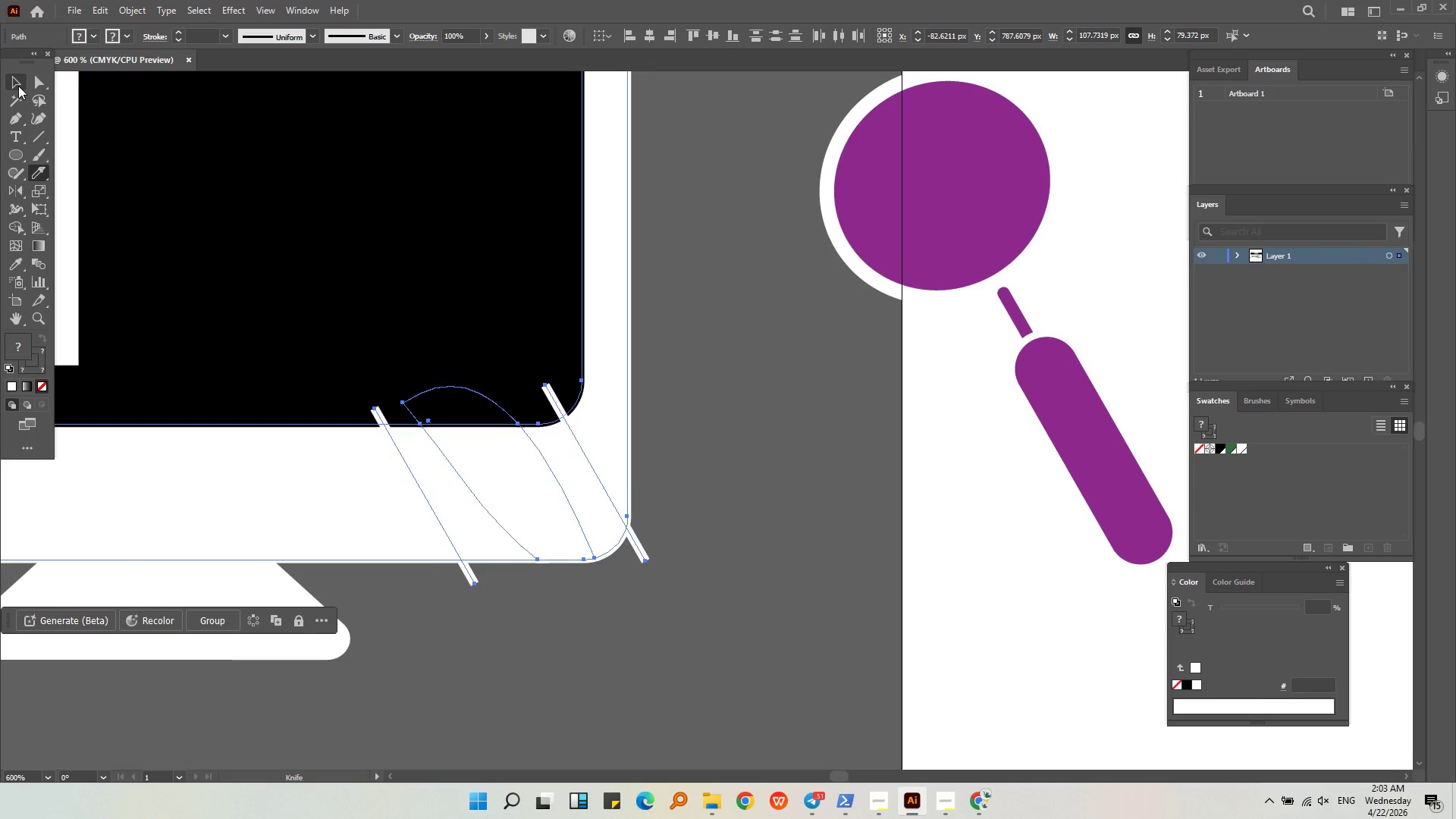 
double_click([600, 365])
 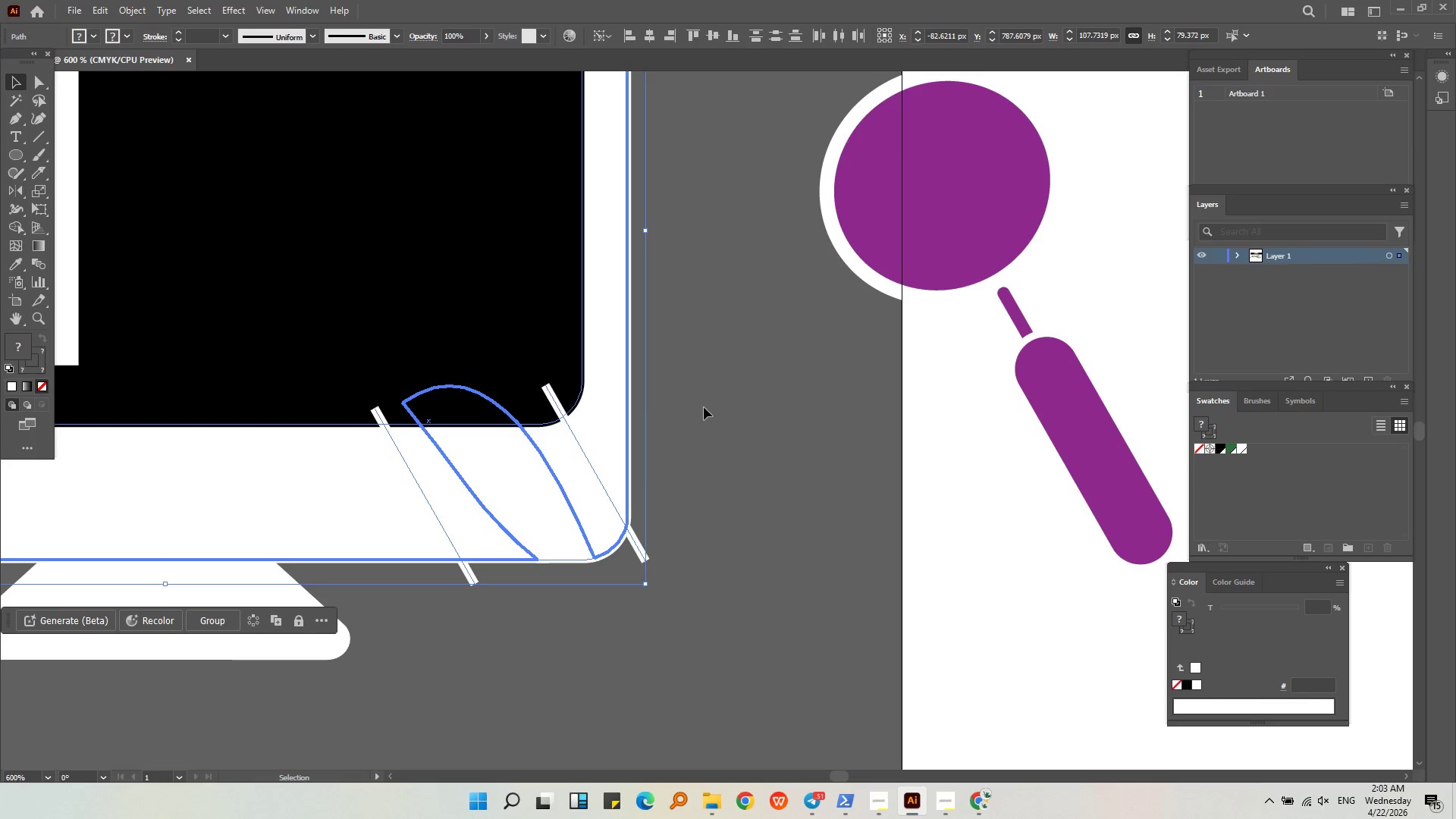 
triple_click([704, 407])
 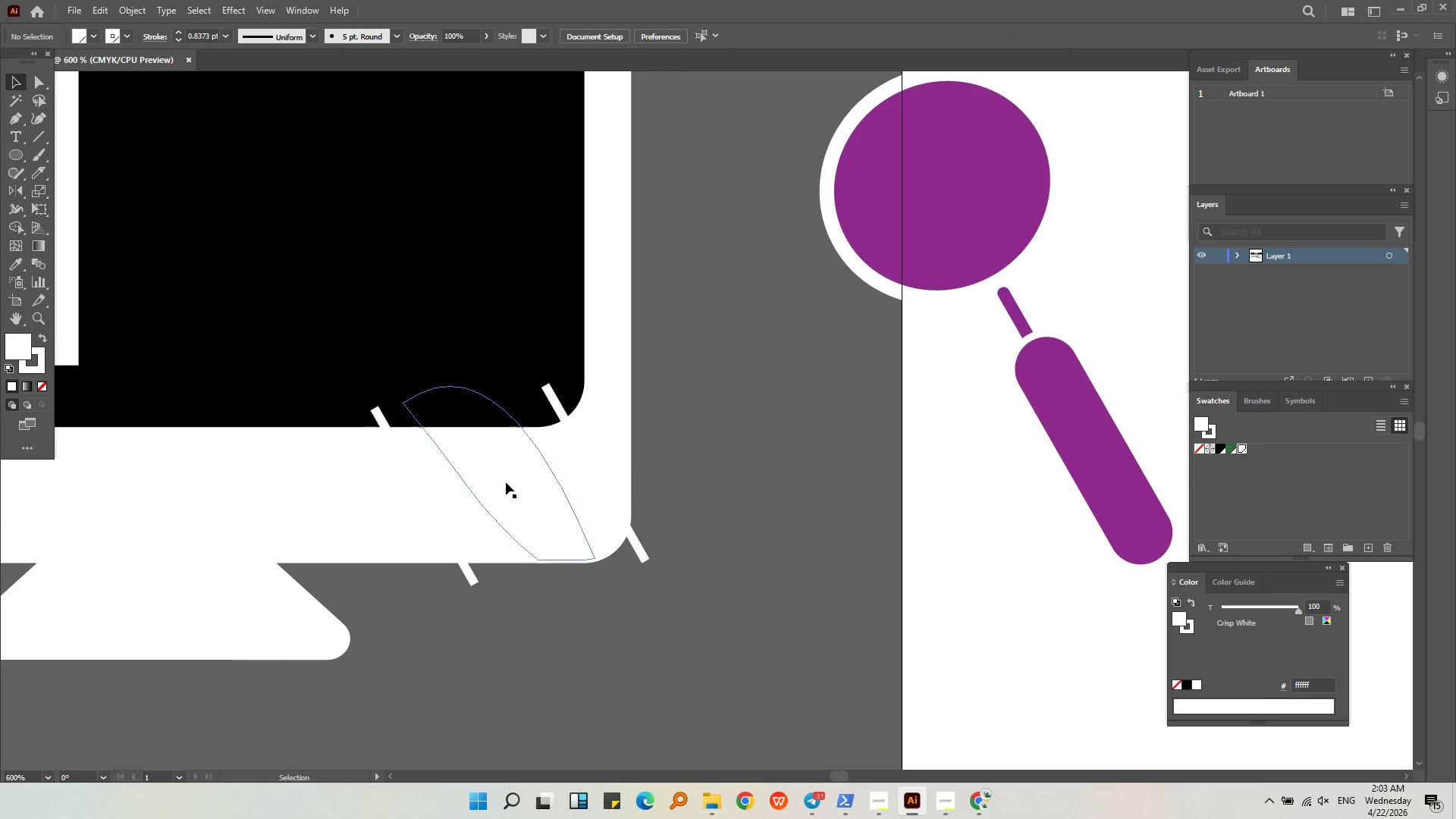 
left_click([519, 483])
 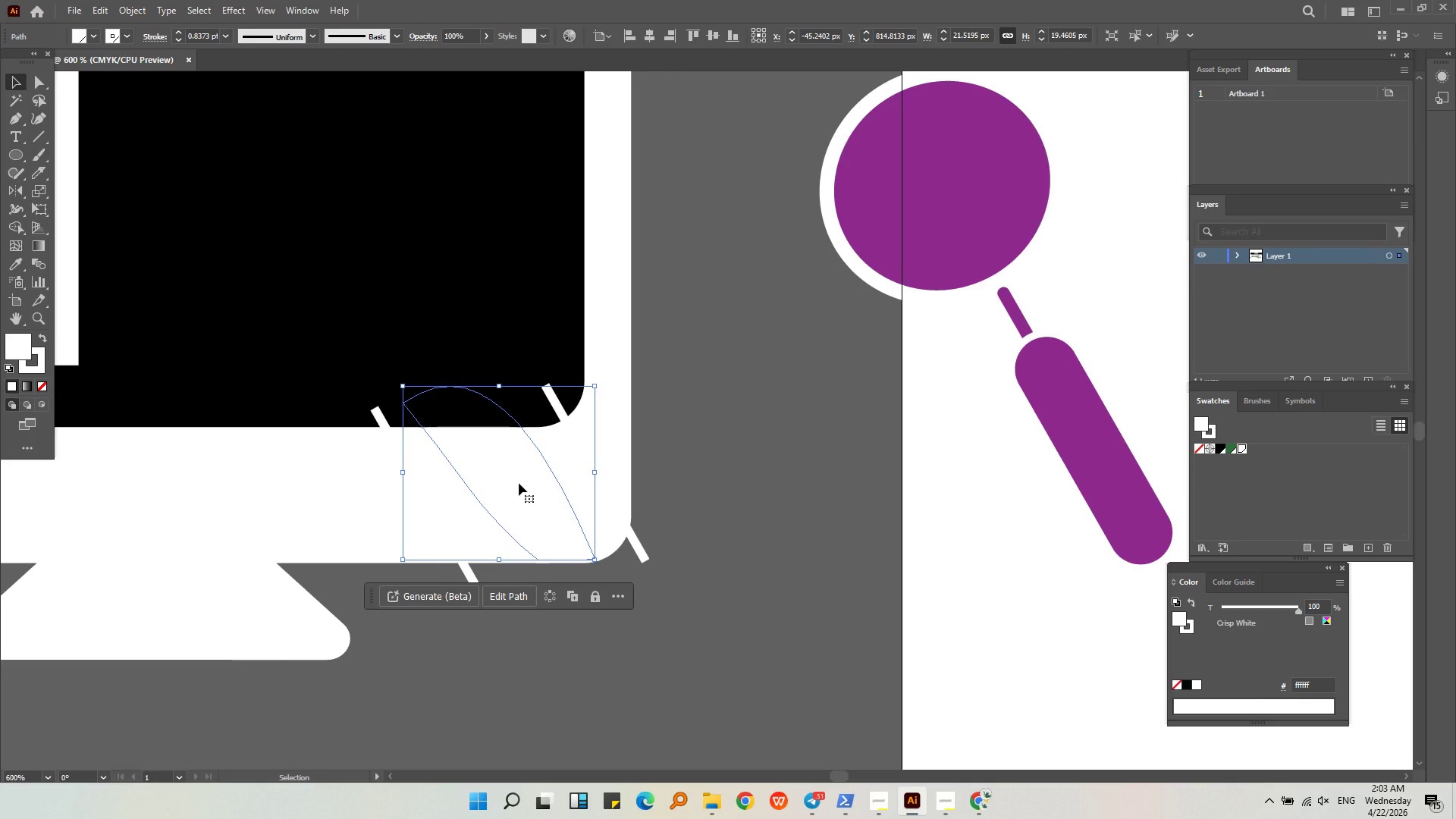 
key(Backspace)
 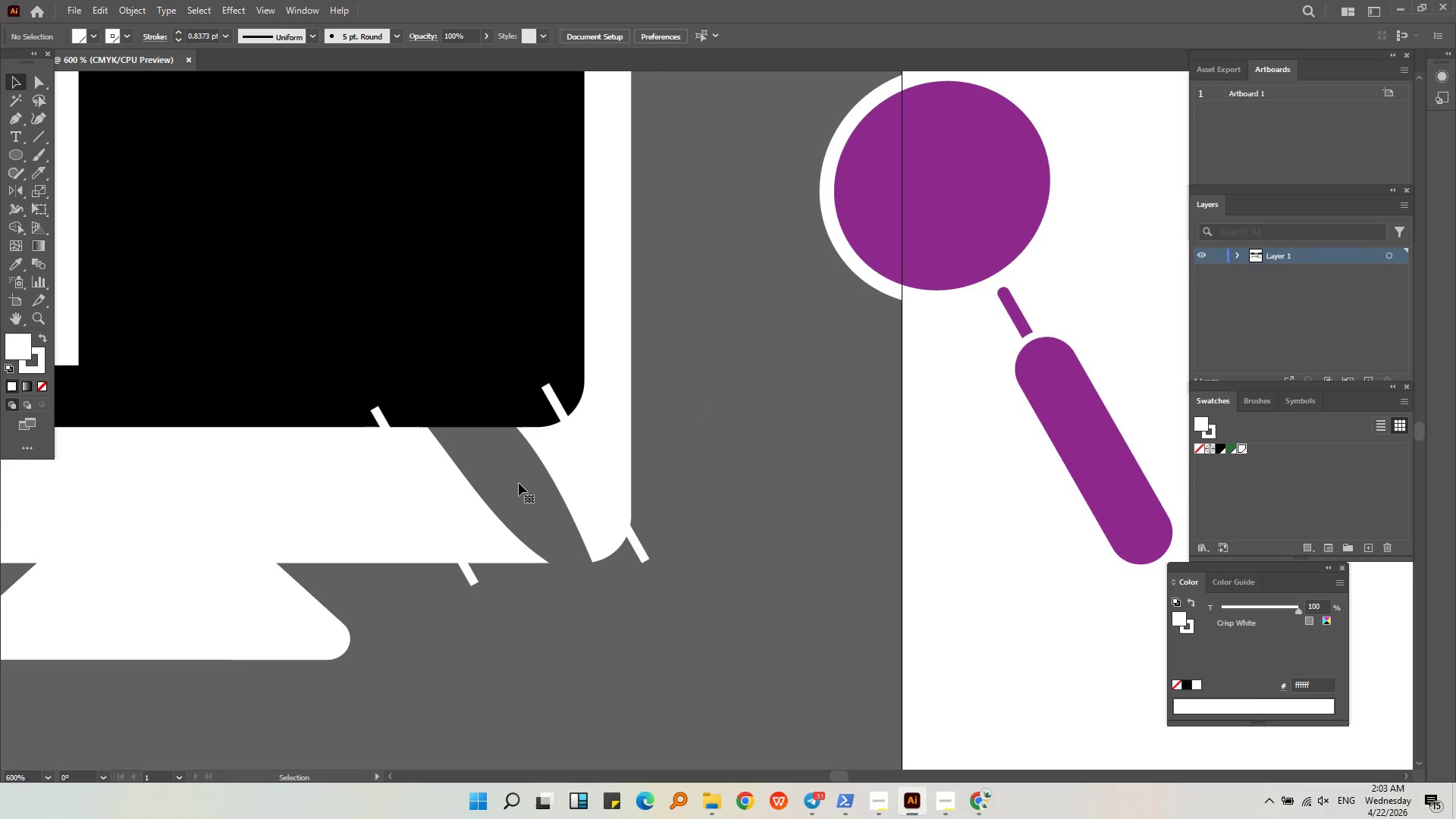 
left_click([519, 483])
 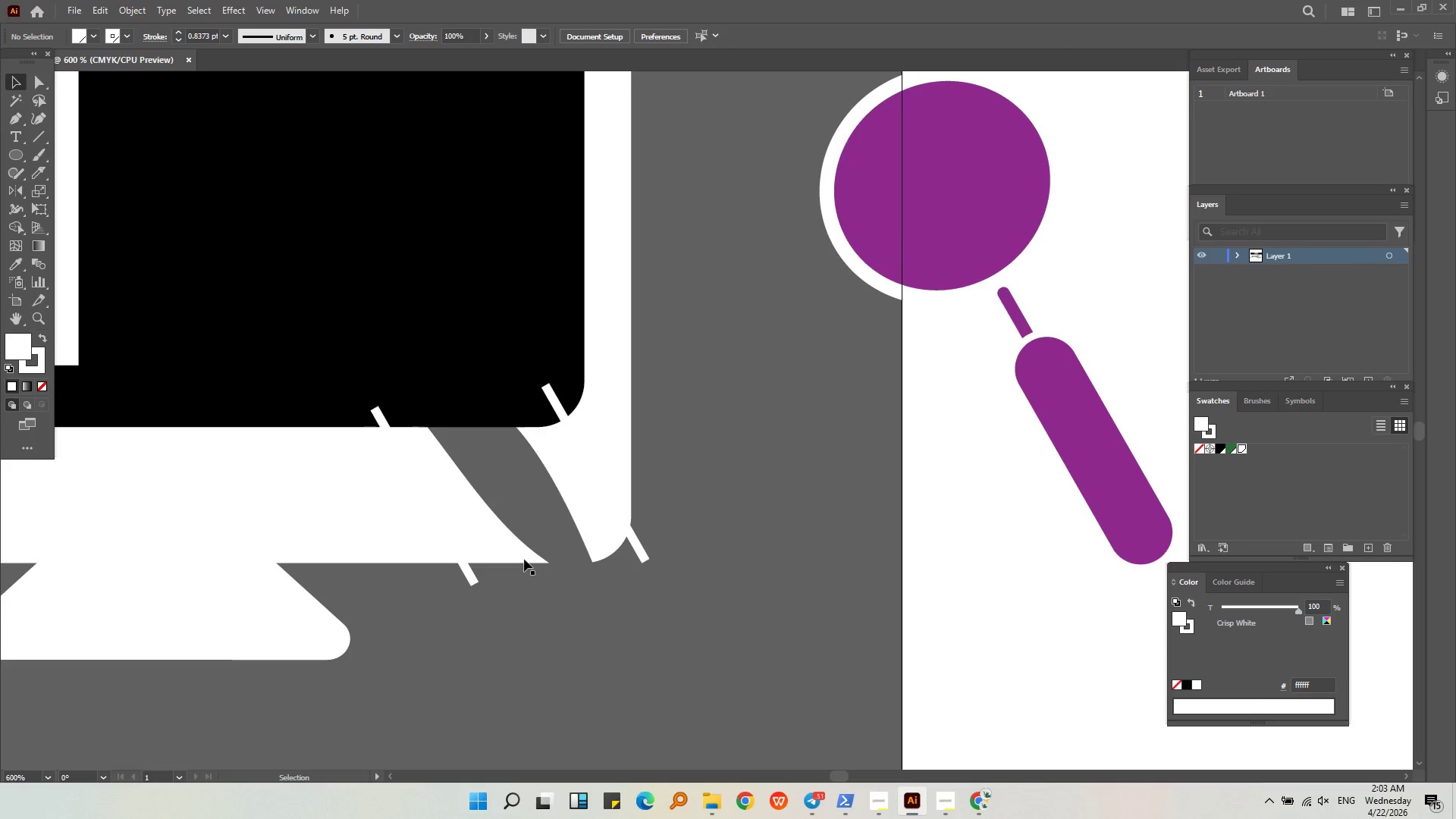 
left_click([525, 551])
 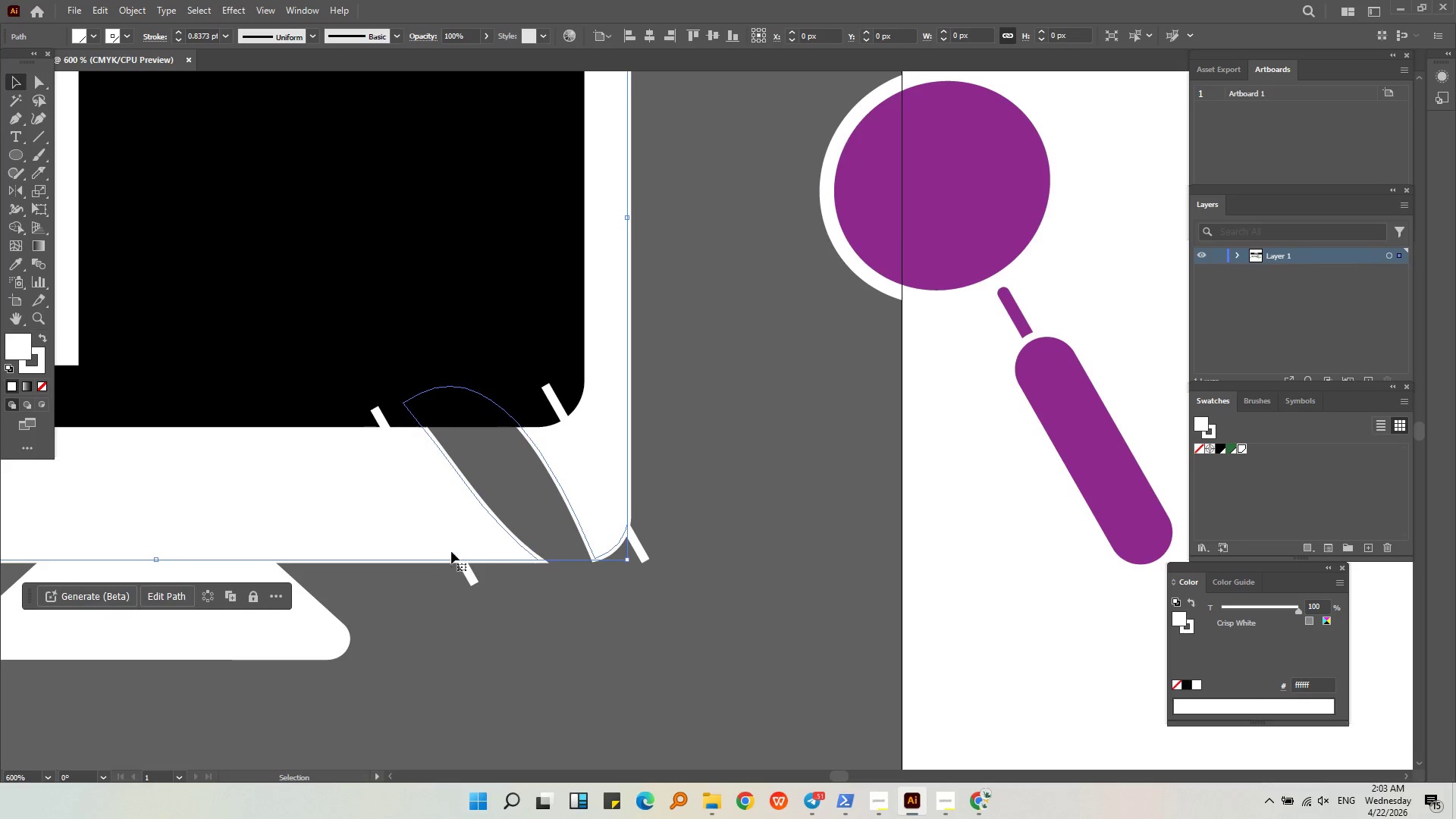 
hold_key(key=AltLeft, duration=0.31)
scroll: coordinate [436, 551], scroll_direction: up, amount: 3.0
 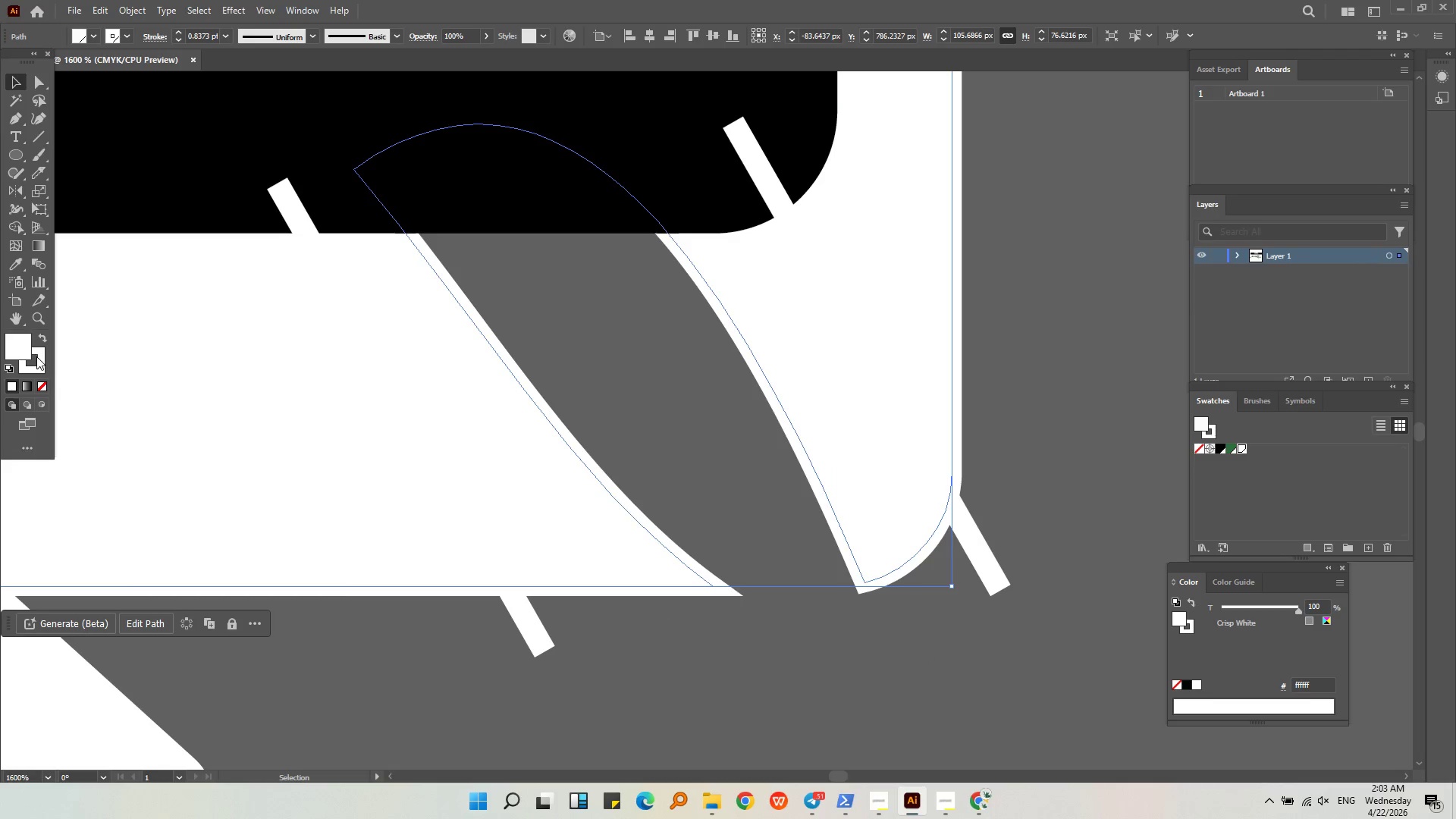 
left_click([40, 387])
 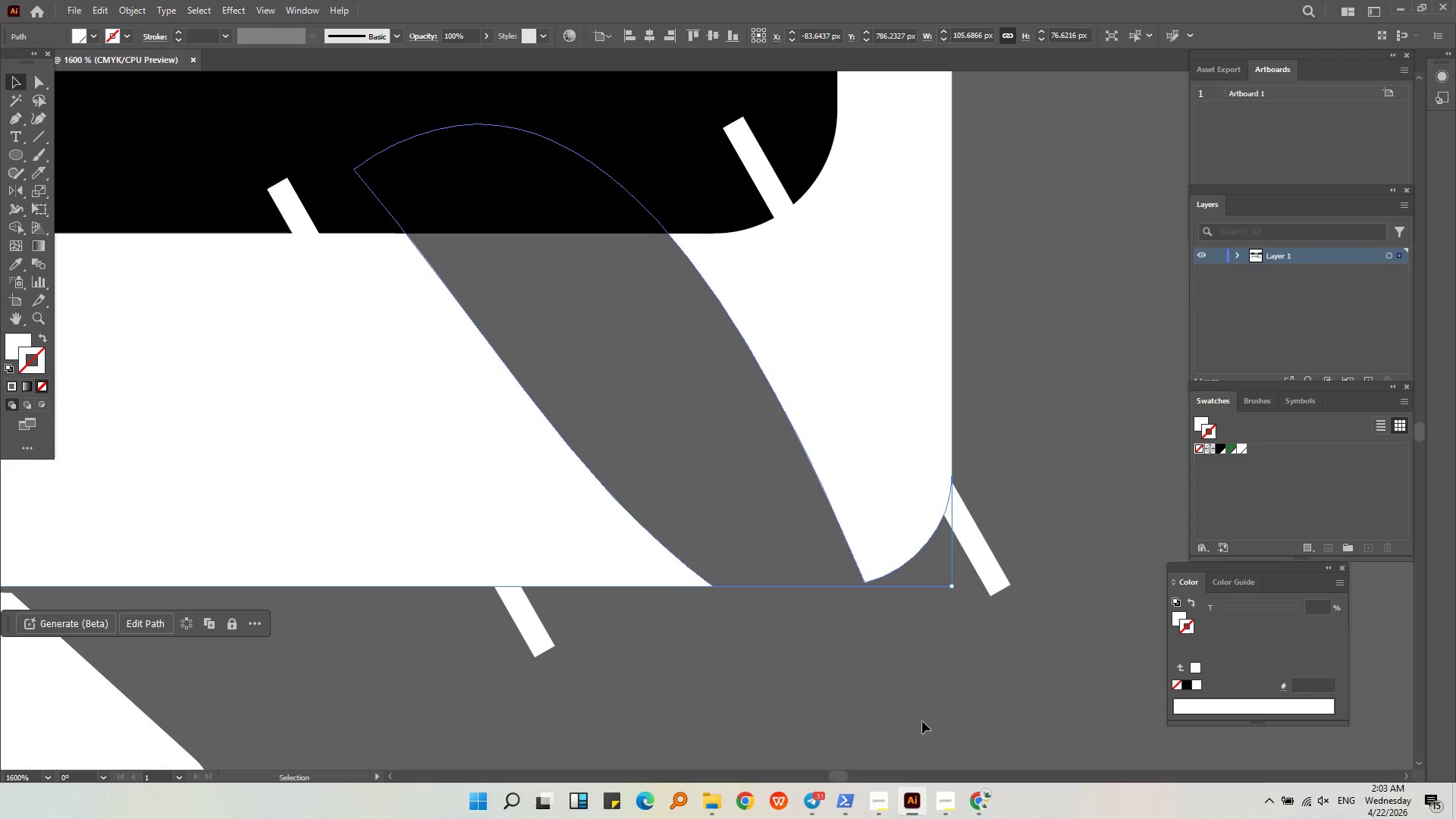 
left_click([920, 714])
 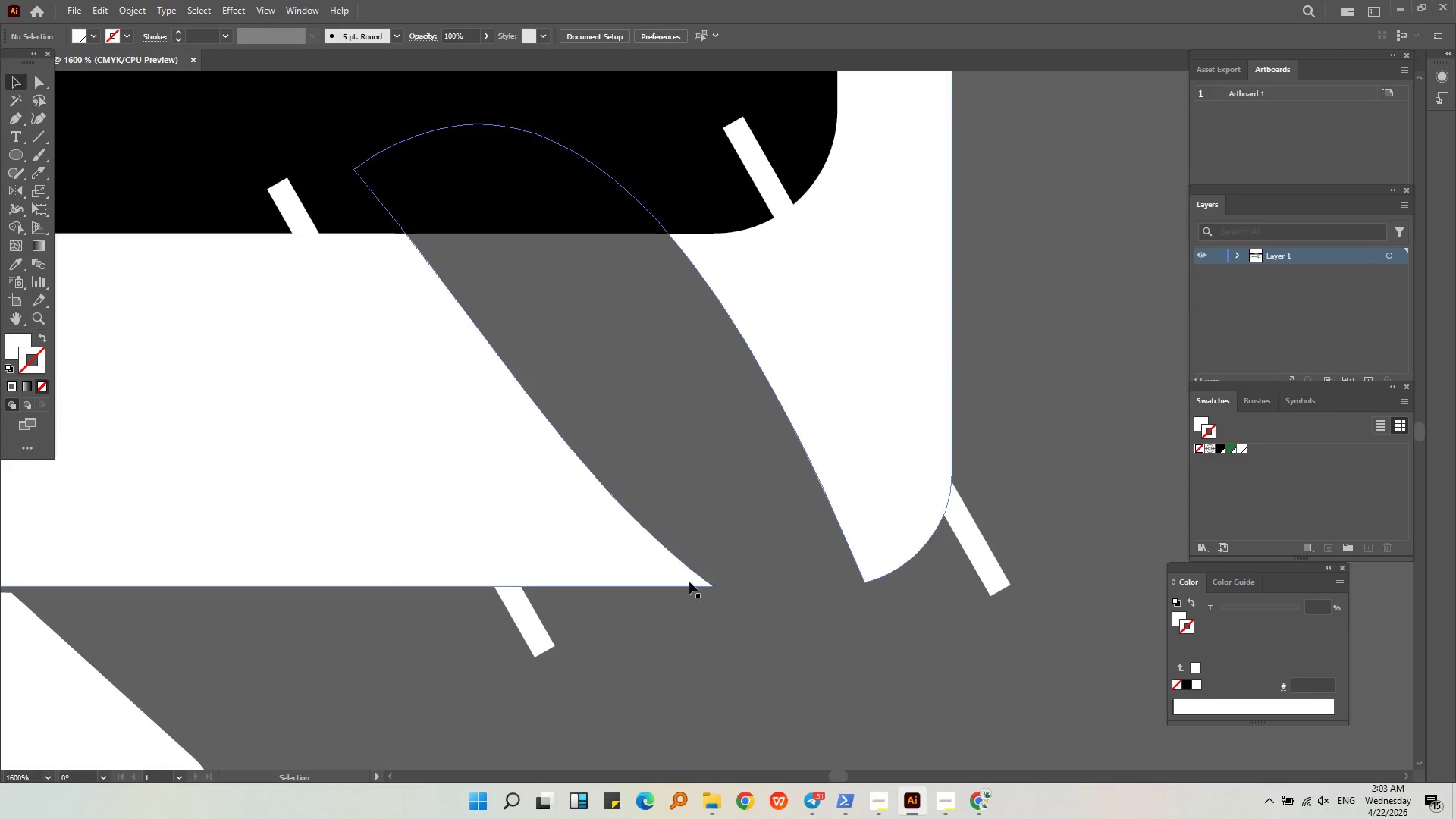 
left_click([674, 567])
 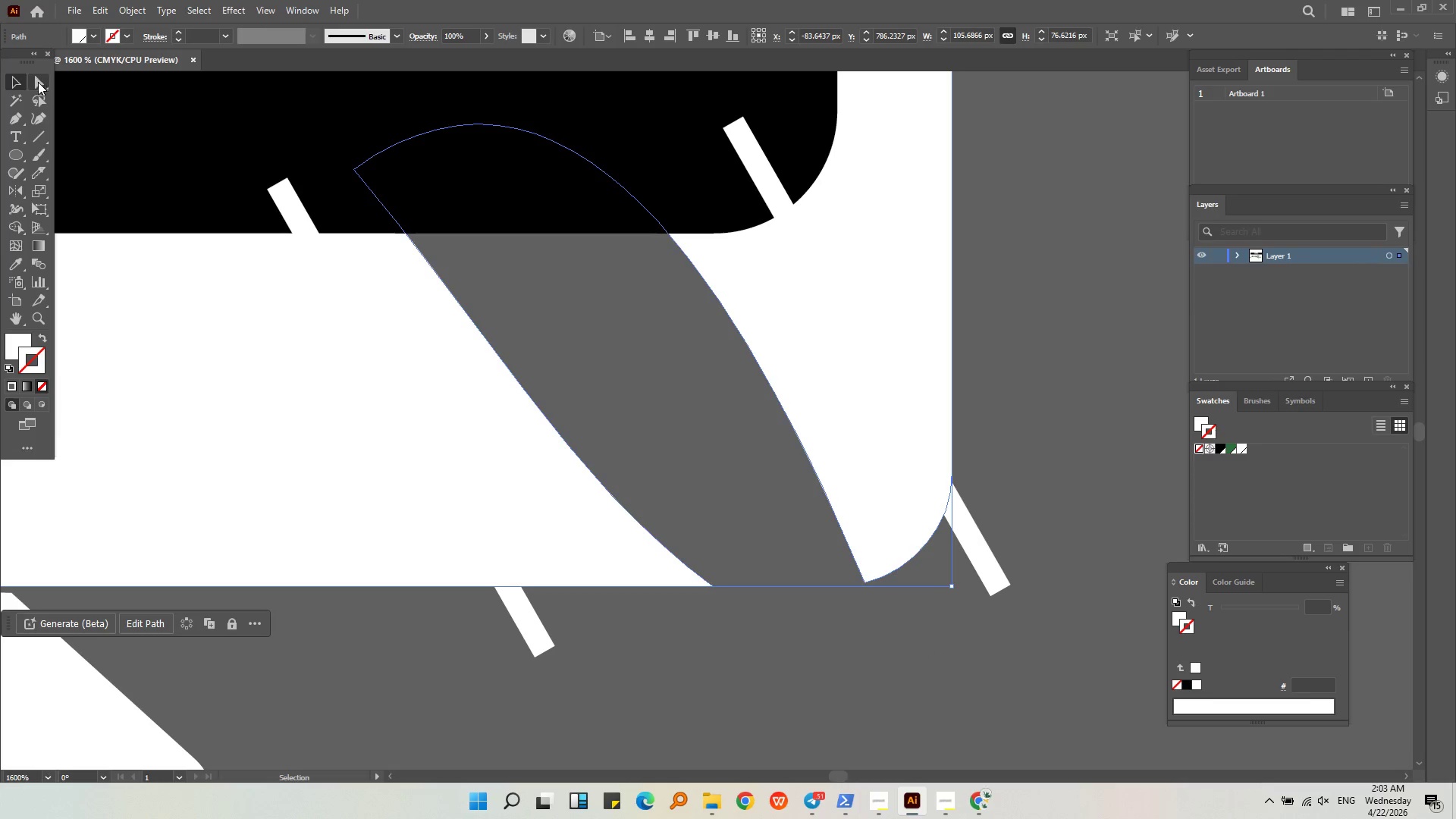 
left_click([37, 83])
 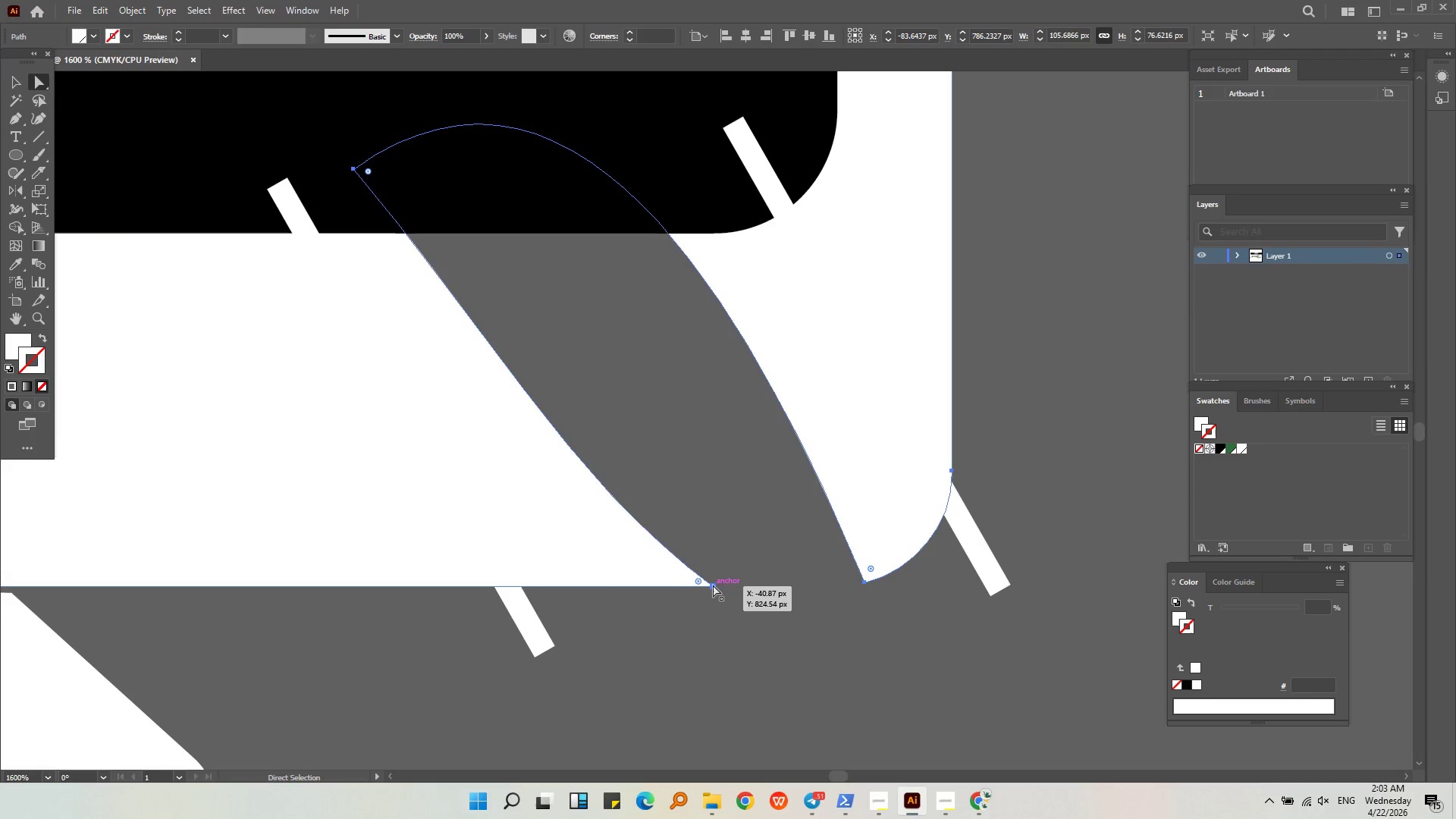 
left_click([714, 585])
 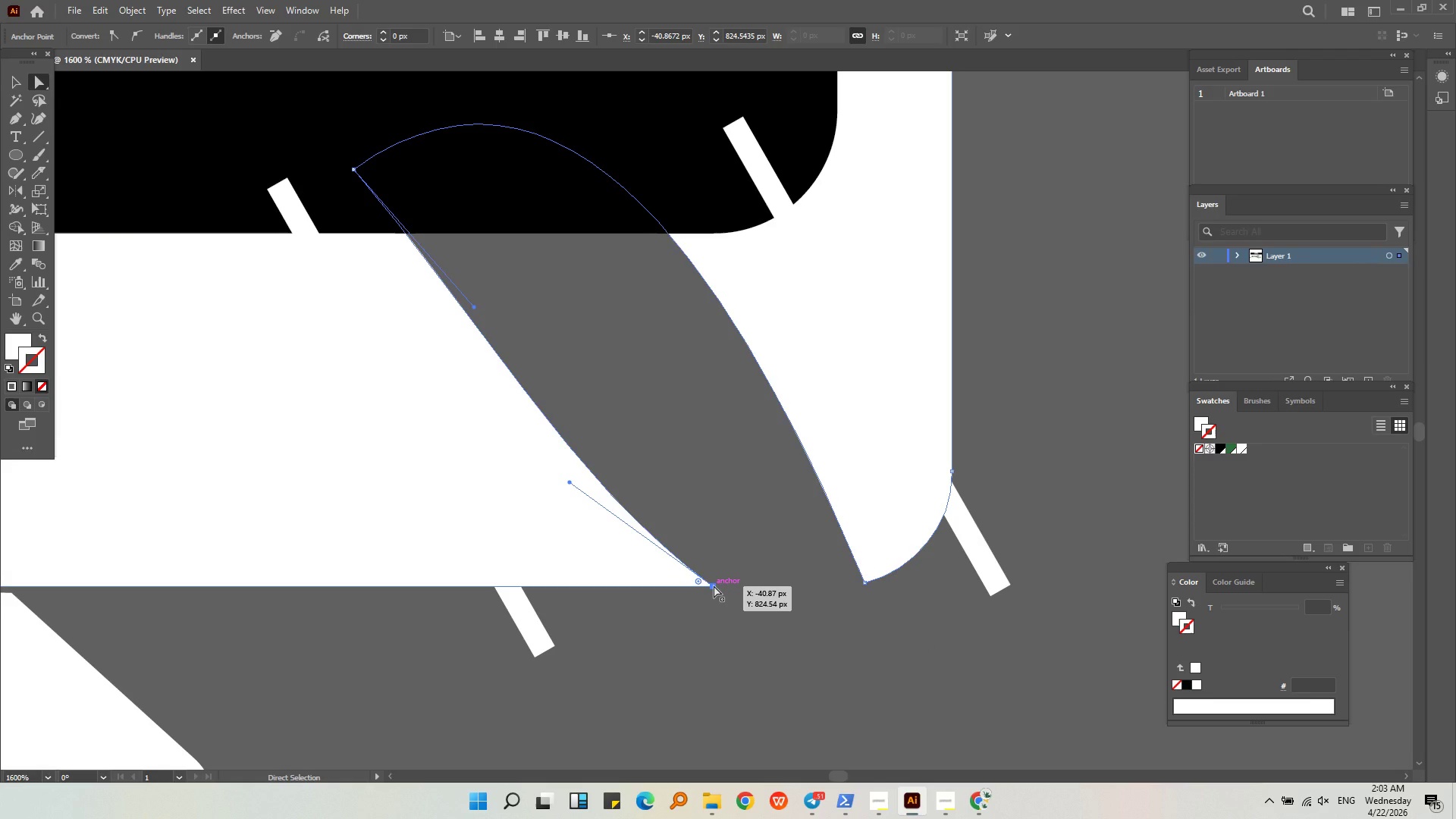 
key(Delete)
 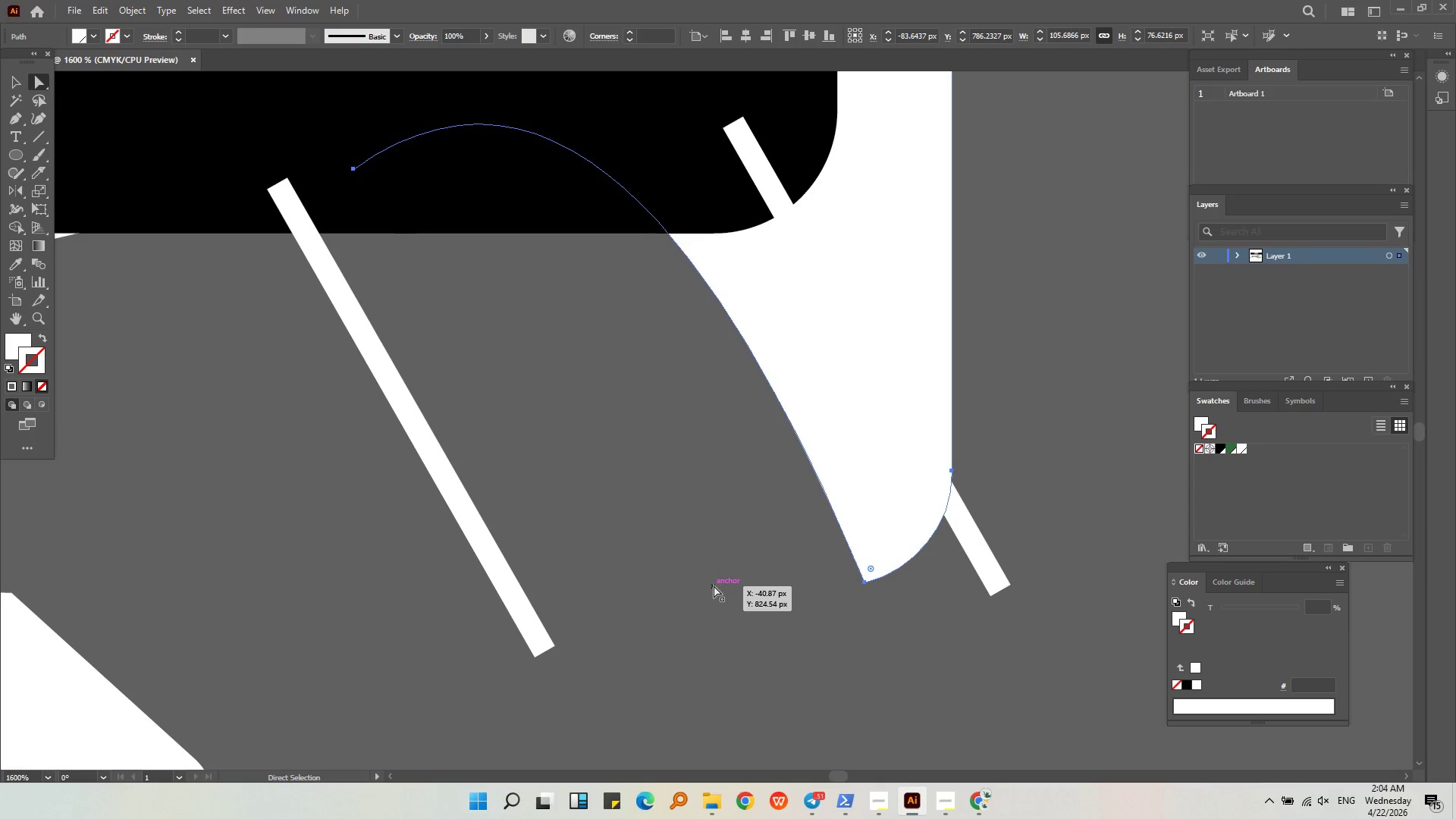 
key(Control+Z)
 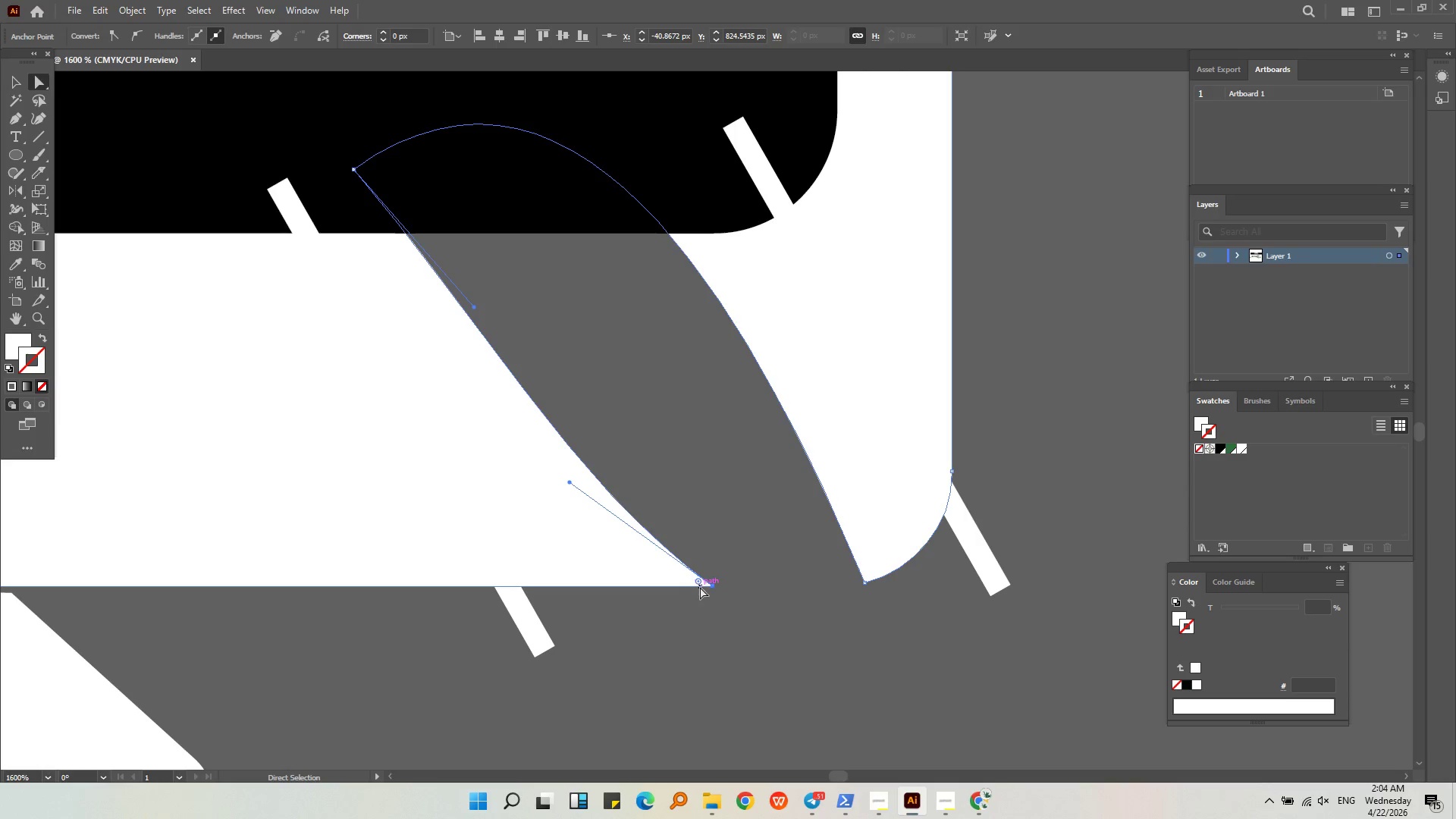 
left_click([699, 582])
 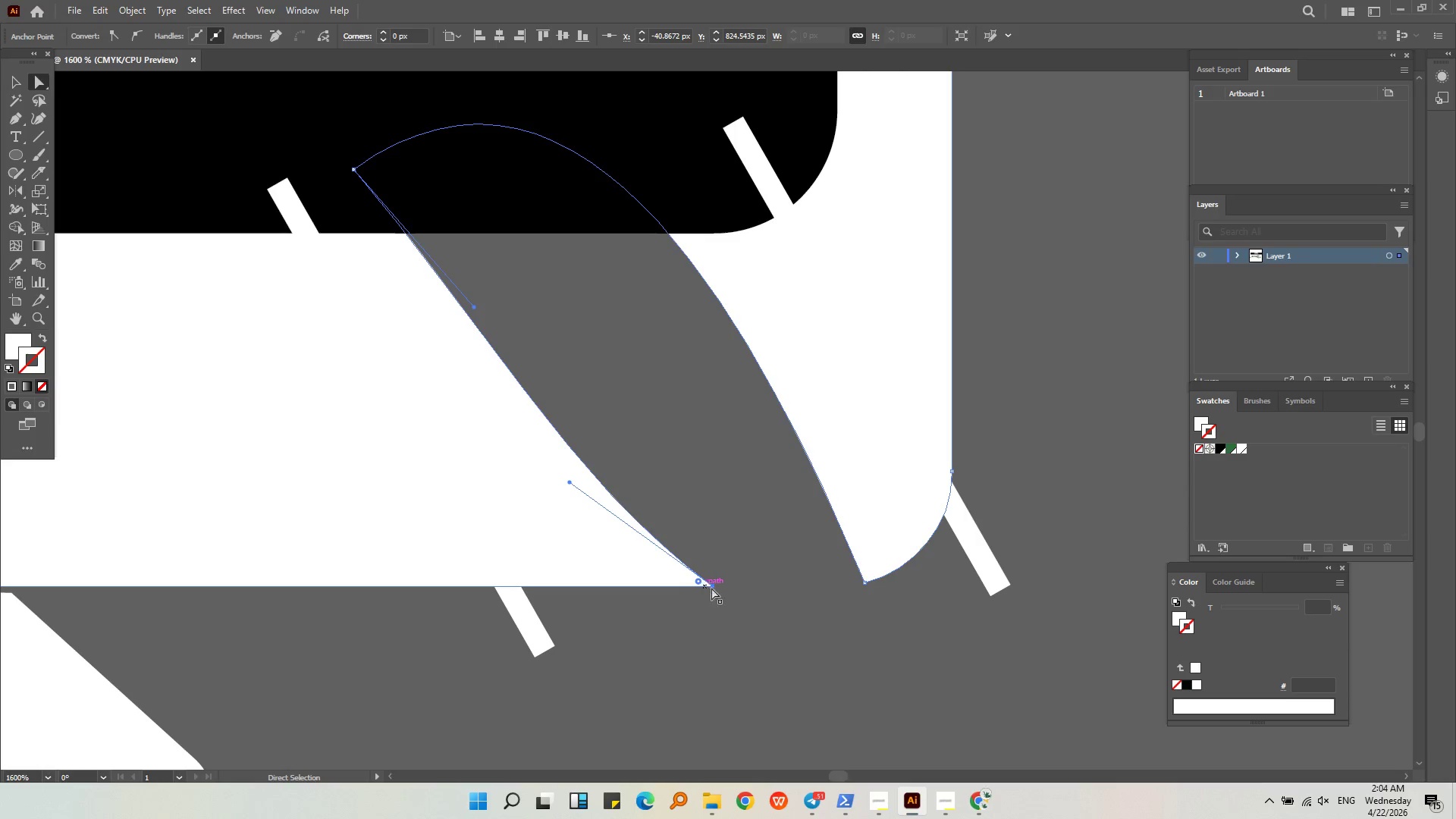 
left_click_drag(start_coordinate=[714, 588], to_coordinate=[522, 588])
 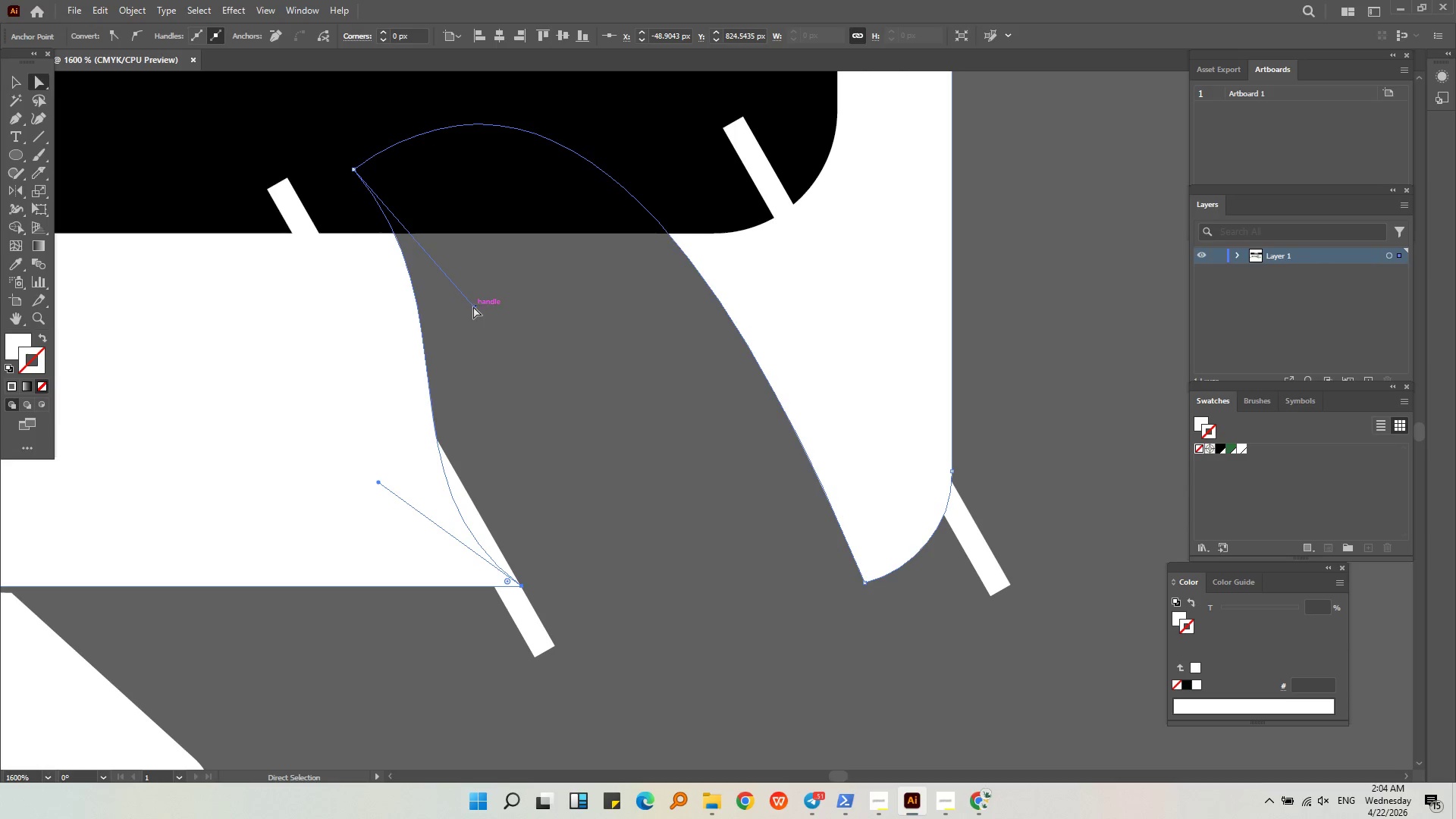 
left_click([476, 309])
 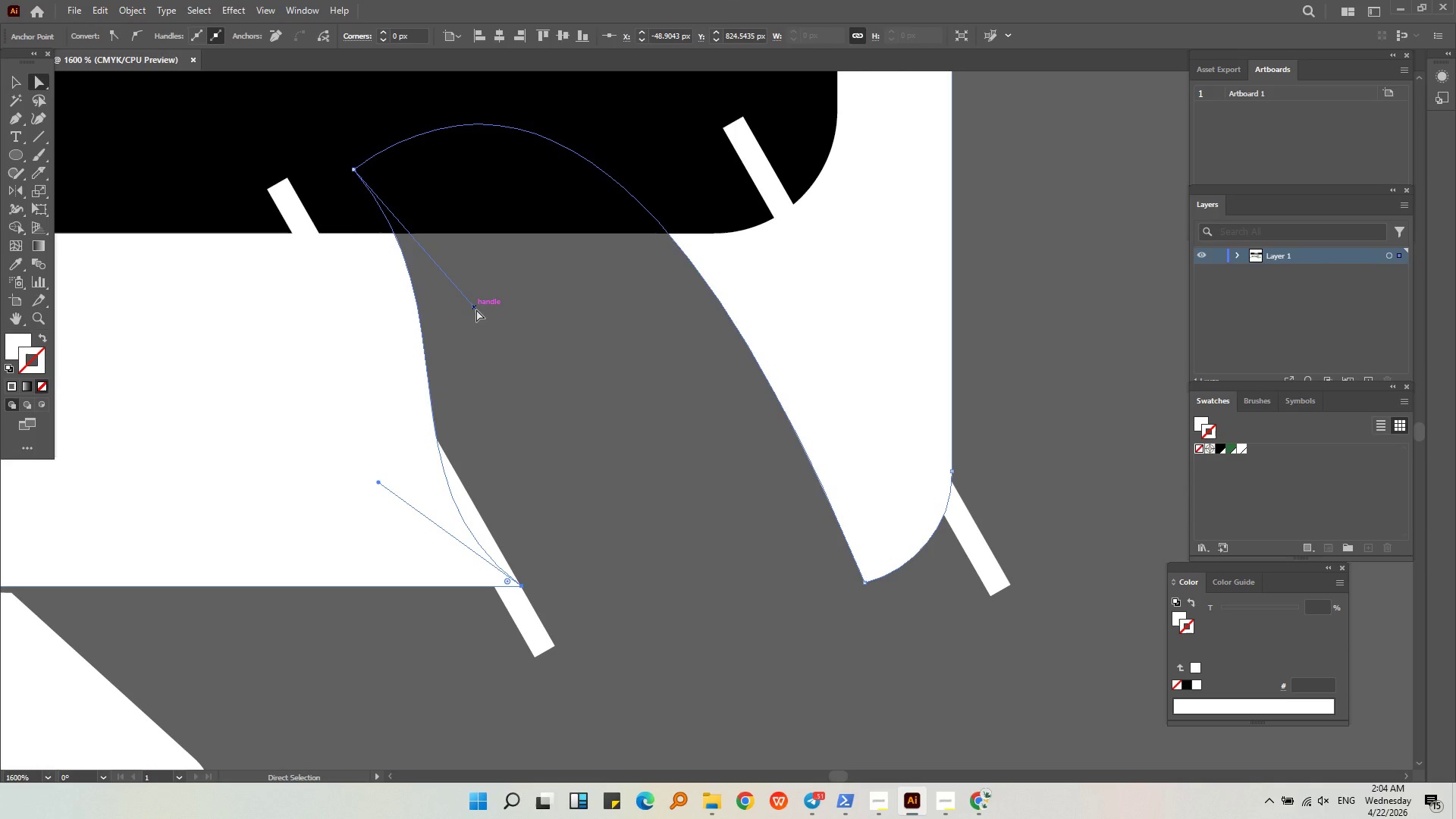 
key(Delete)
 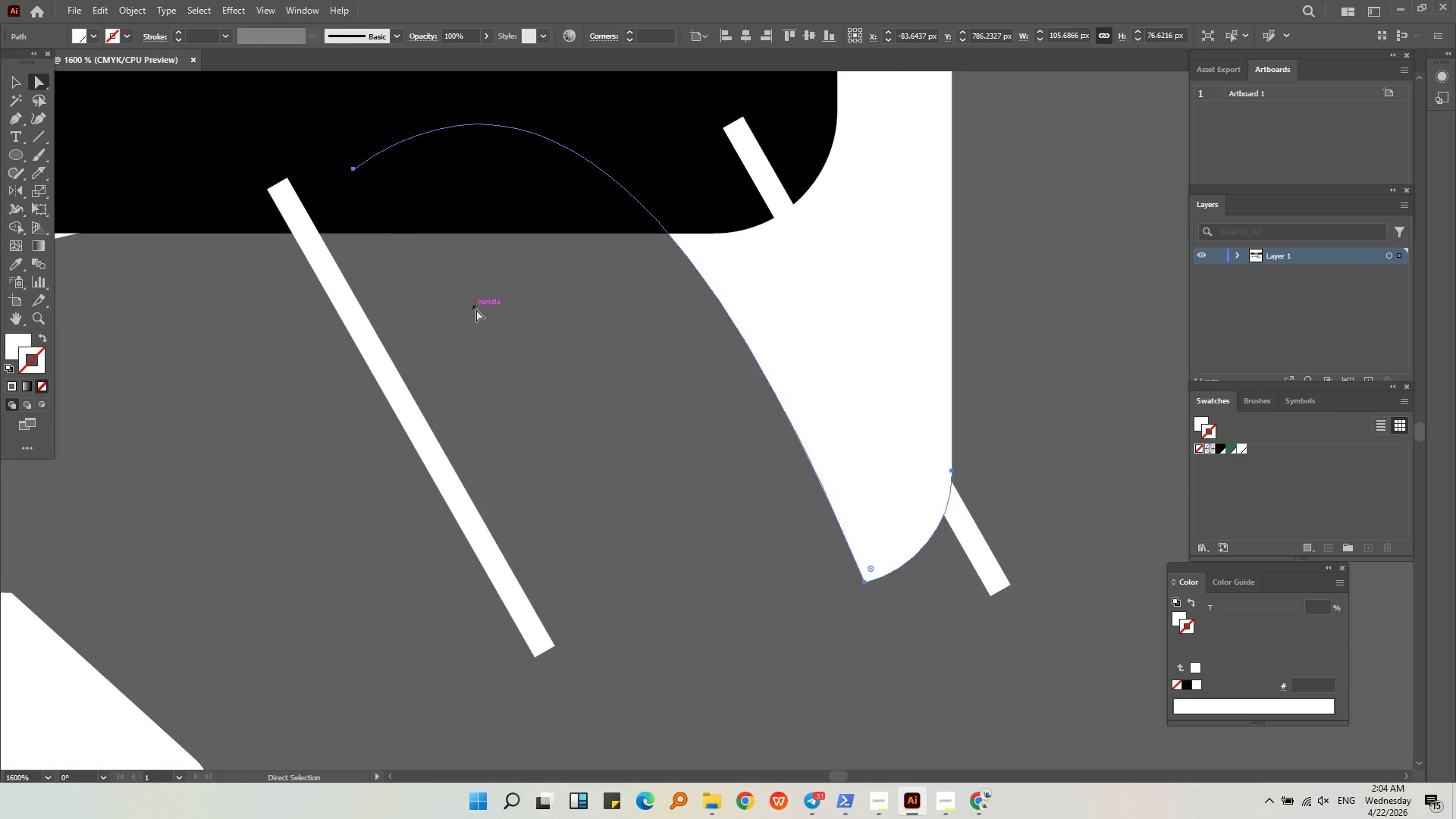 
key(Control+ControlLeft)
 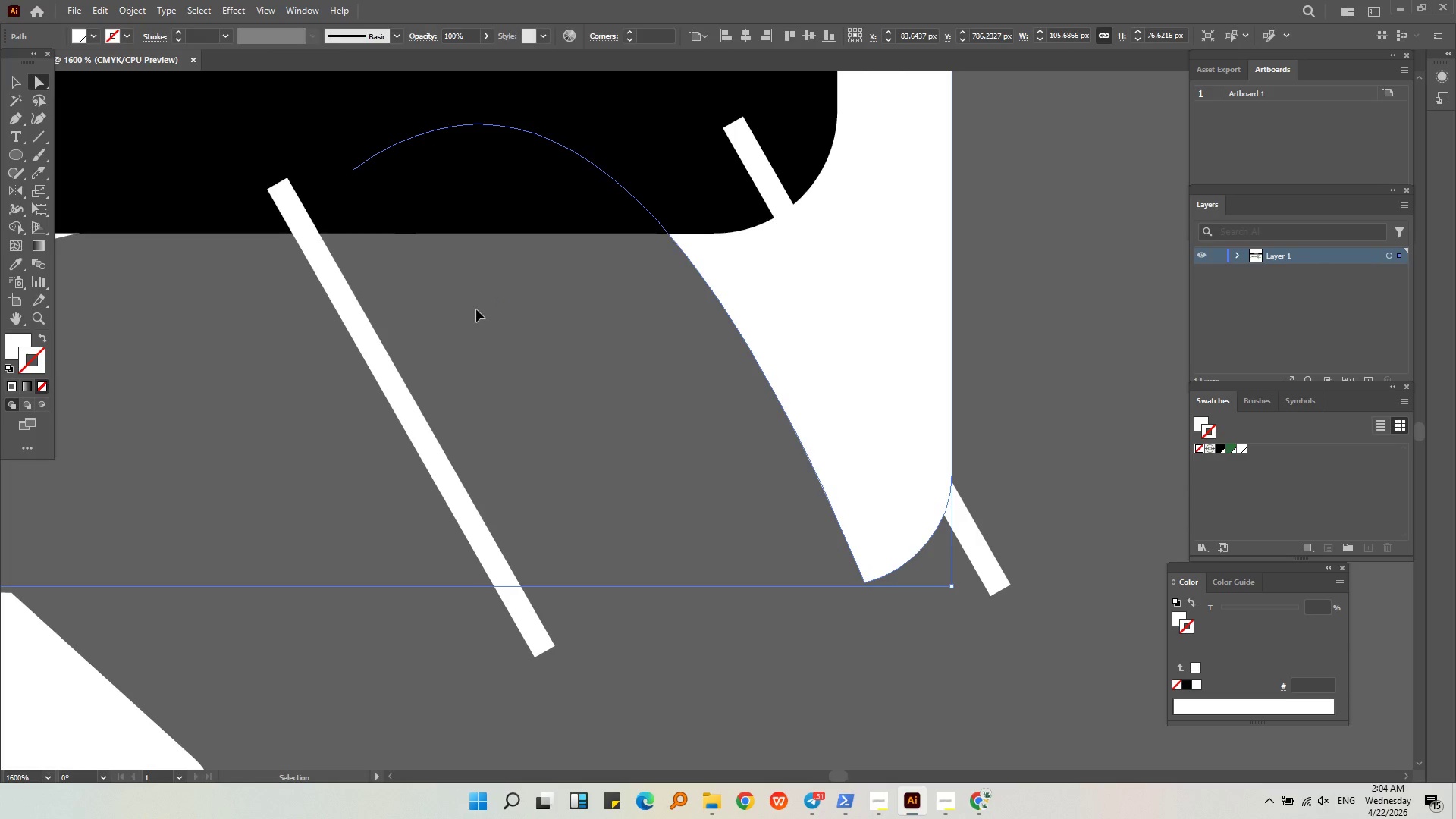 
key(Control+Z)
 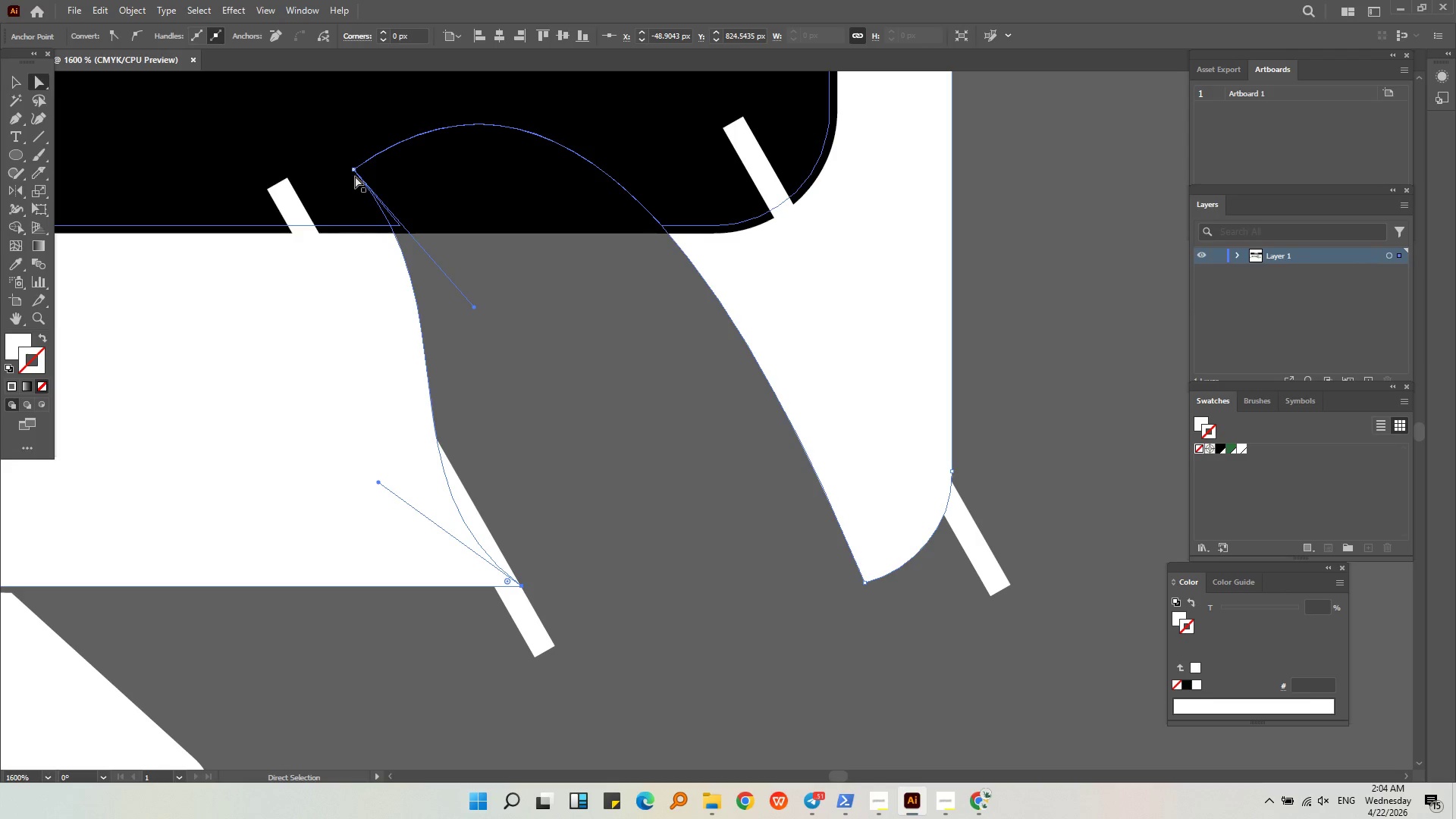 
left_click([355, 173])
 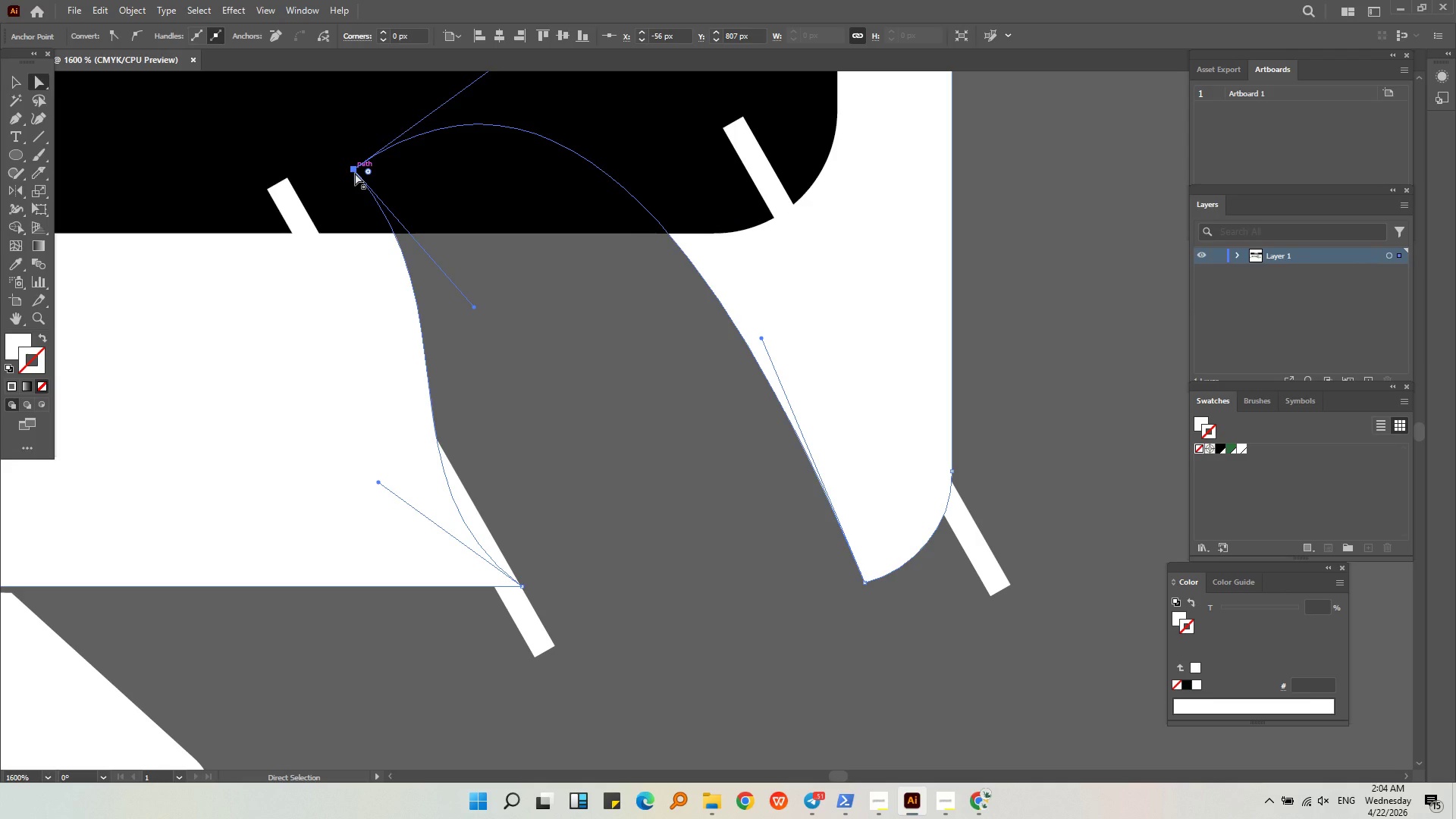 
key(Delete)
 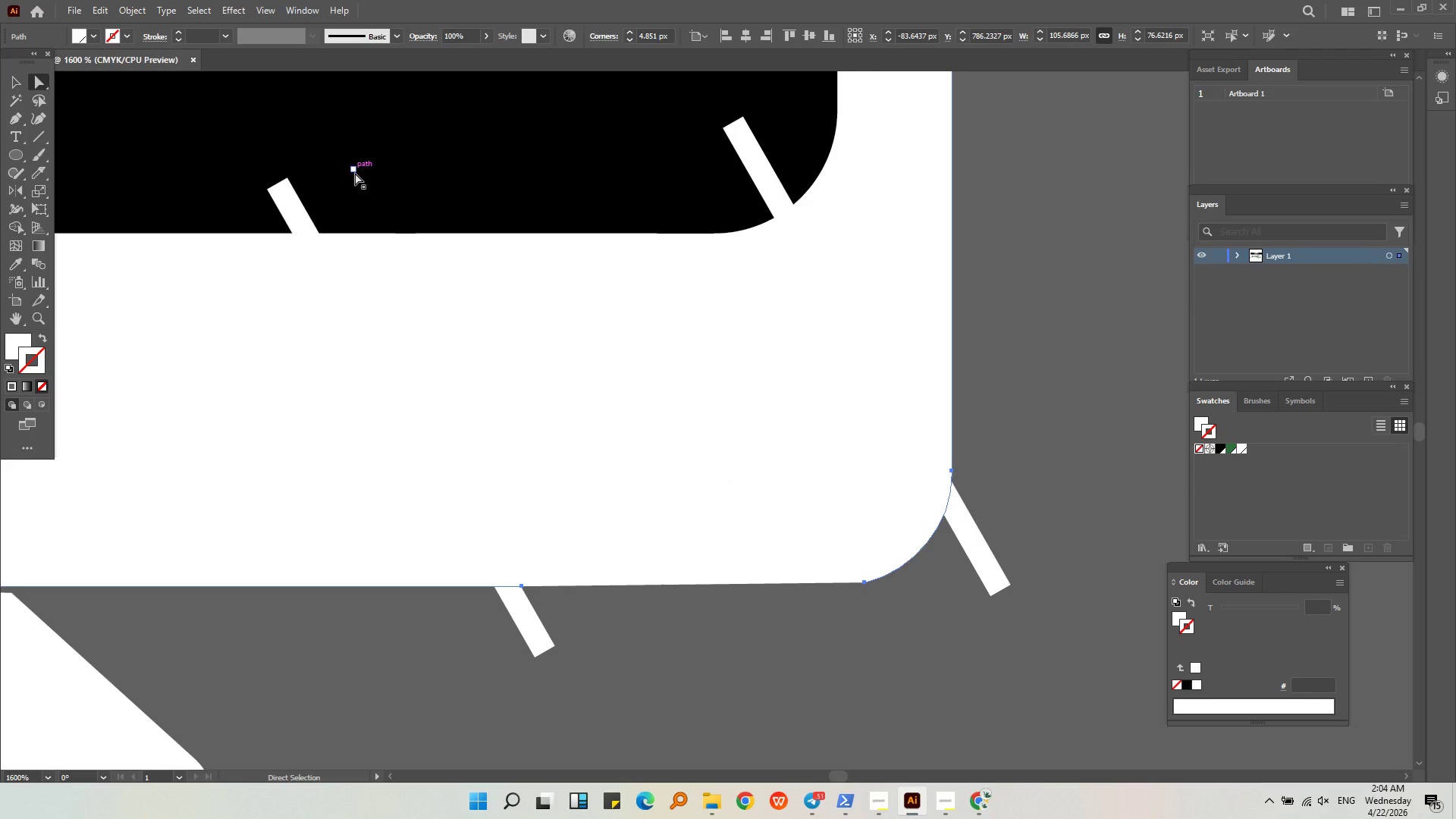 
key(Control+Z)
 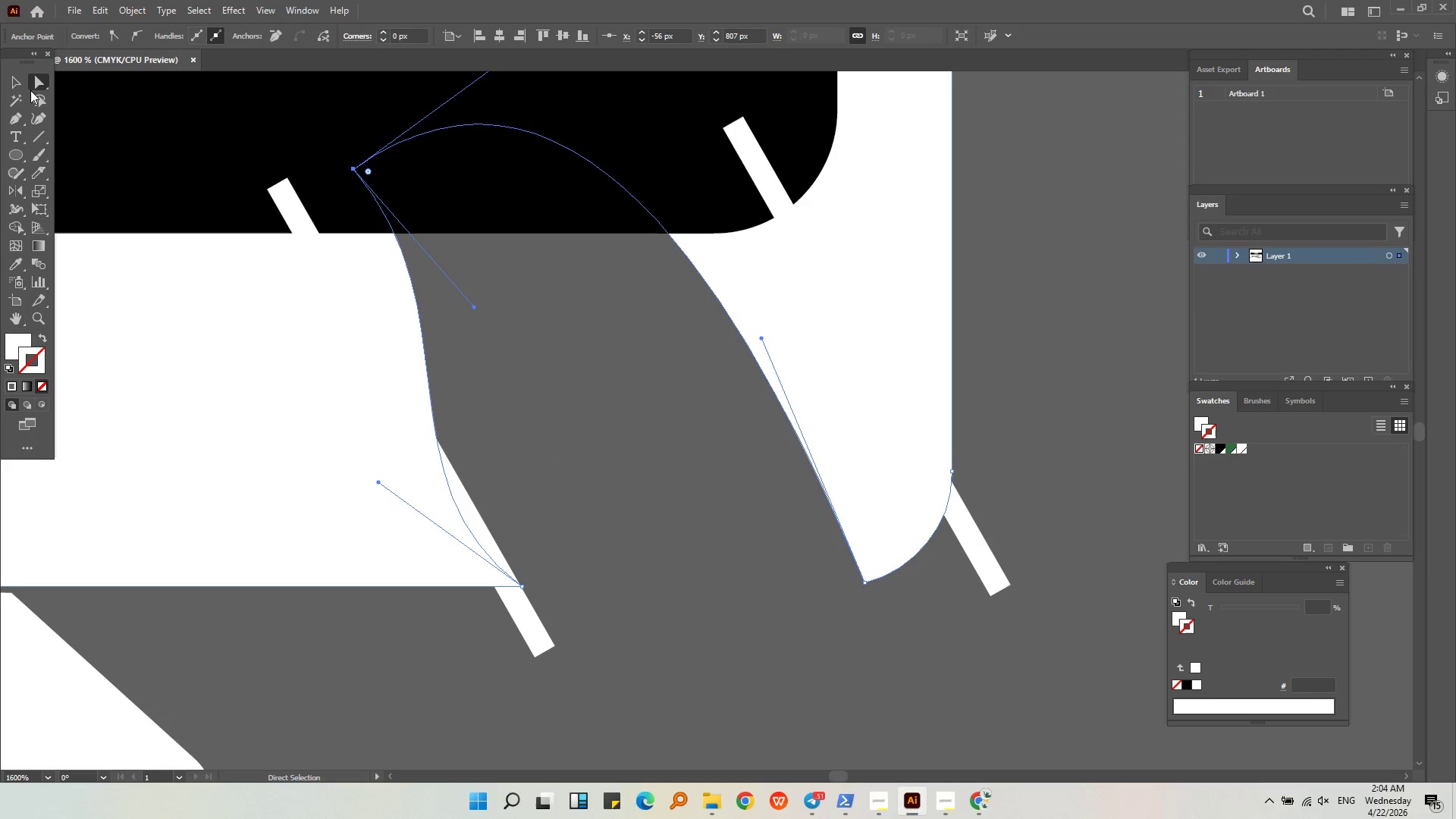 
double_click([549, 381])
 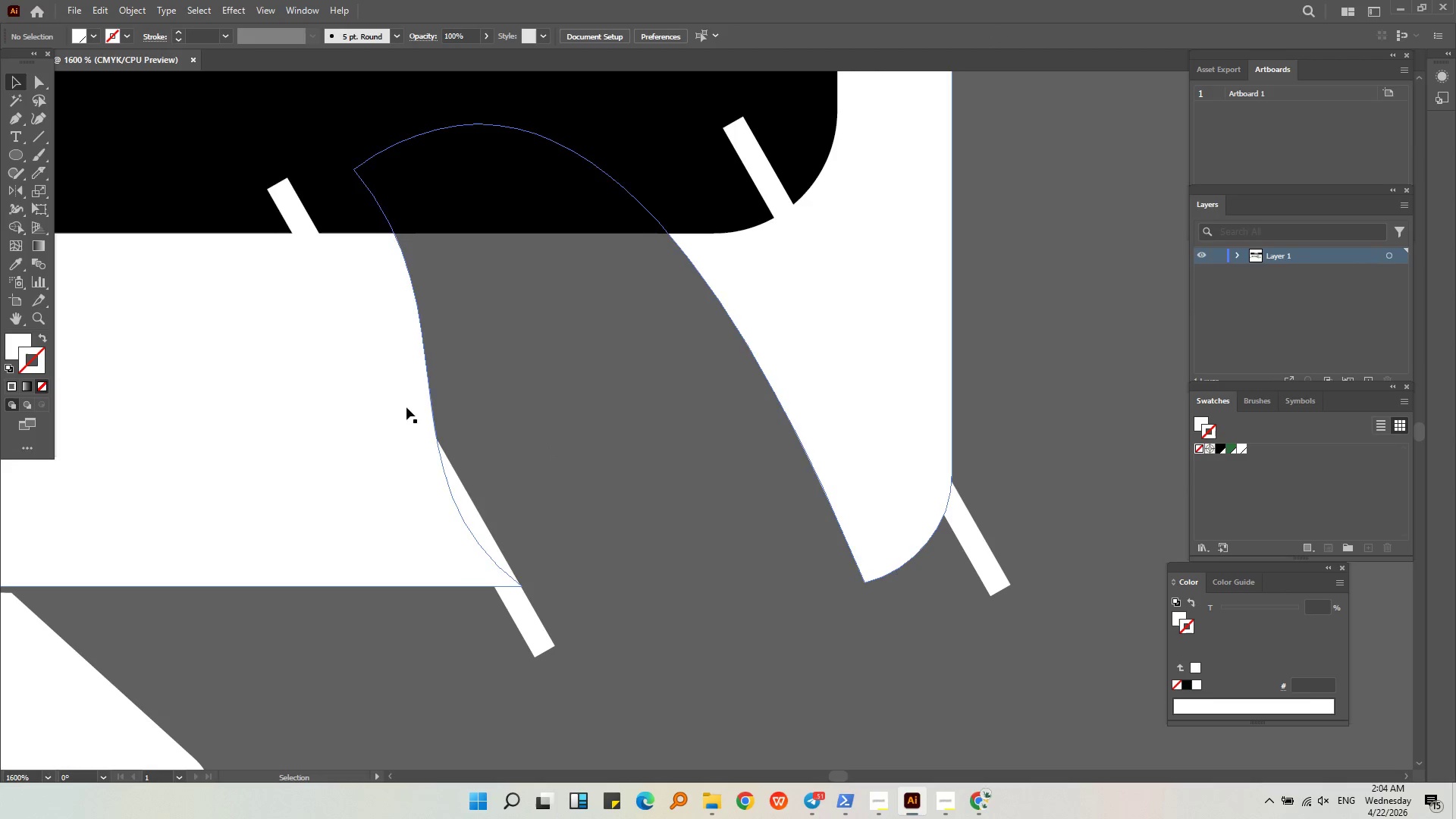 
left_click([403, 408])
 